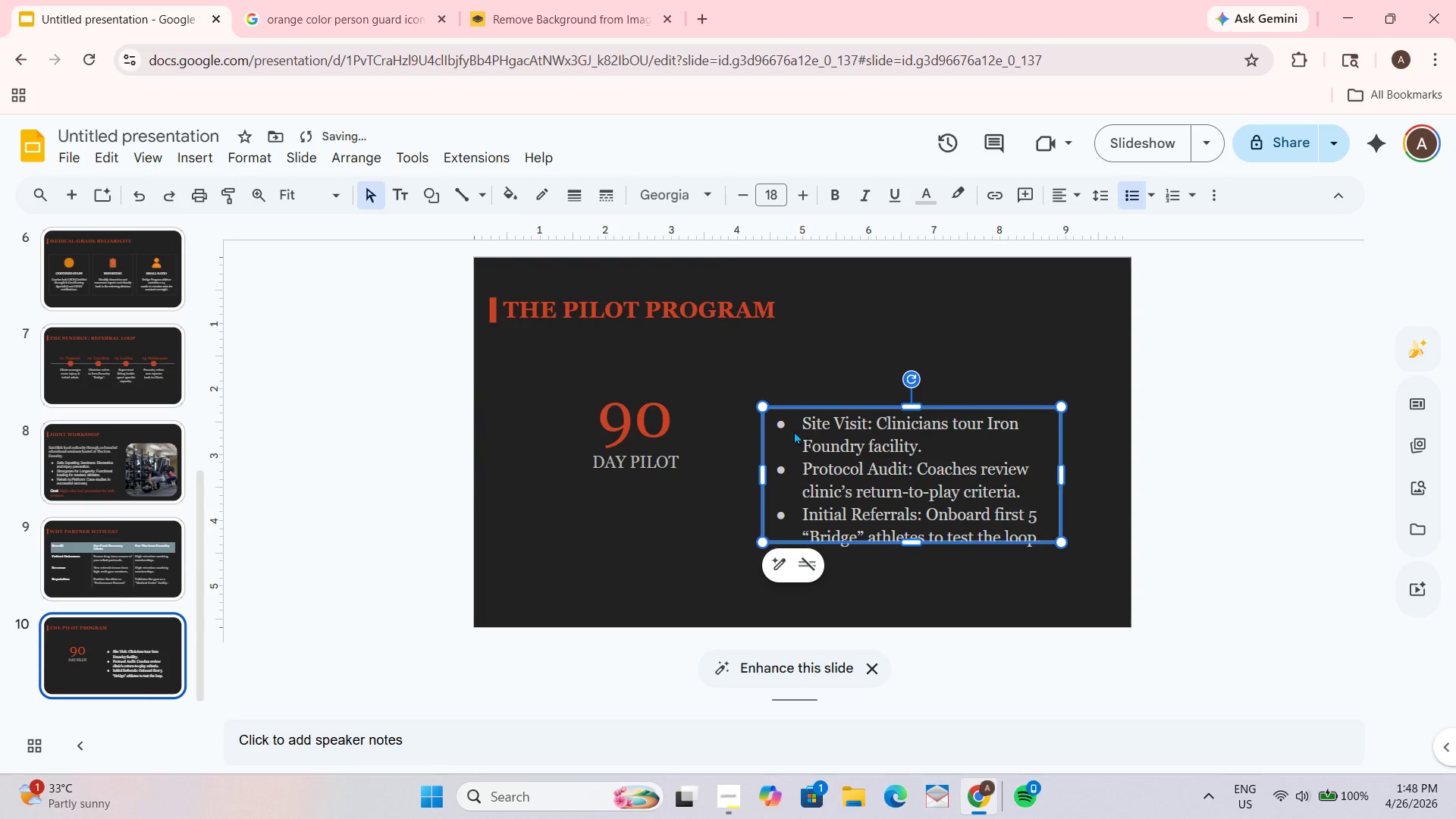 
left_click([782, 421])
 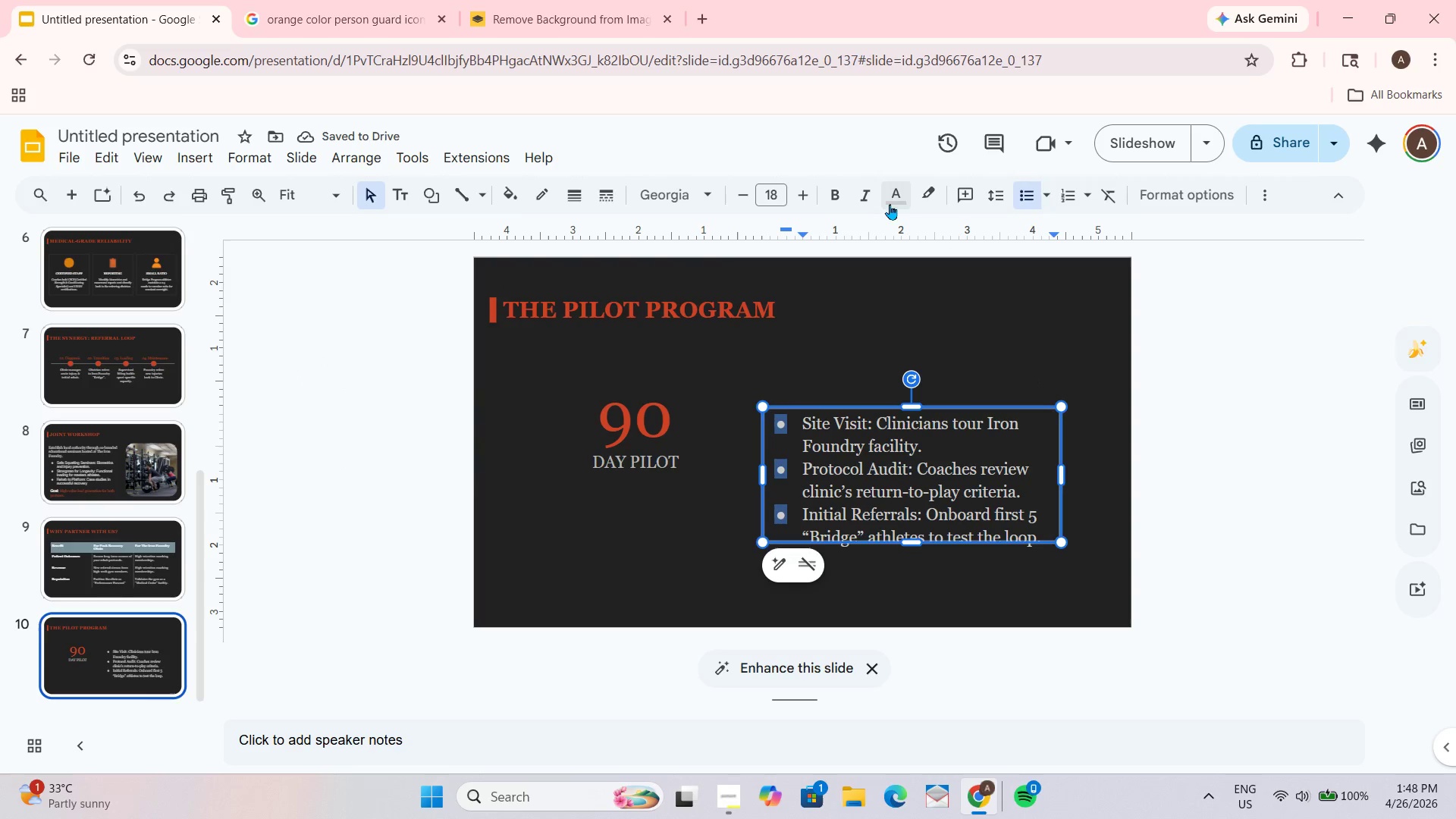 
left_click([900, 434])
 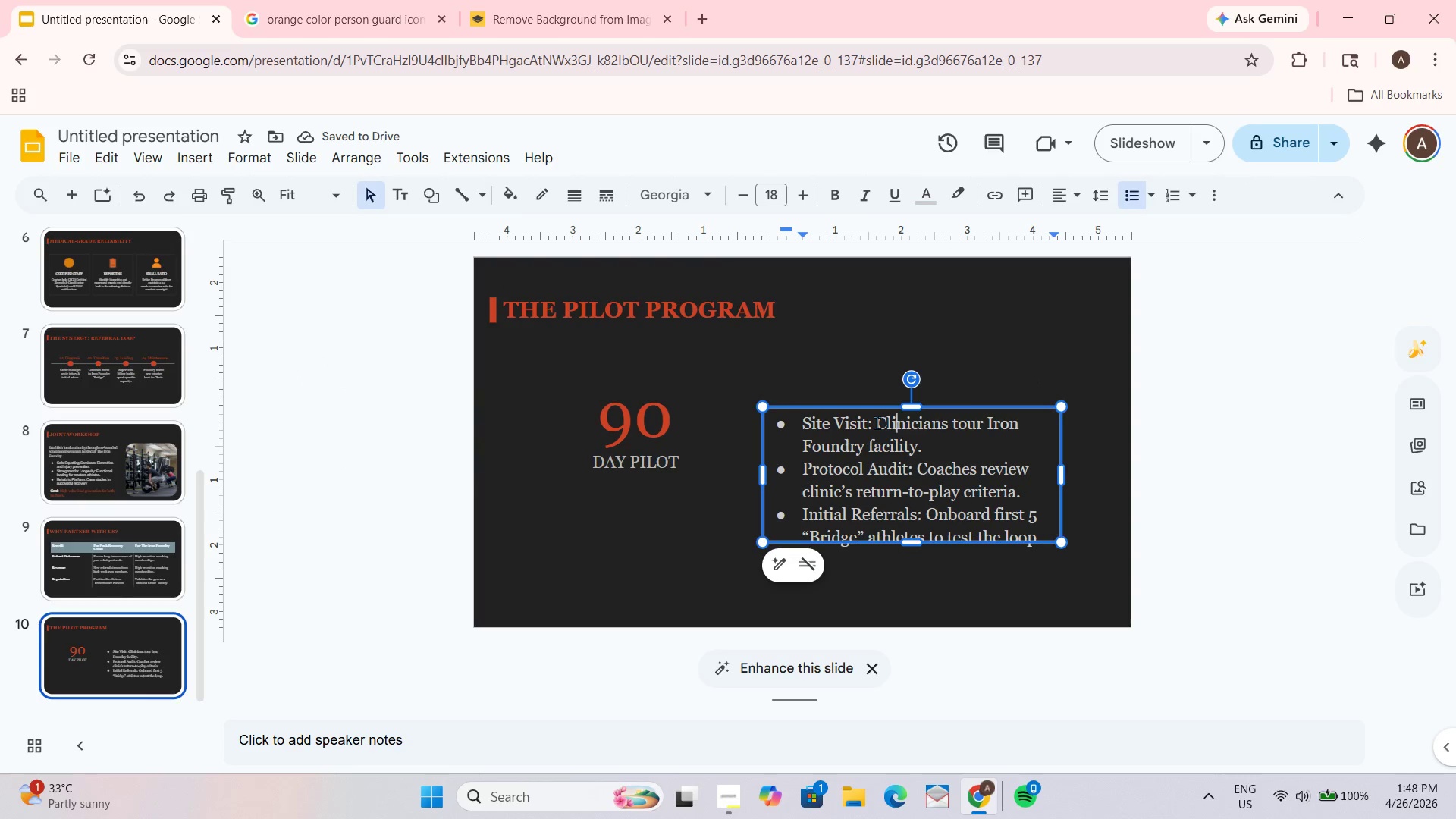 
left_click_drag(start_coordinate=[870, 422], to_coordinate=[791, 410])
 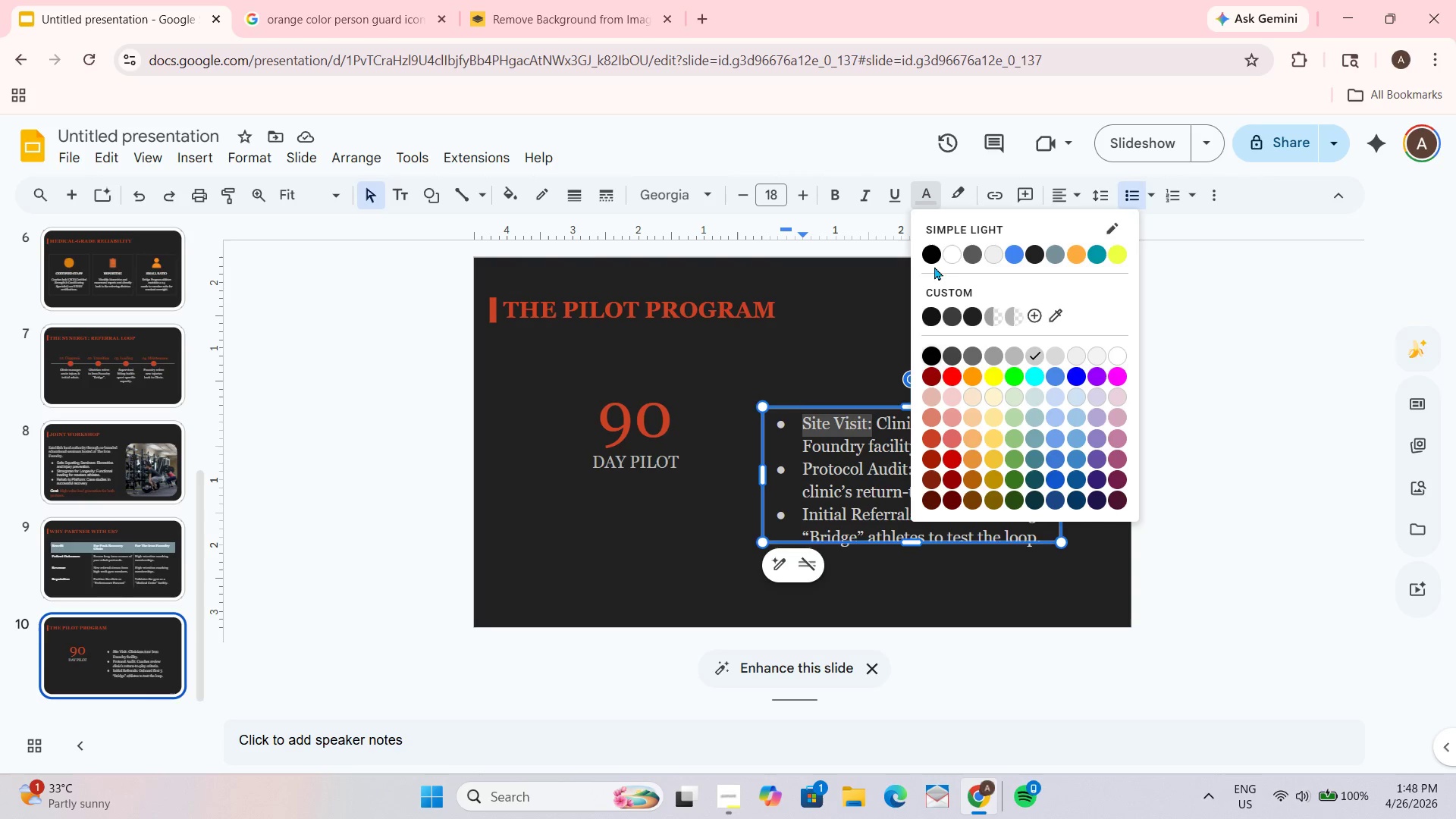 
left_click([958, 255])
 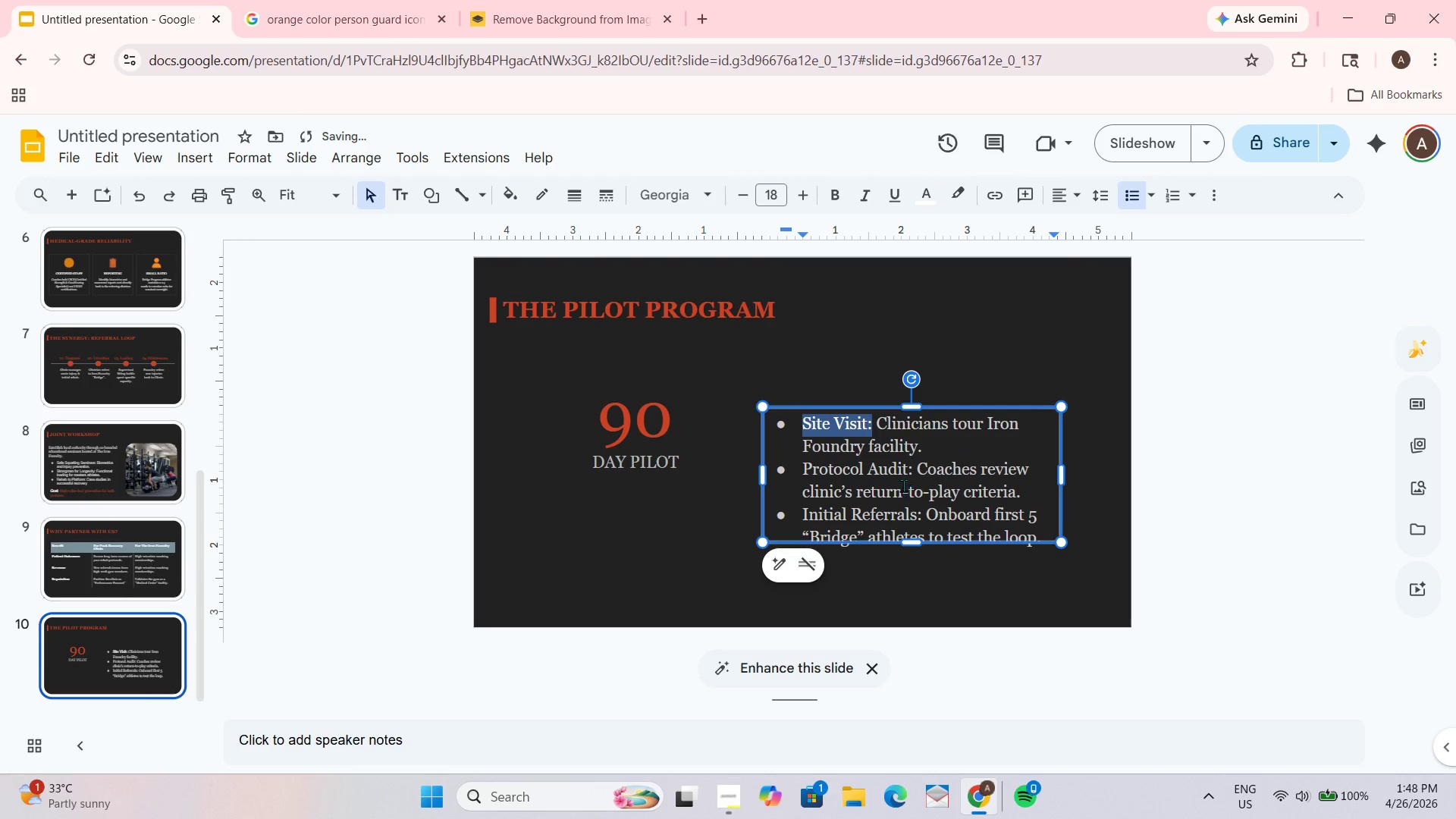 
left_click_drag(start_coordinate=[915, 470], to_coordinate=[802, 463])
 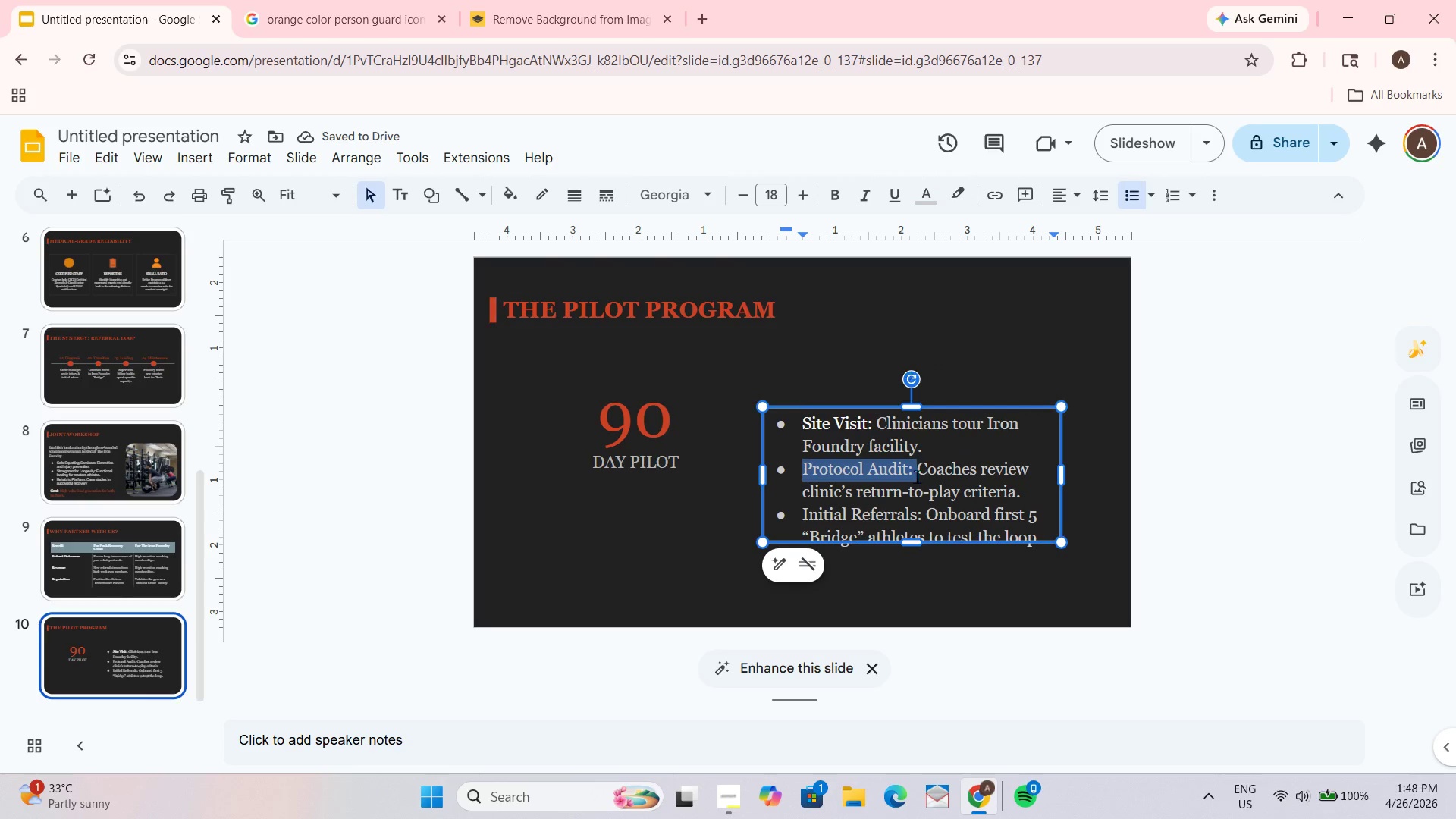 
key(Control+A)
 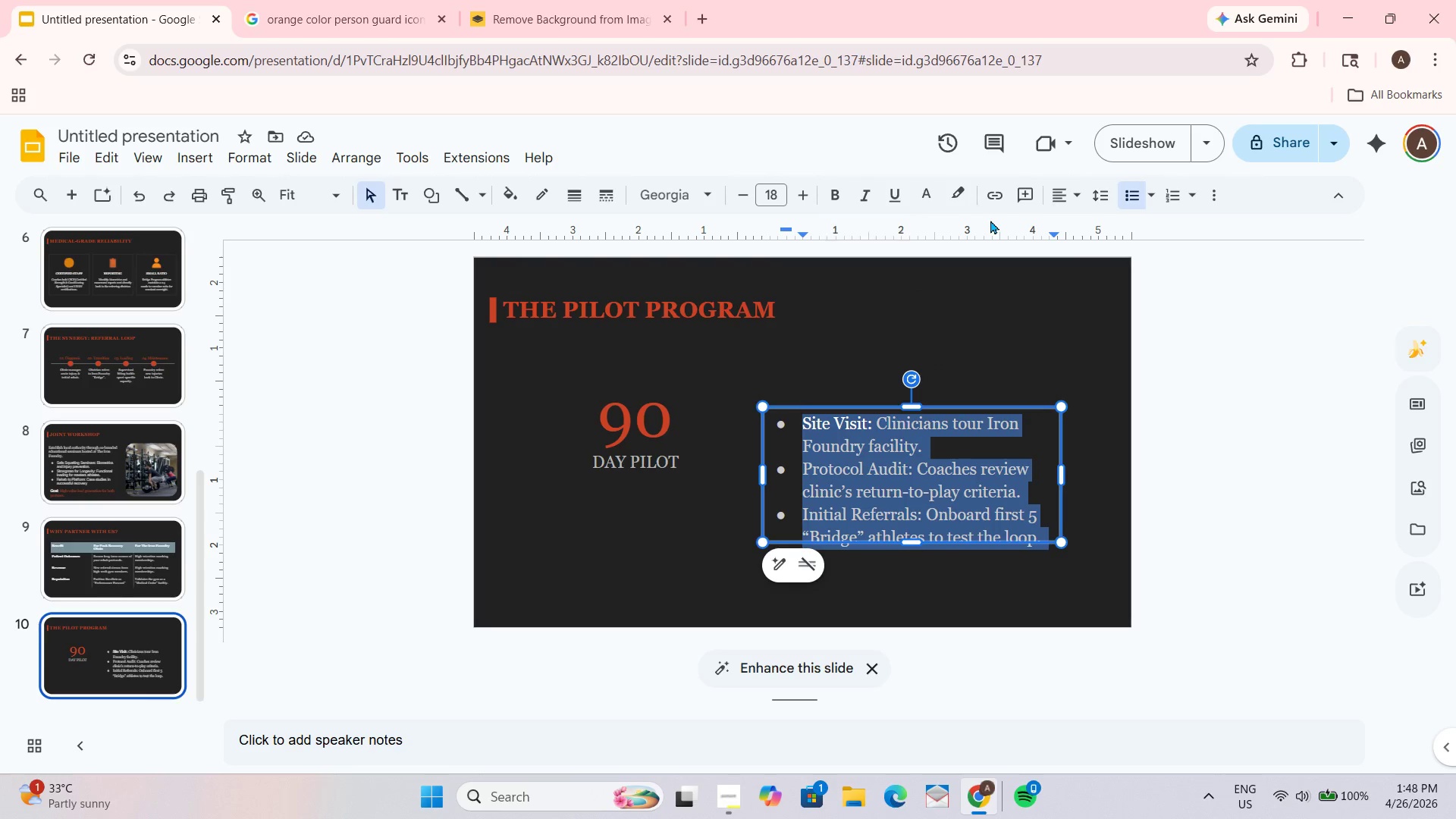 
left_click([932, 195])
 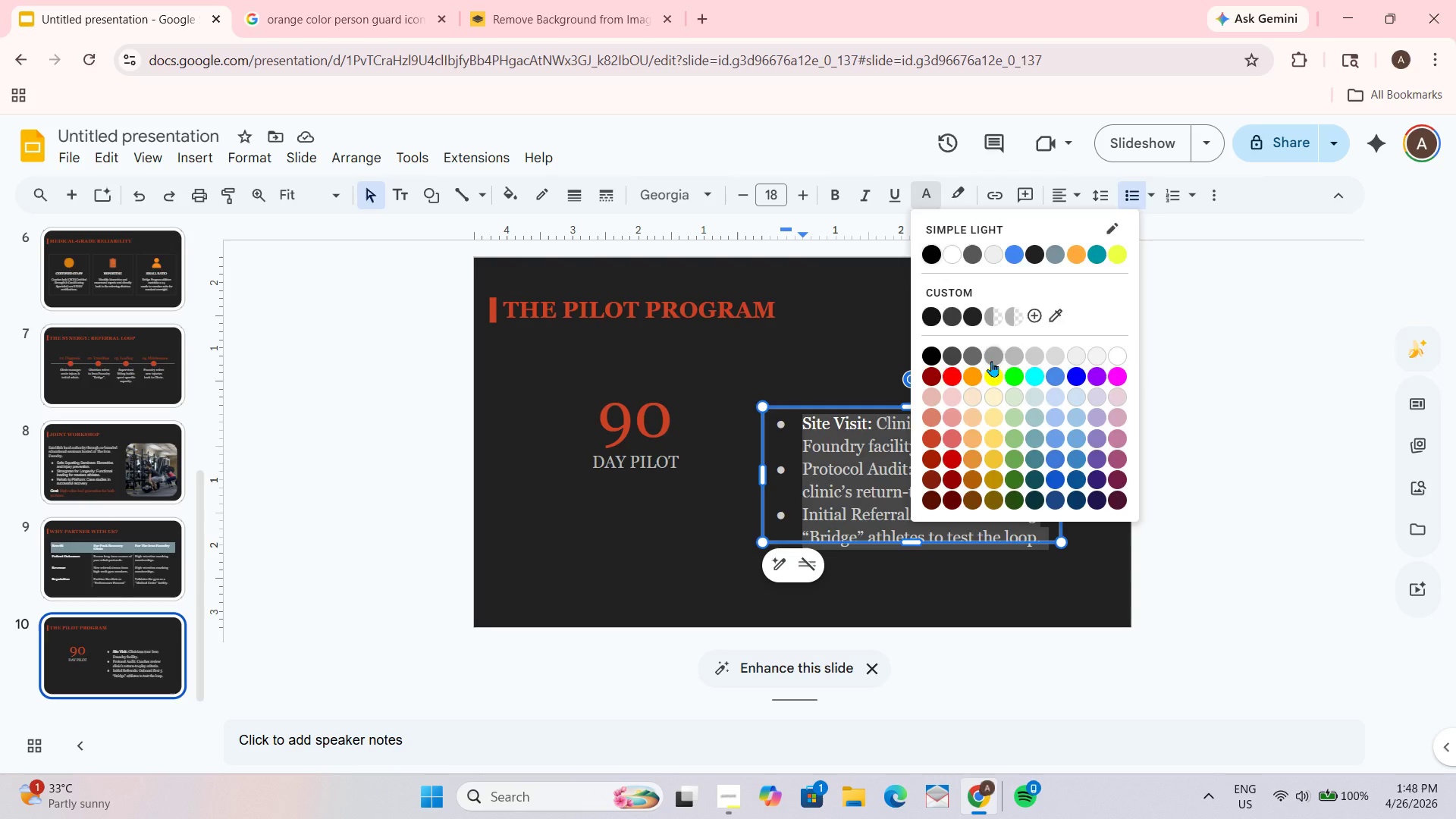 
double_click([1122, 472])
 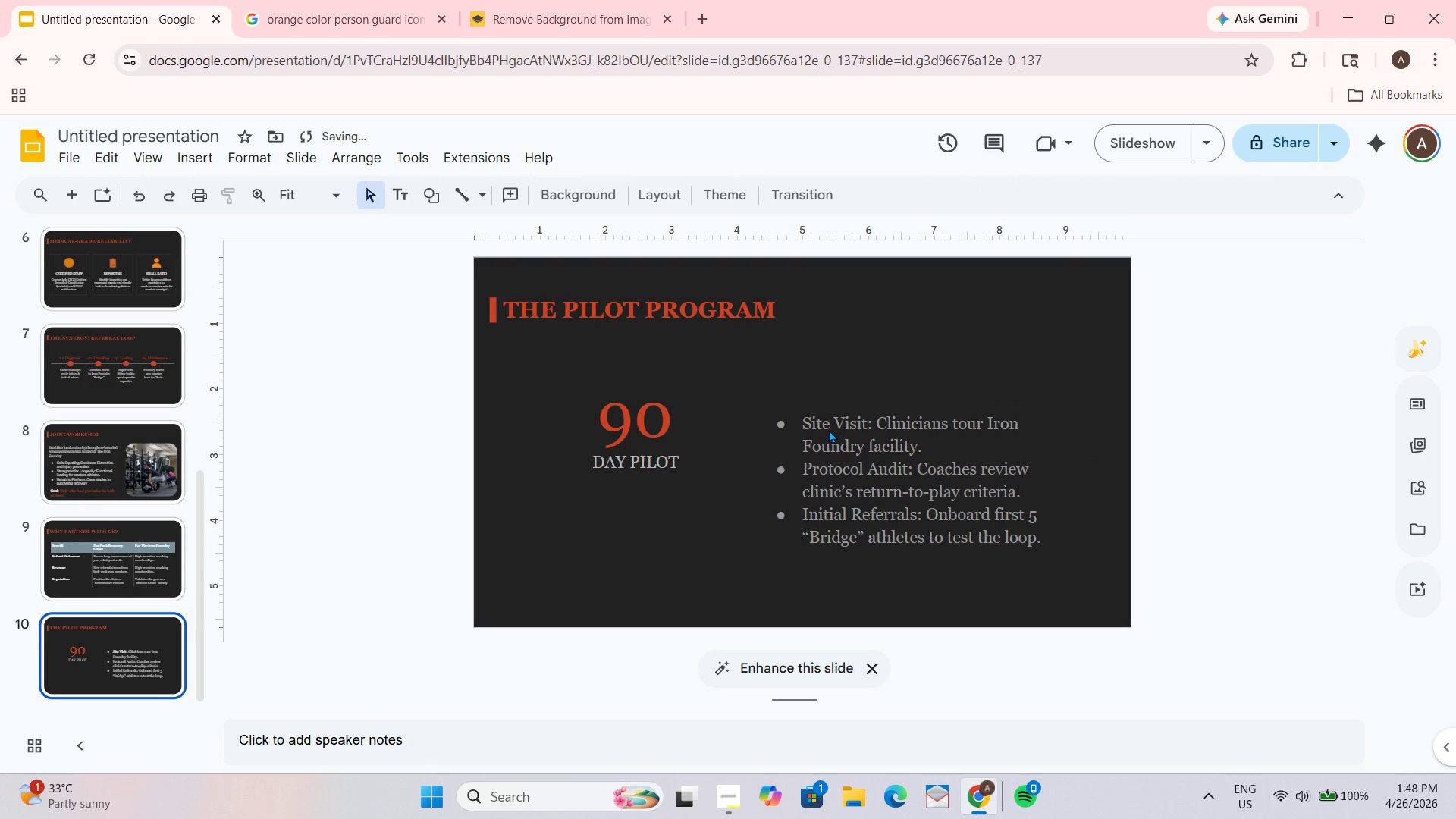 
left_click_drag(start_coordinate=[803, 427], to_coordinate=[871, 421])
 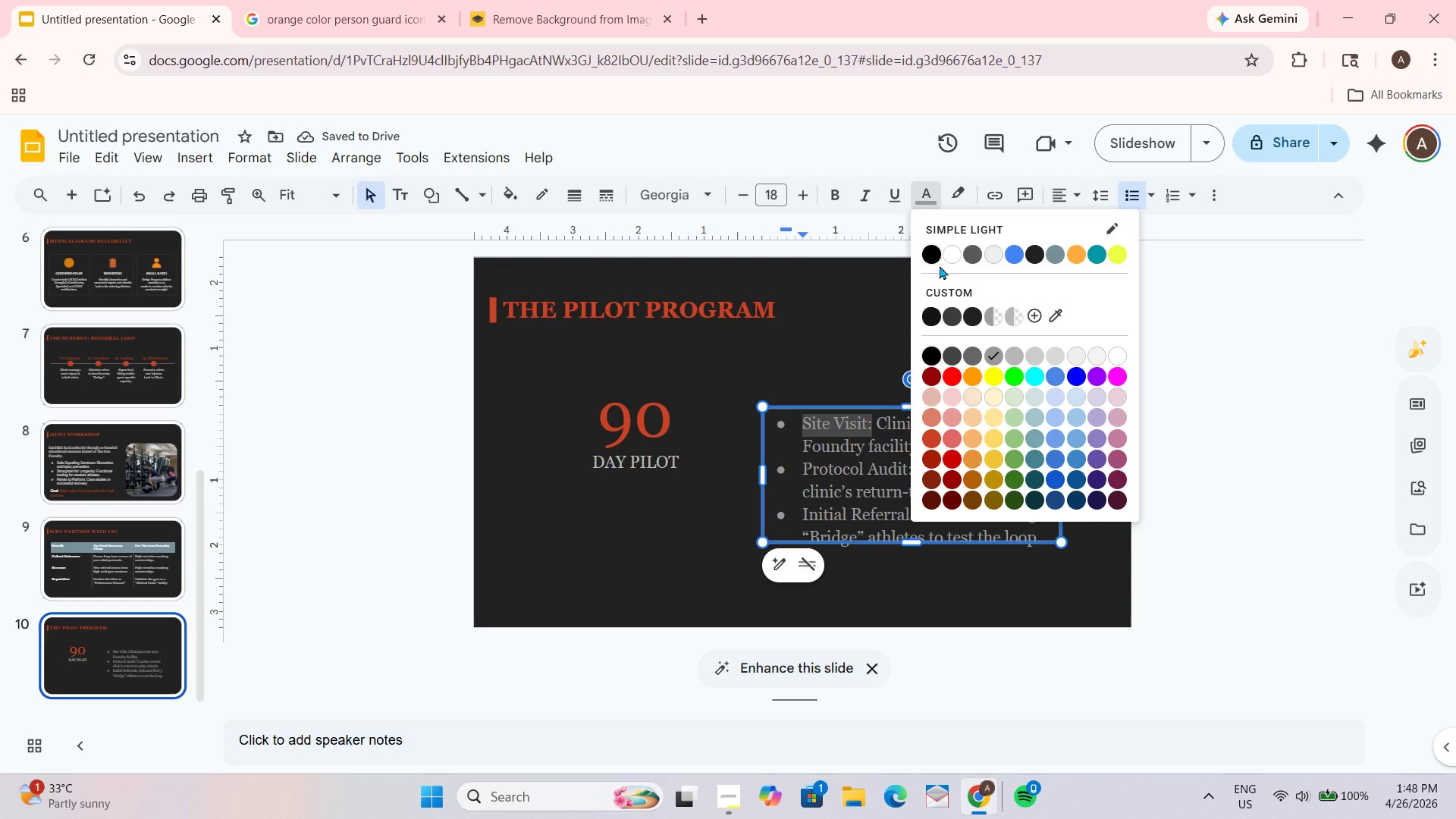 
left_click([952, 254])
 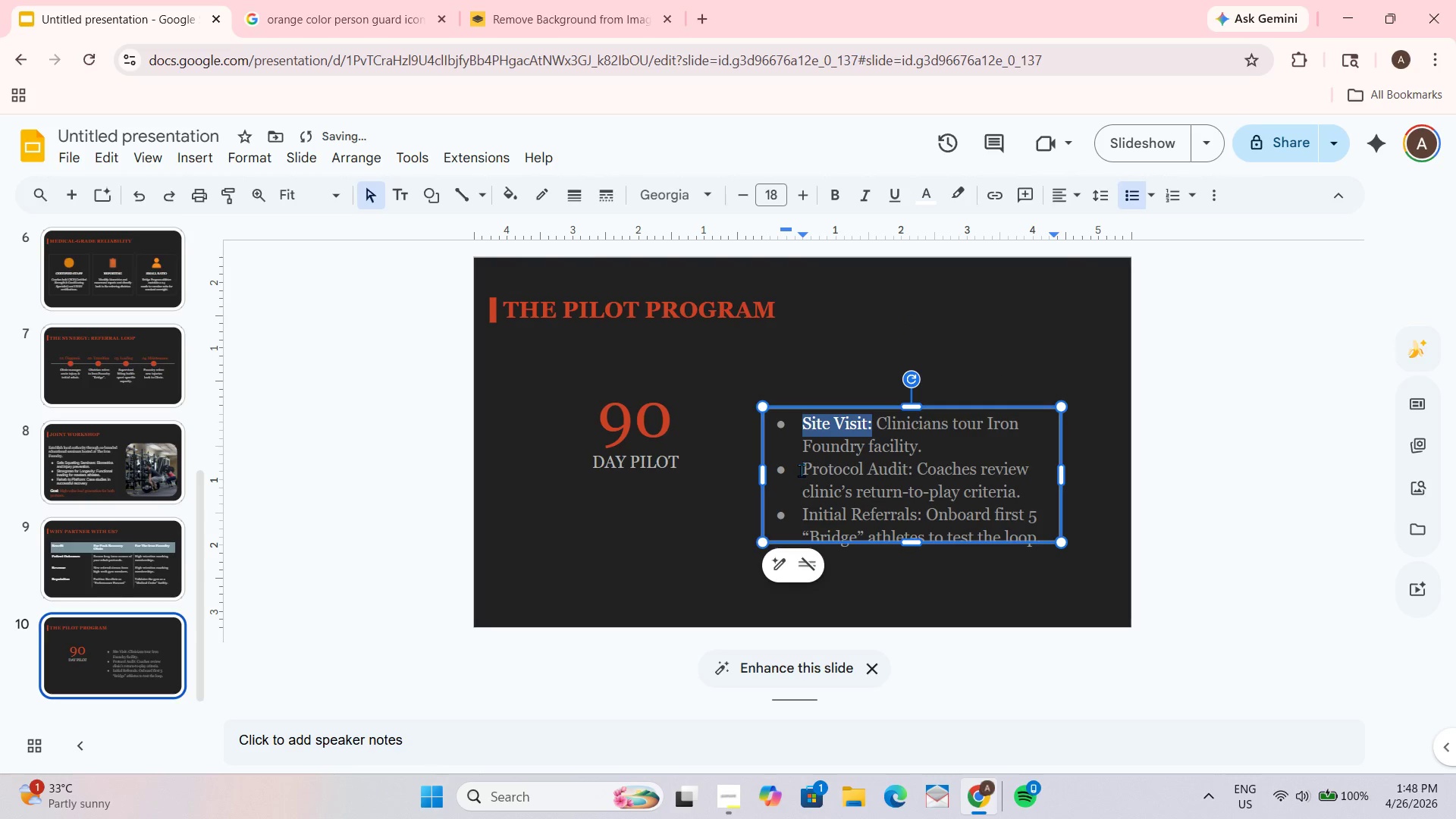 
left_click_drag(start_coordinate=[802, 468], to_coordinate=[910, 467])
 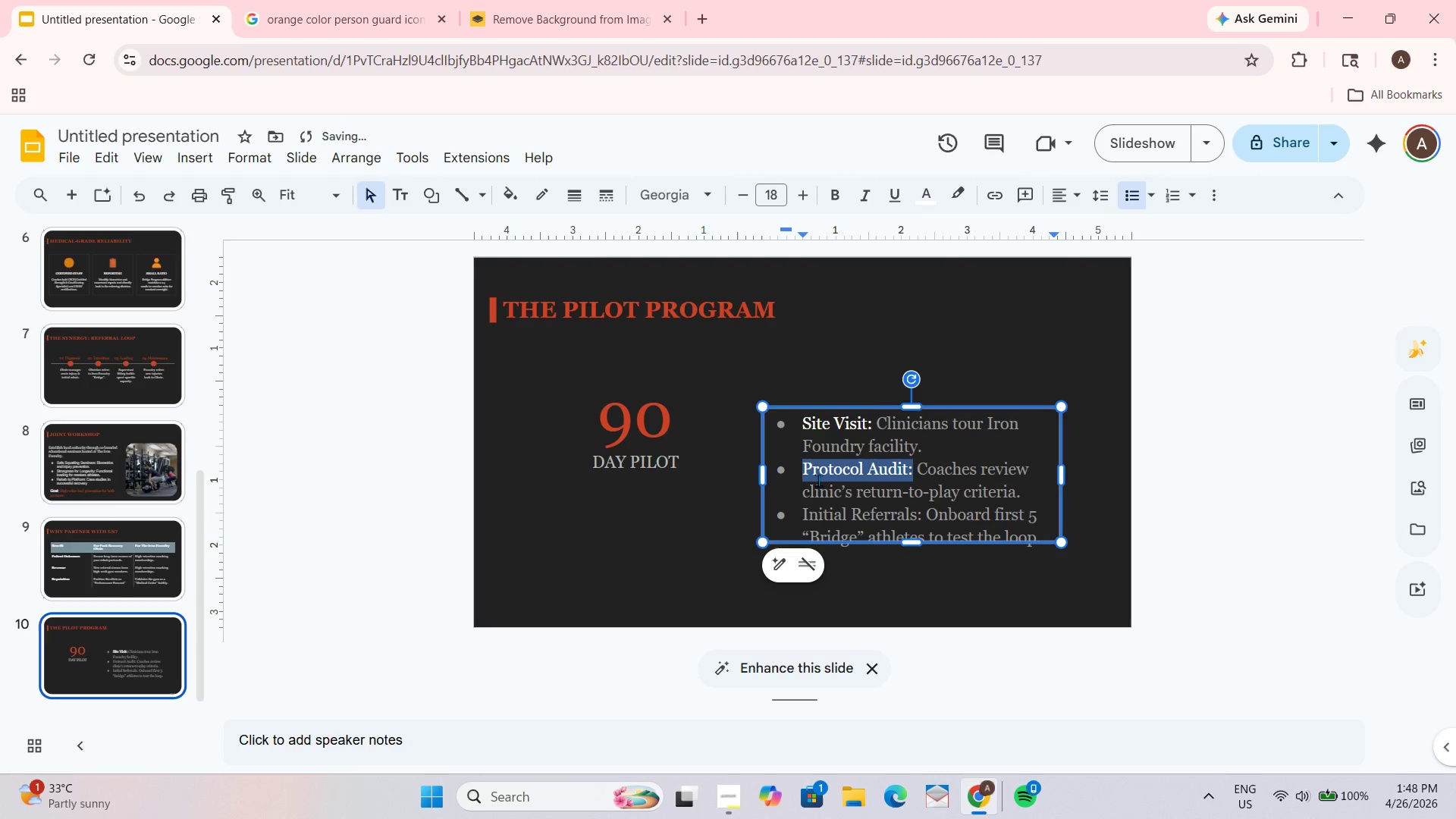 
left_click_drag(start_coordinate=[797, 522], to_coordinate=[918, 513])
 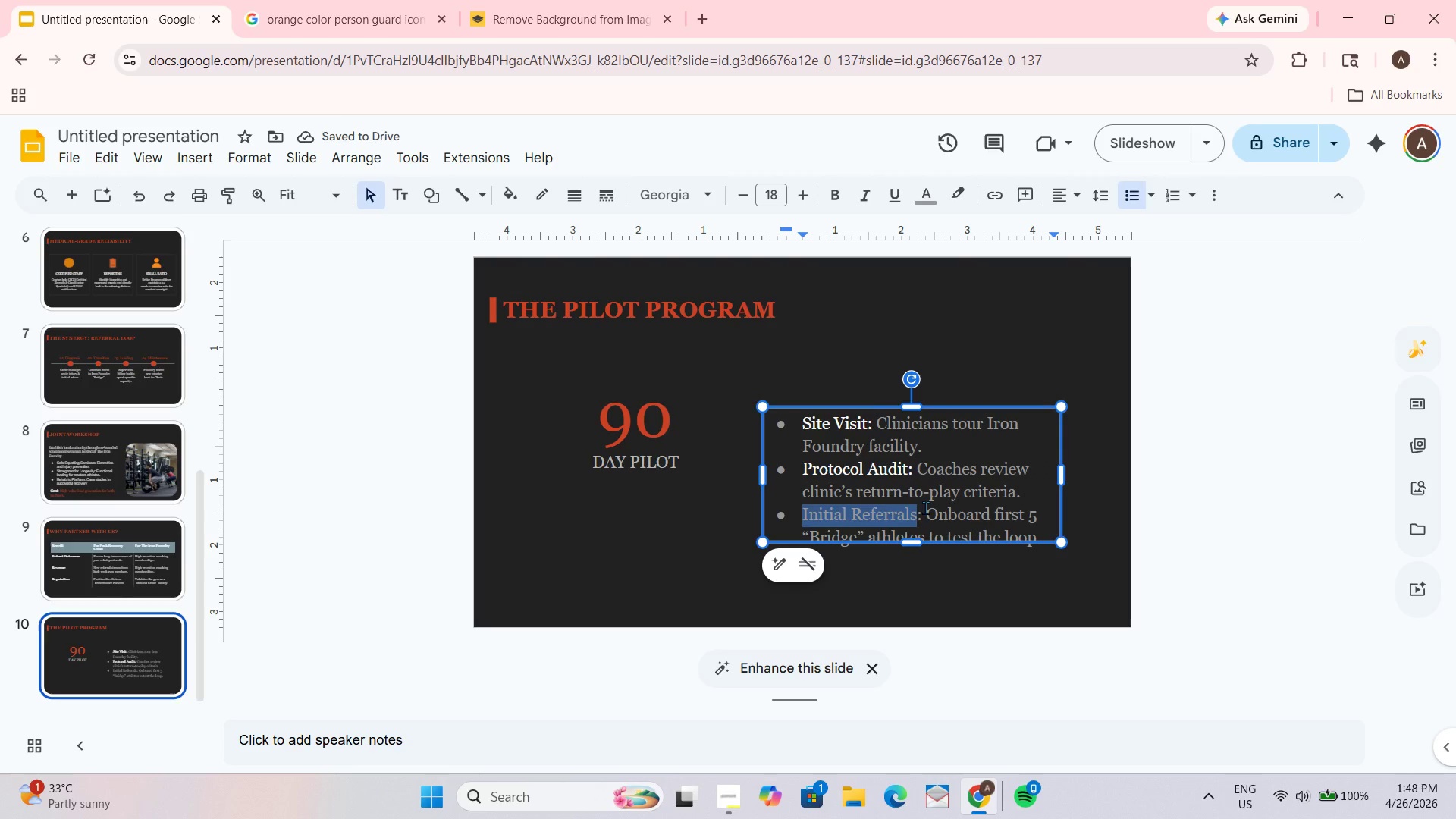 
left_click_drag(start_coordinate=[923, 510], to_coordinate=[805, 513])
 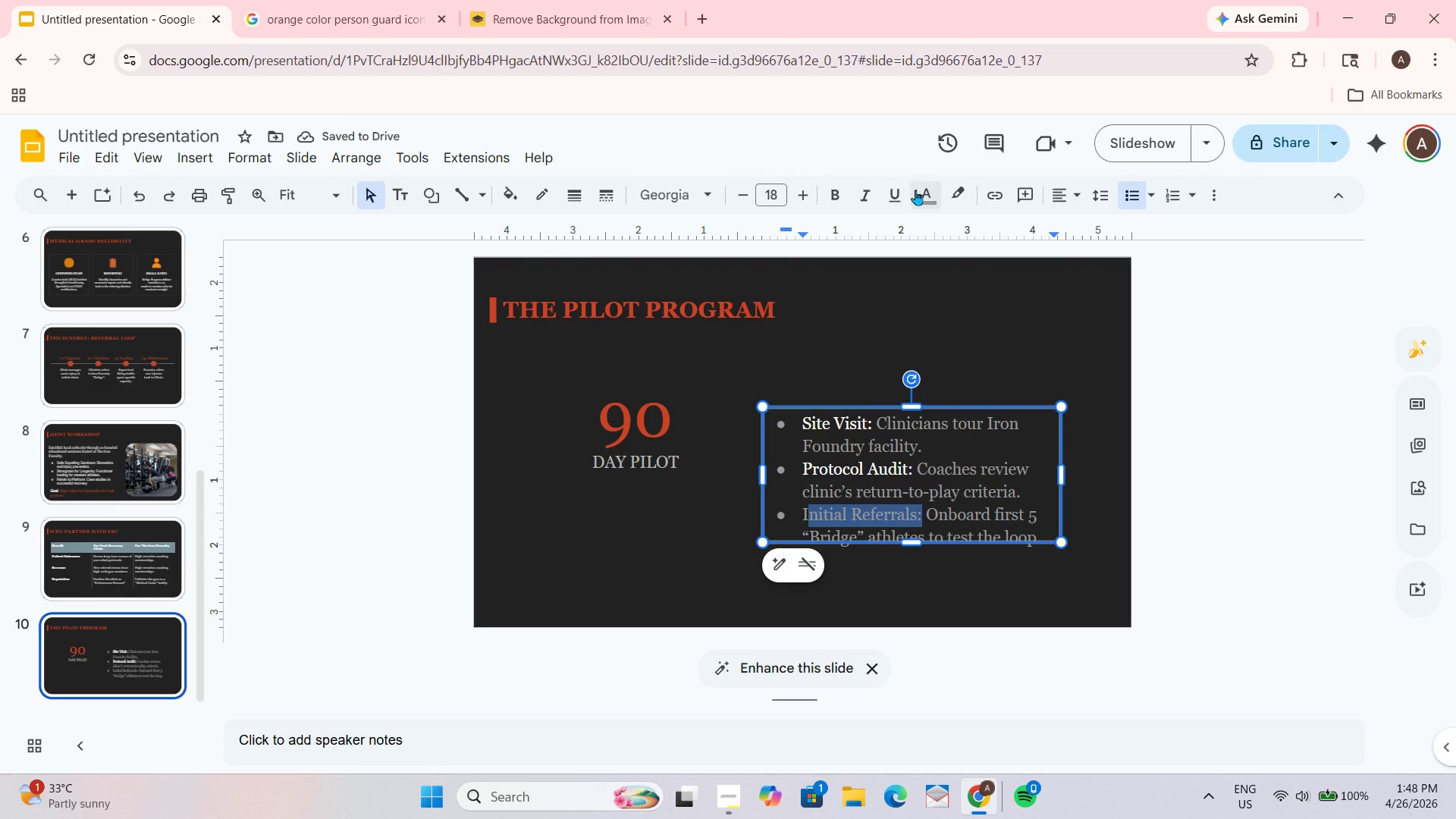 
left_click([918, 190])
 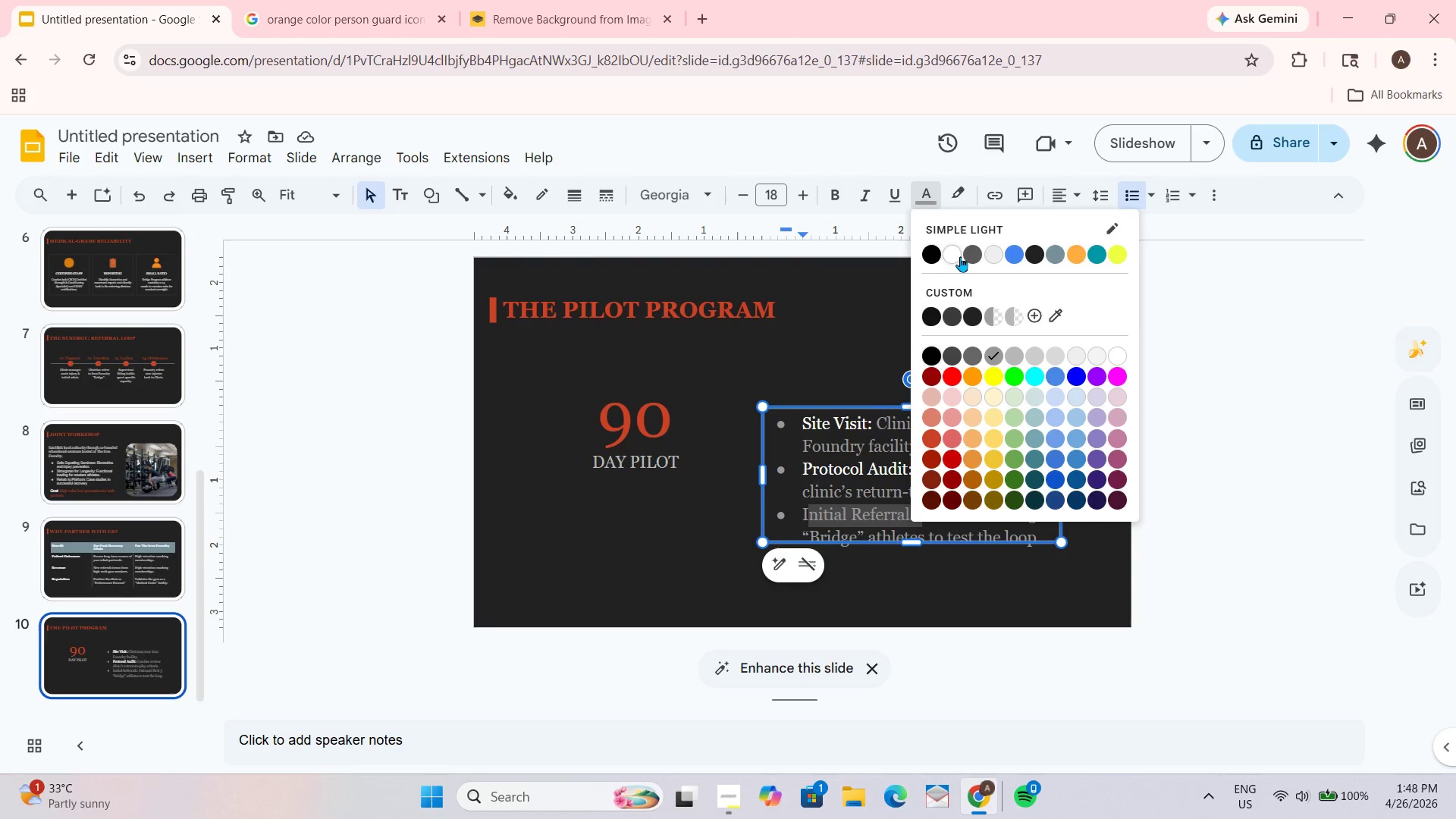 
left_click([950, 254])
 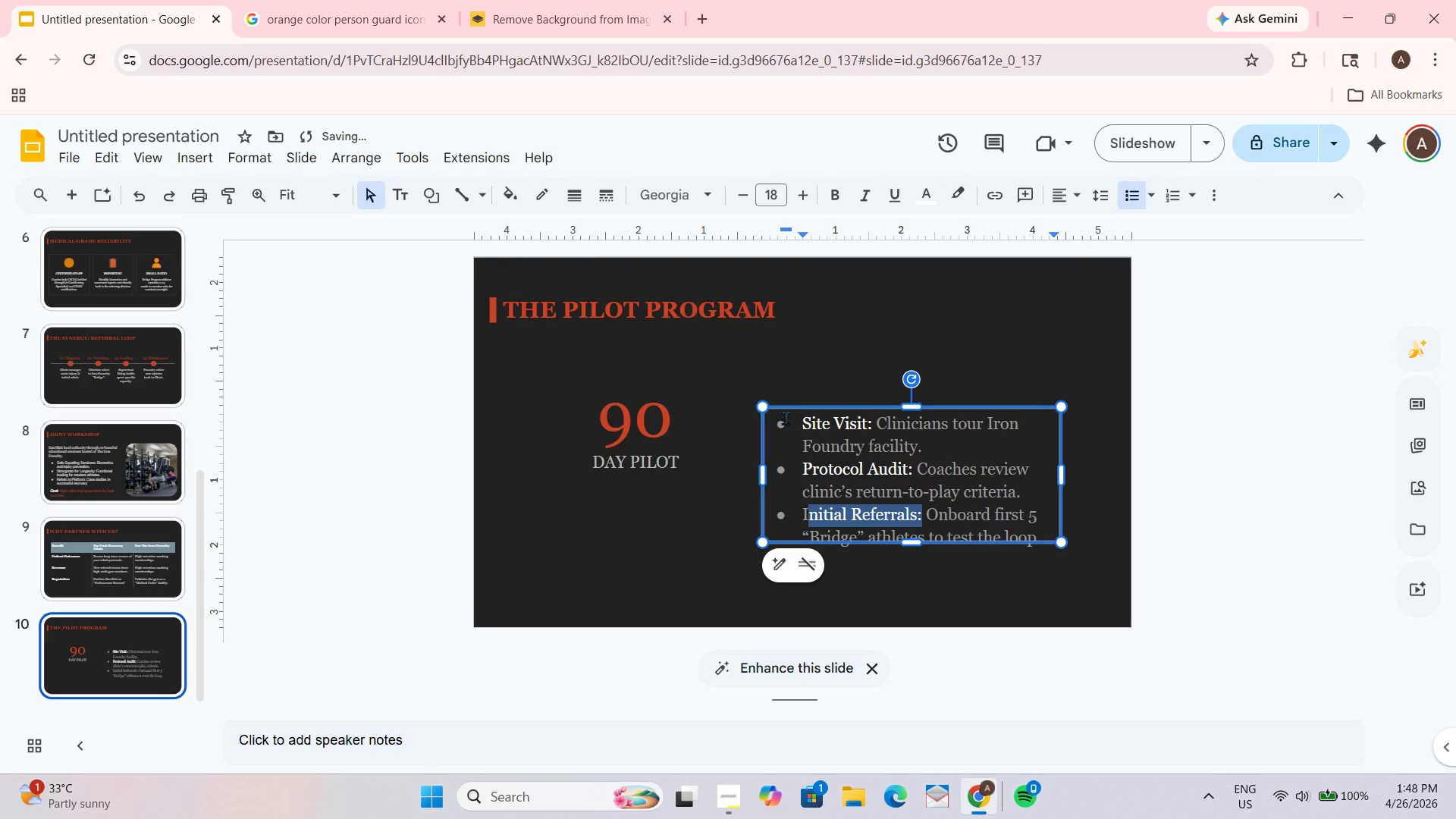 
double_click([784, 427])
 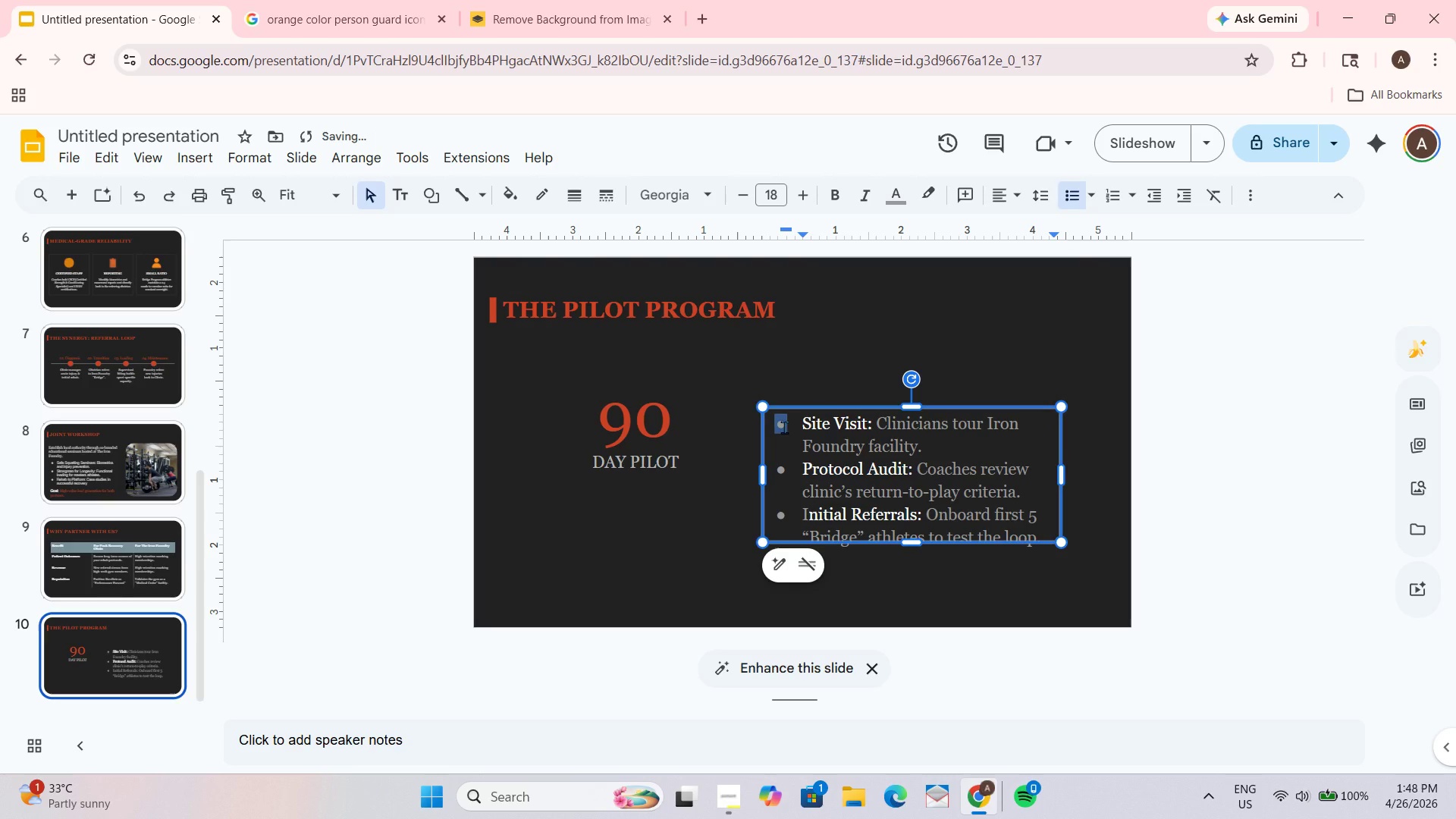 
triple_click([784, 427])
 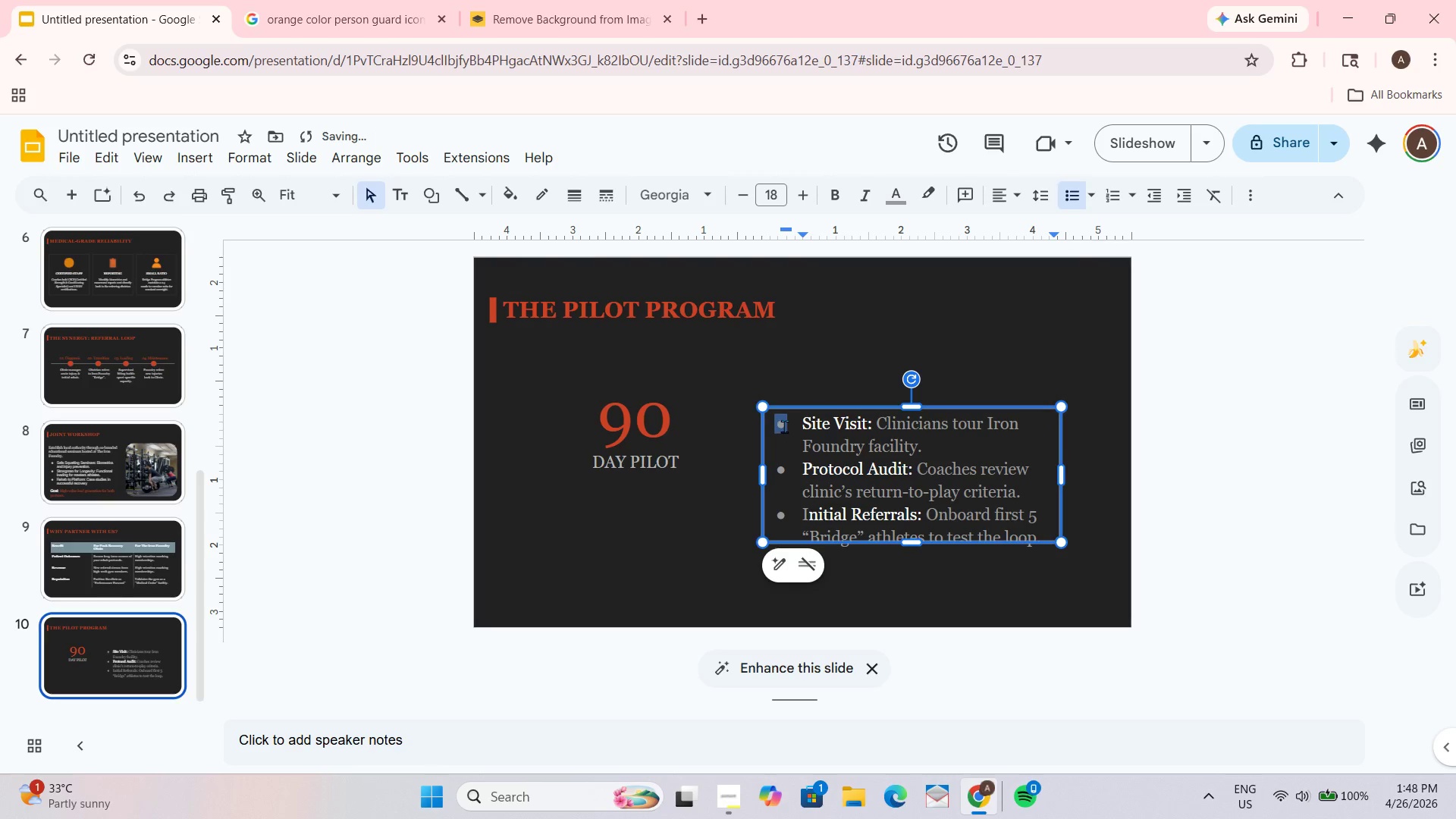 
triple_click([784, 426])
 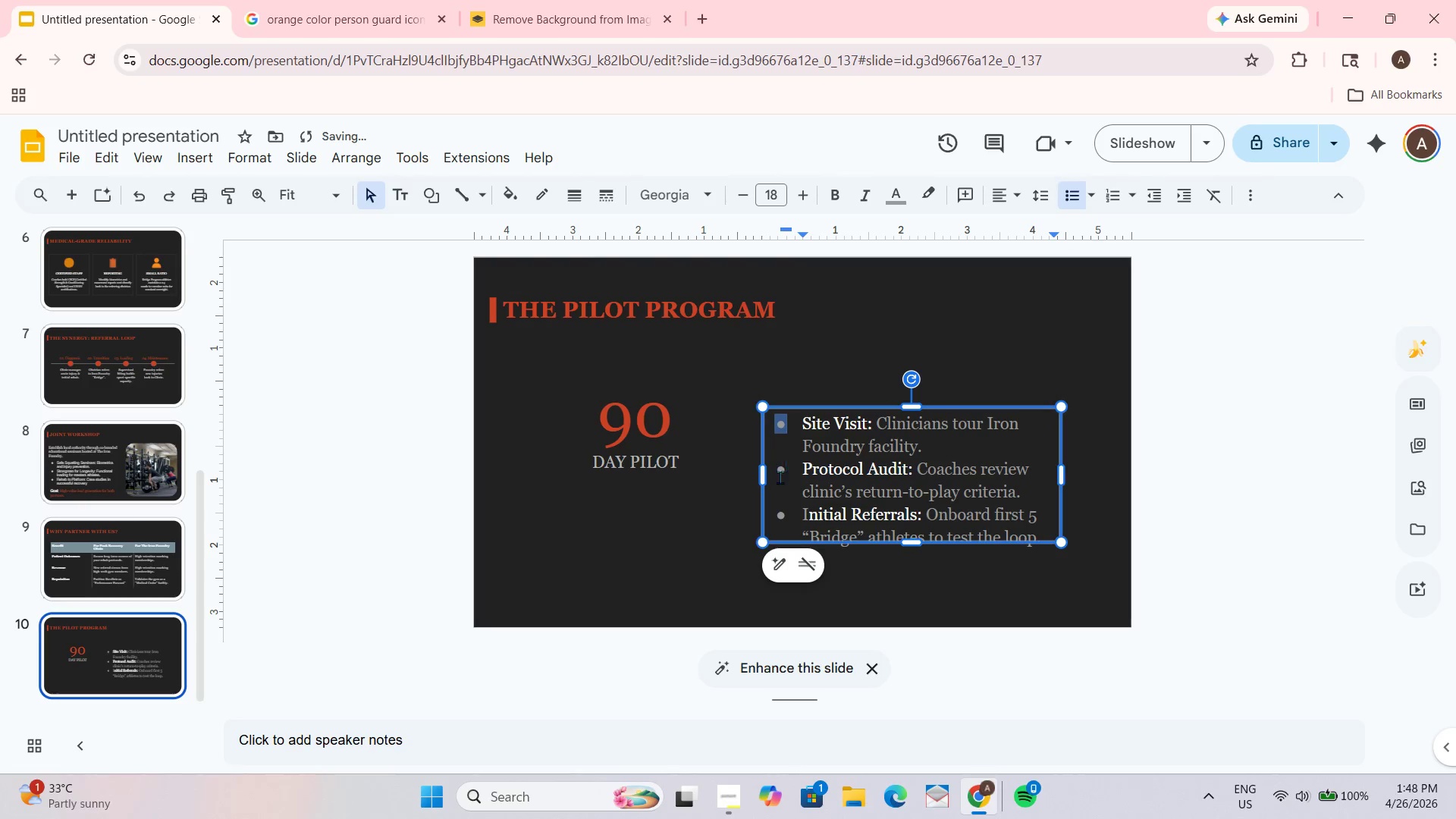 
left_click([679, 526])
 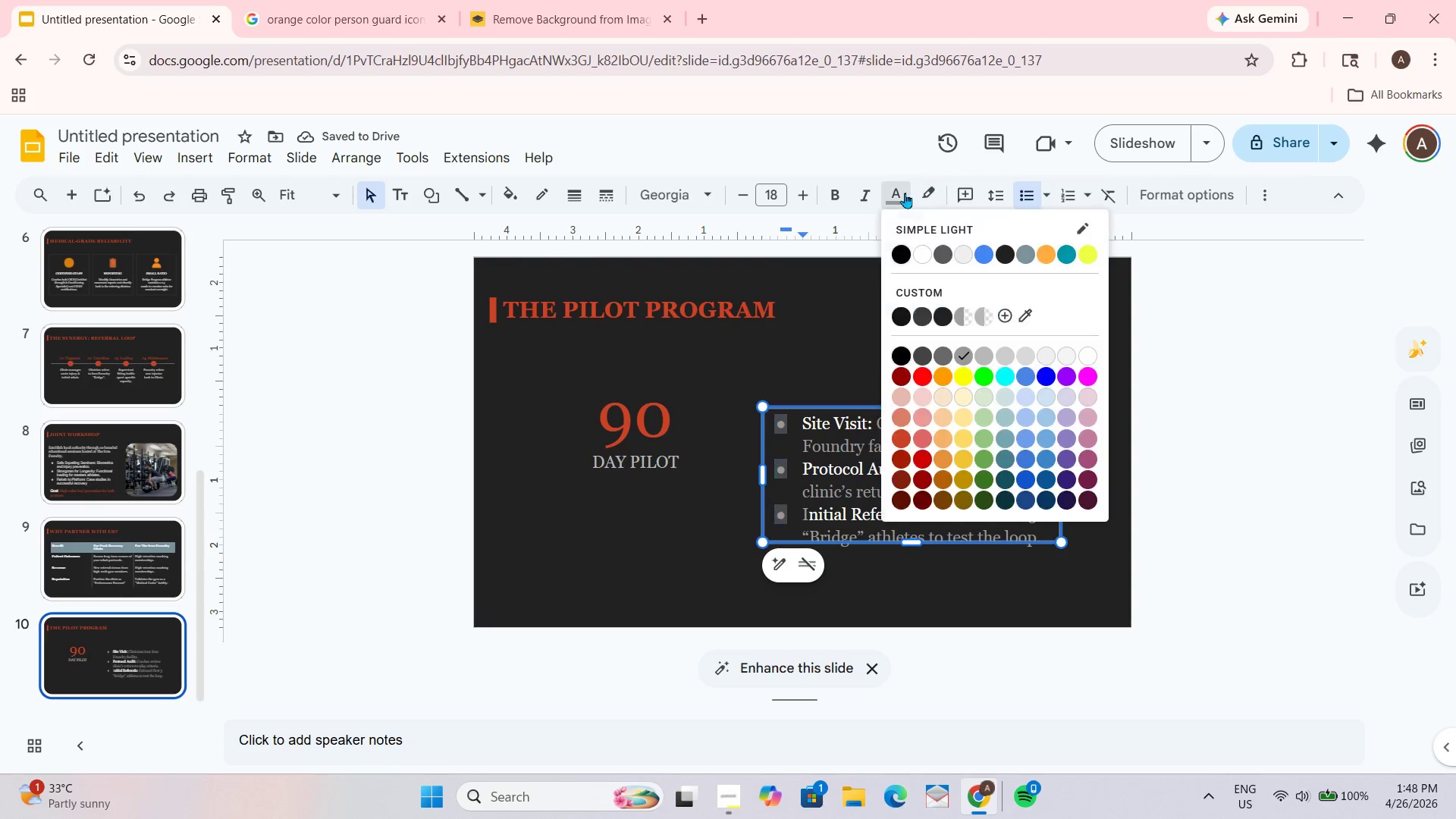 
double_click([918, 254])
 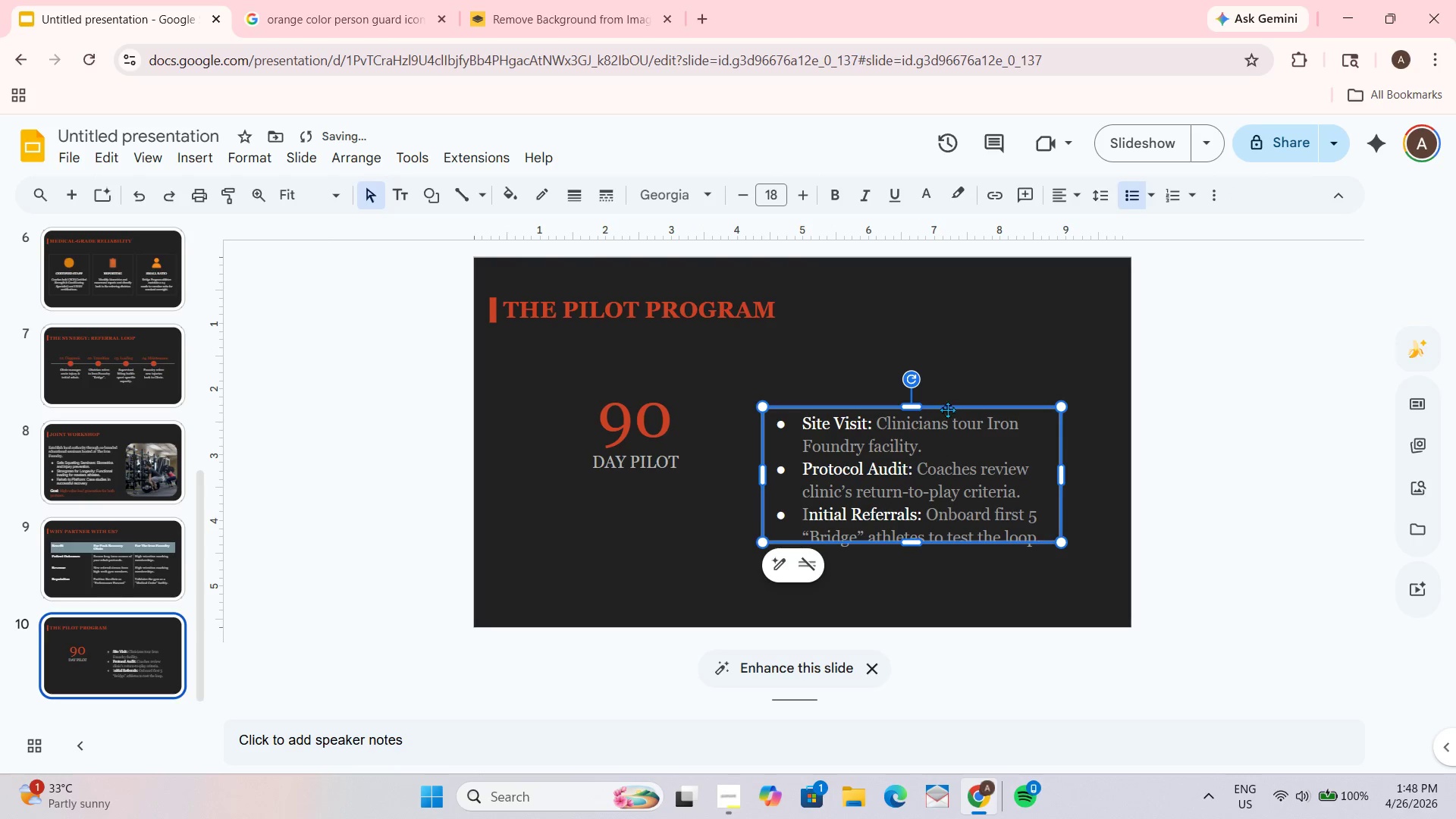 
left_click_drag(start_coordinate=[947, 410], to_coordinate=[934, 420])
 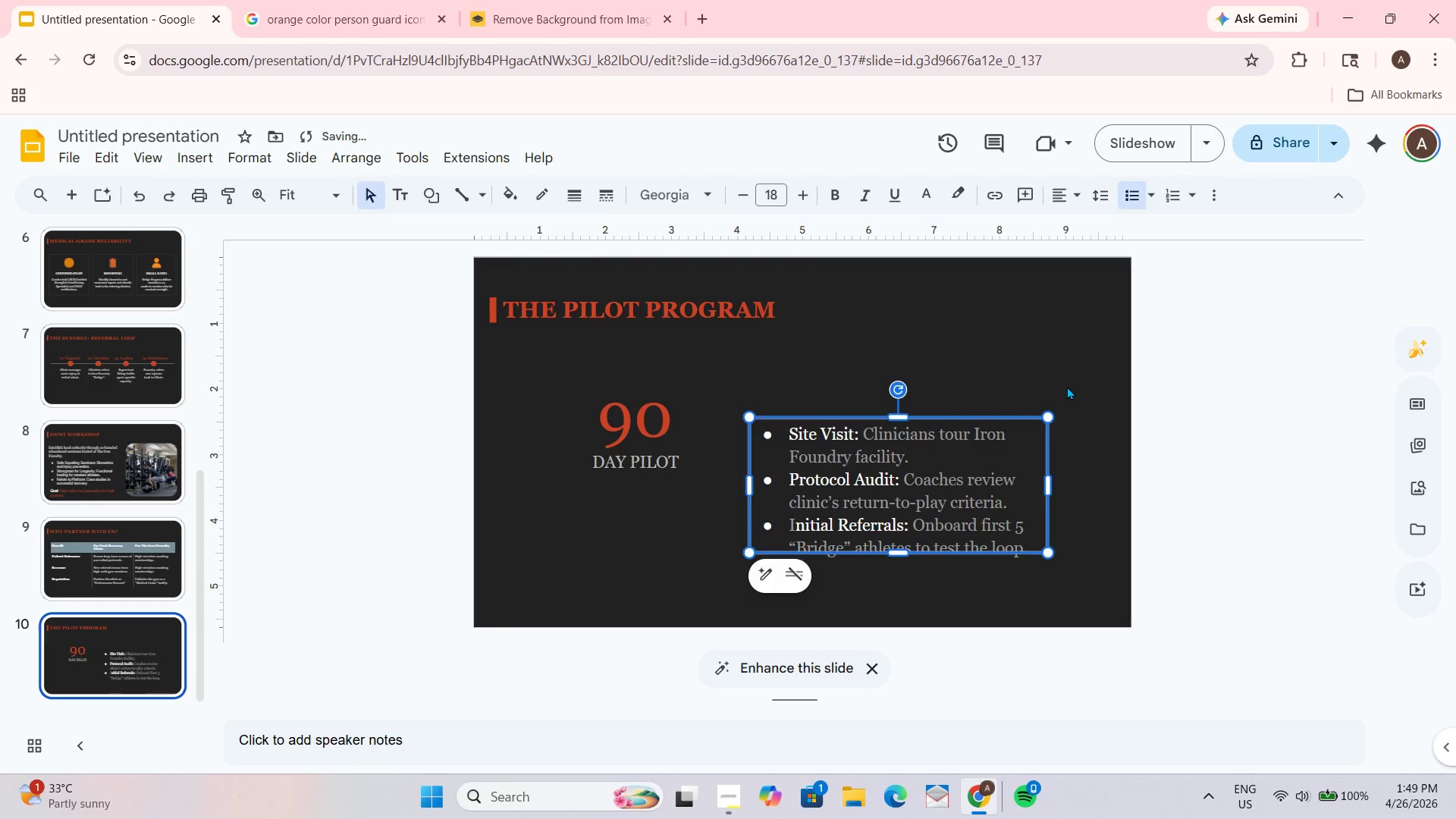 
left_click([1070, 381])
 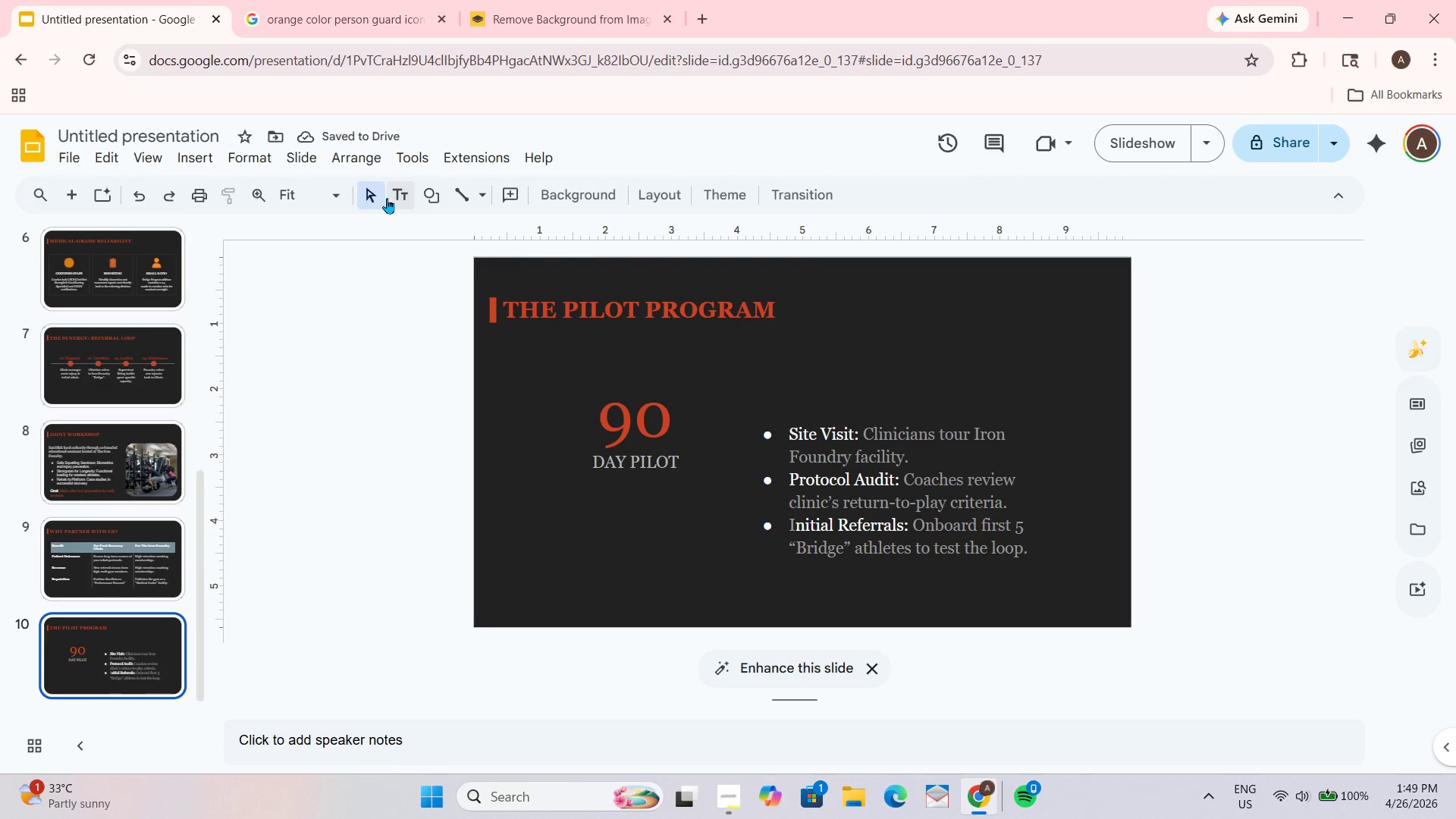 
left_click([399, 201])
 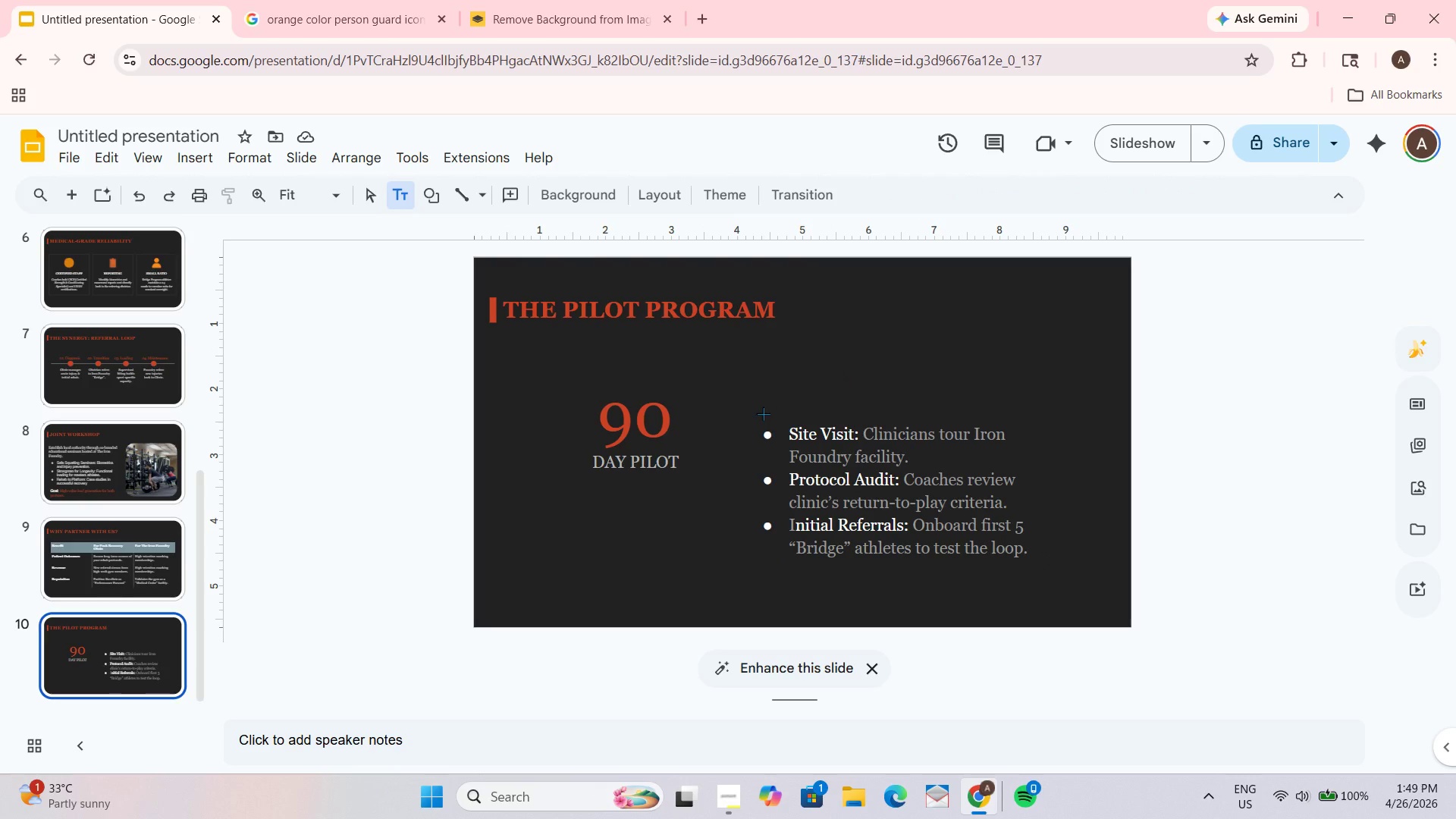 
left_click_drag(start_coordinate=[767, 417], to_coordinate=[867, 388])
 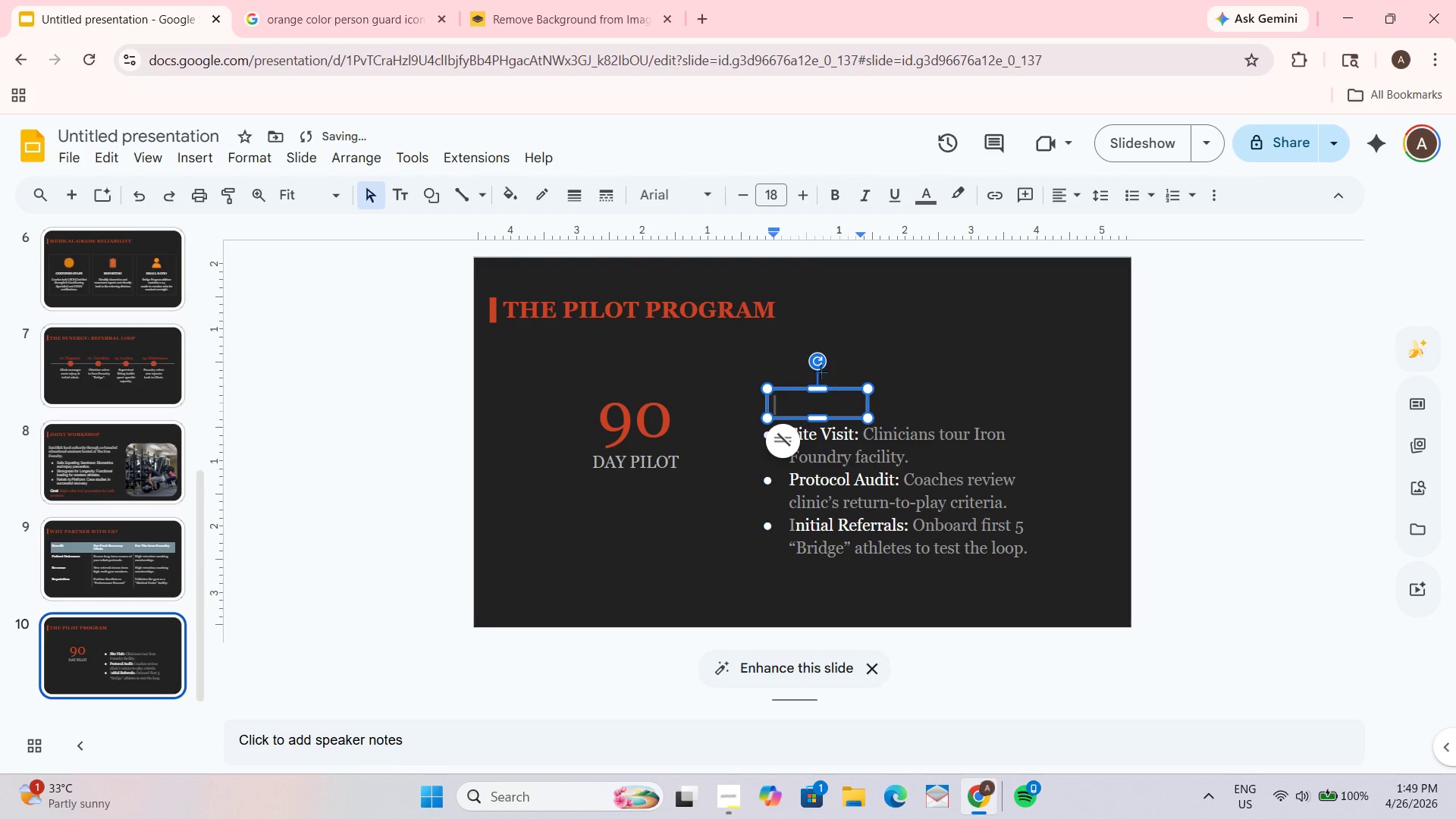 
hold_key(key=ShiftLeft, duration=0.31)
 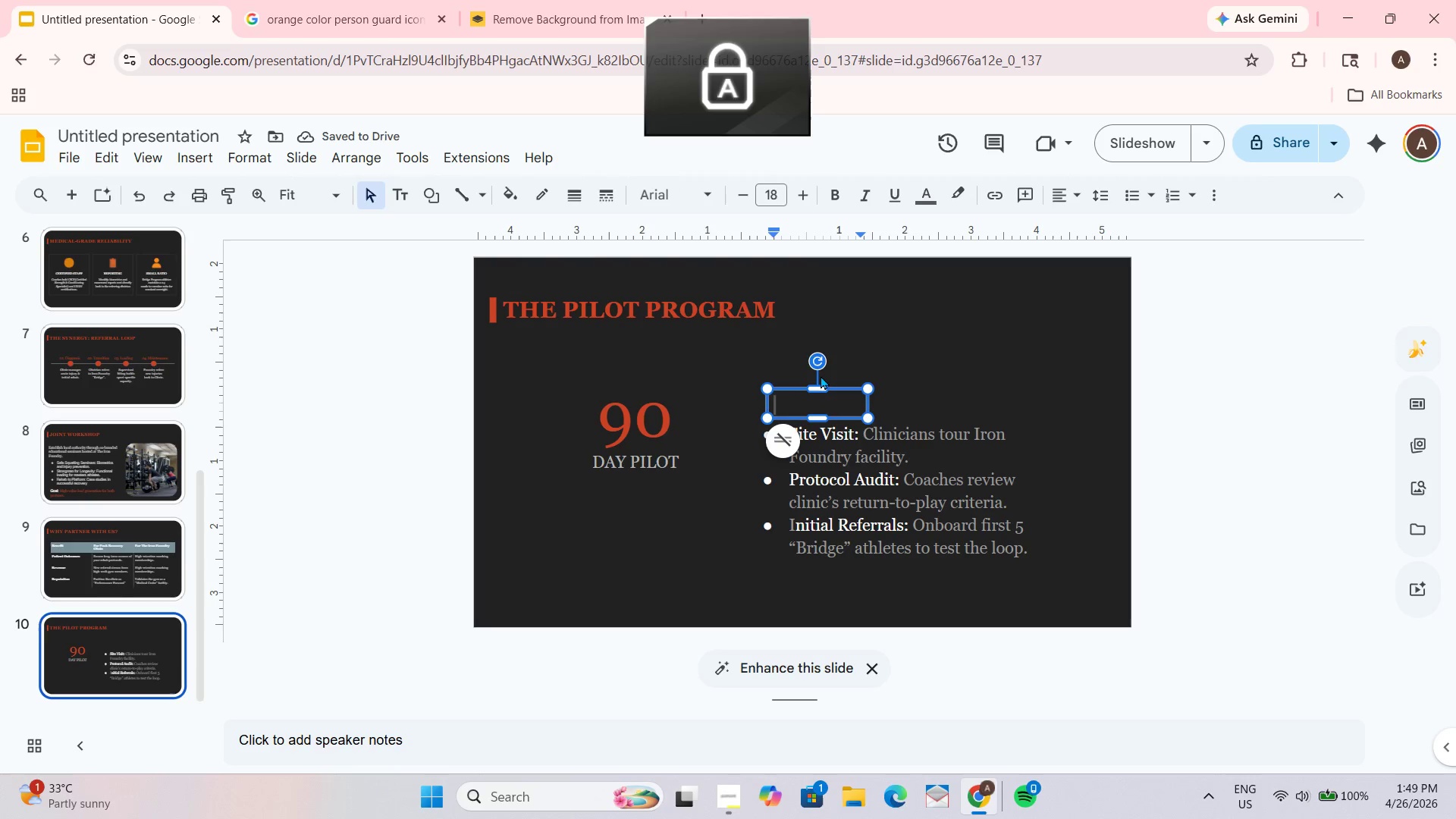 
type(NEXT STEP)
 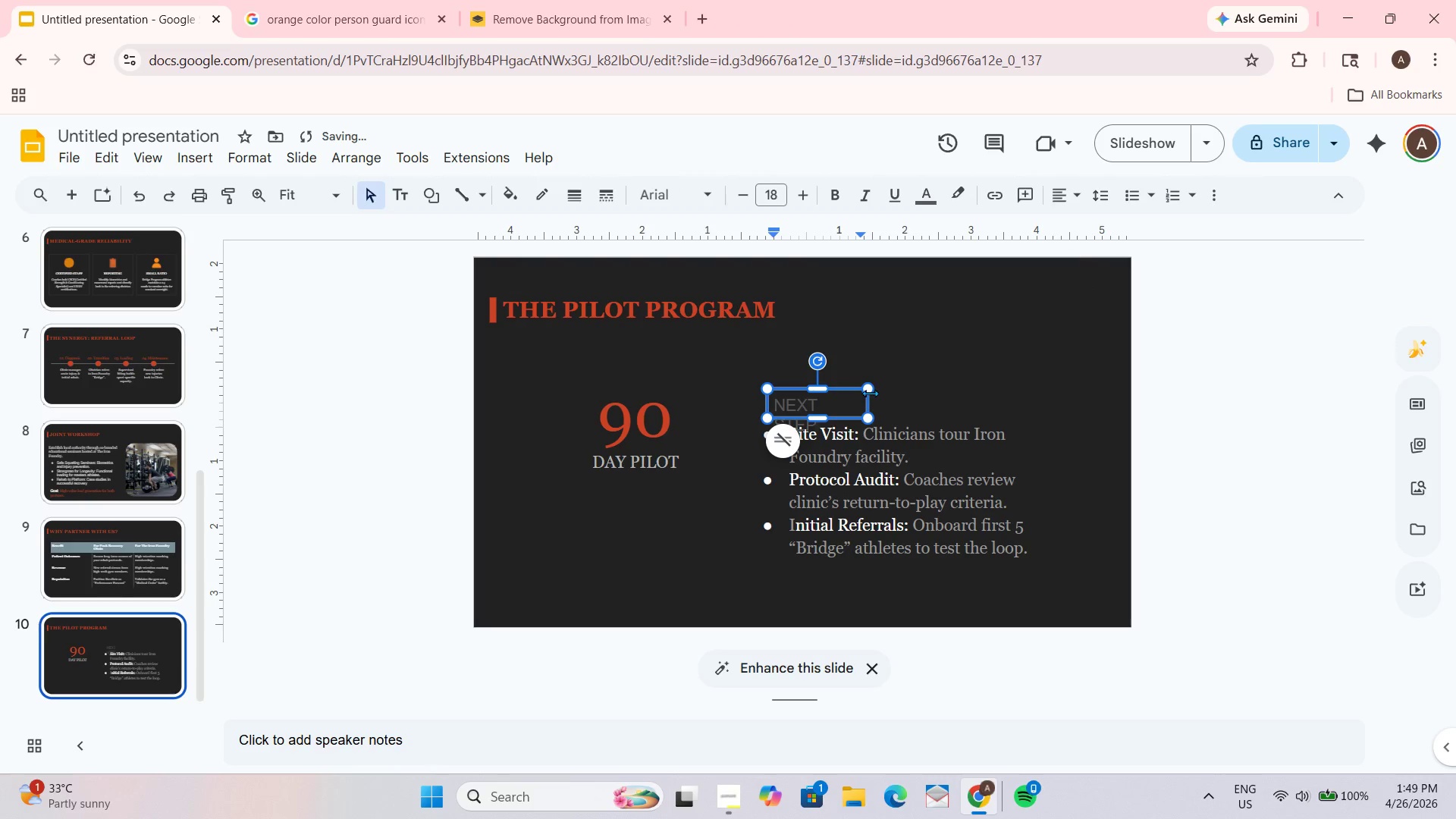 
left_click_drag(start_coordinate=[870, 401], to_coordinate=[883, 401])
 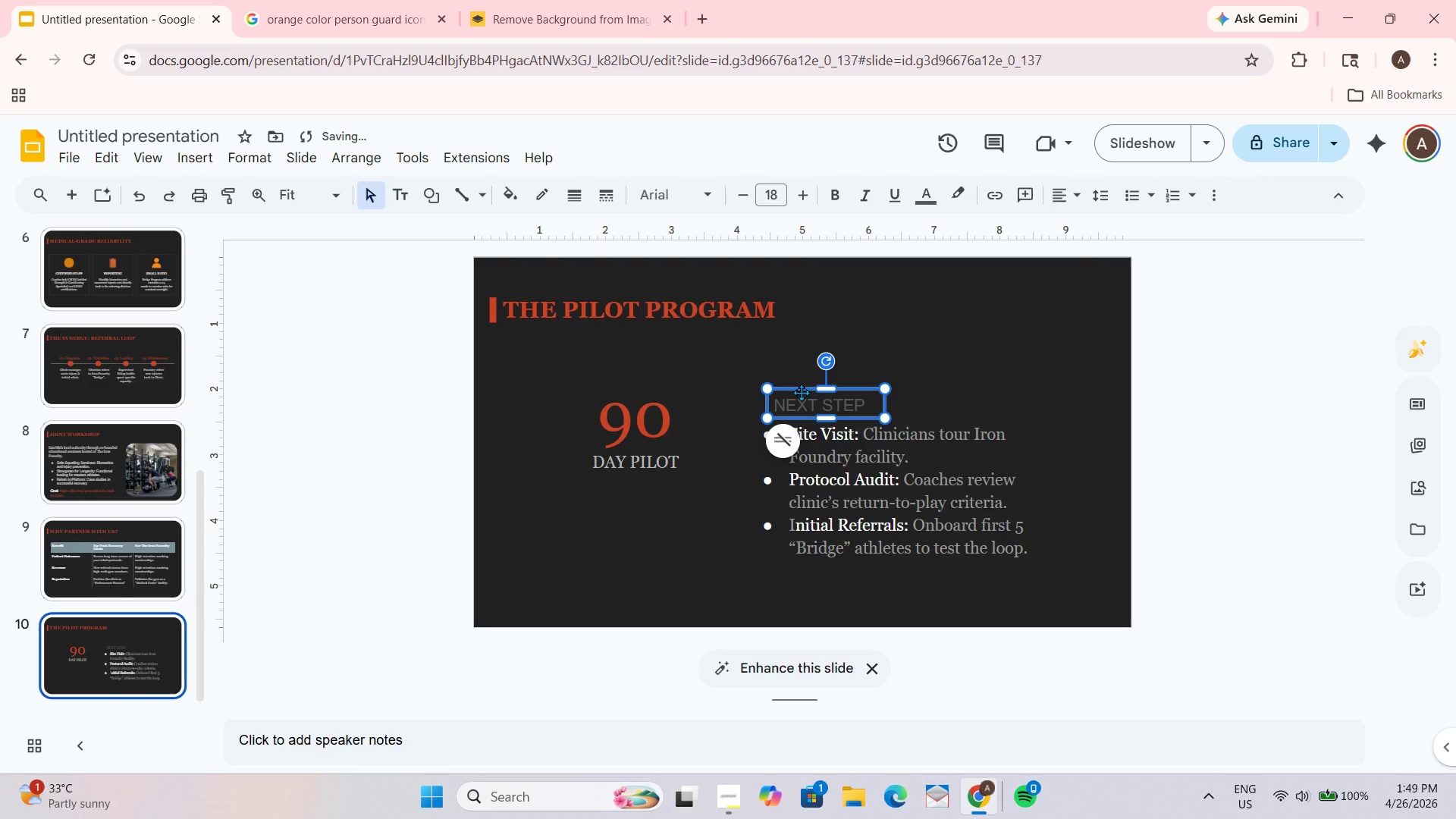 
left_click_drag(start_coordinate=[801, 392], to_coordinate=[792, 389])
 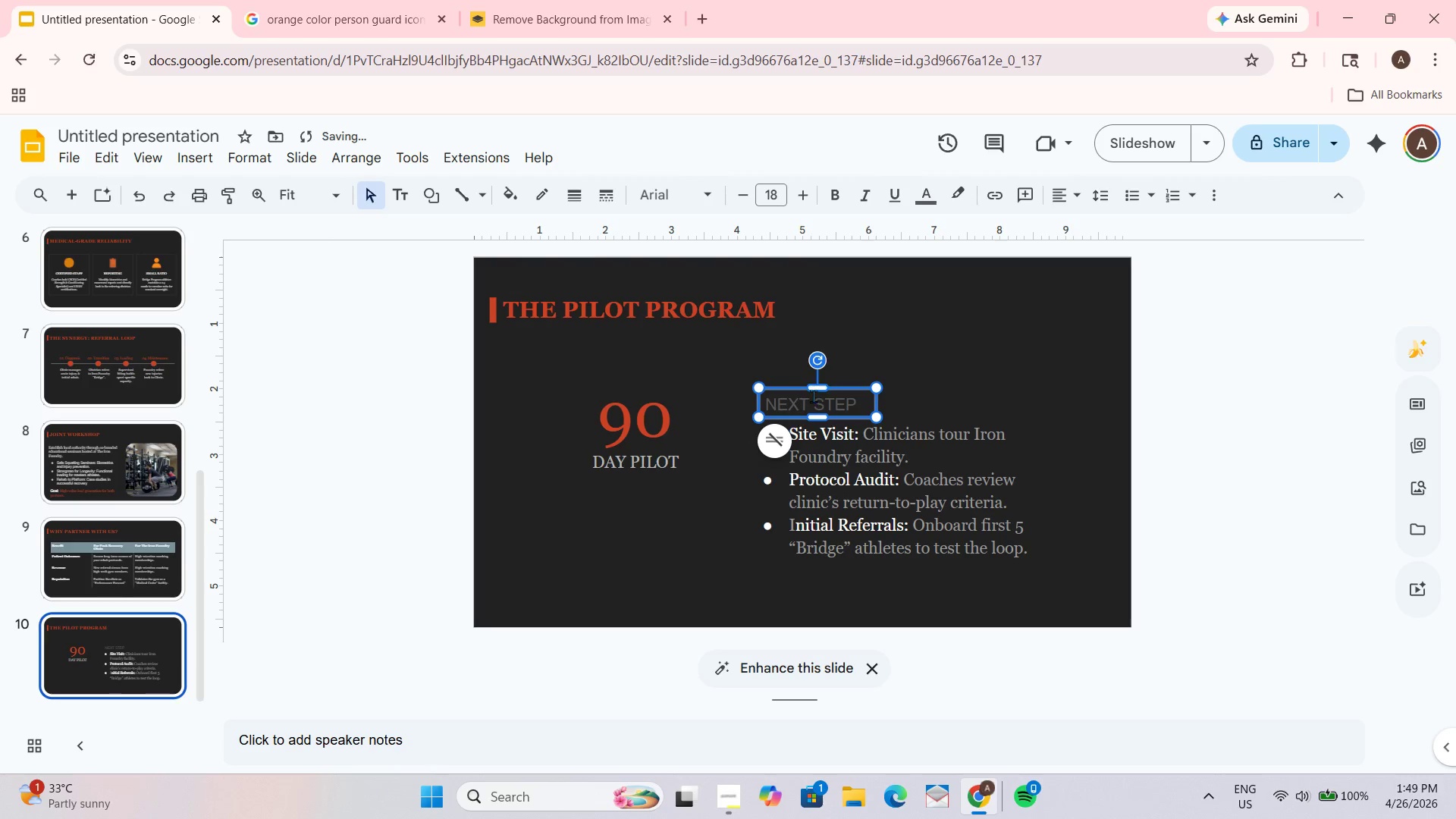 
key(Control+ControlLeft)
 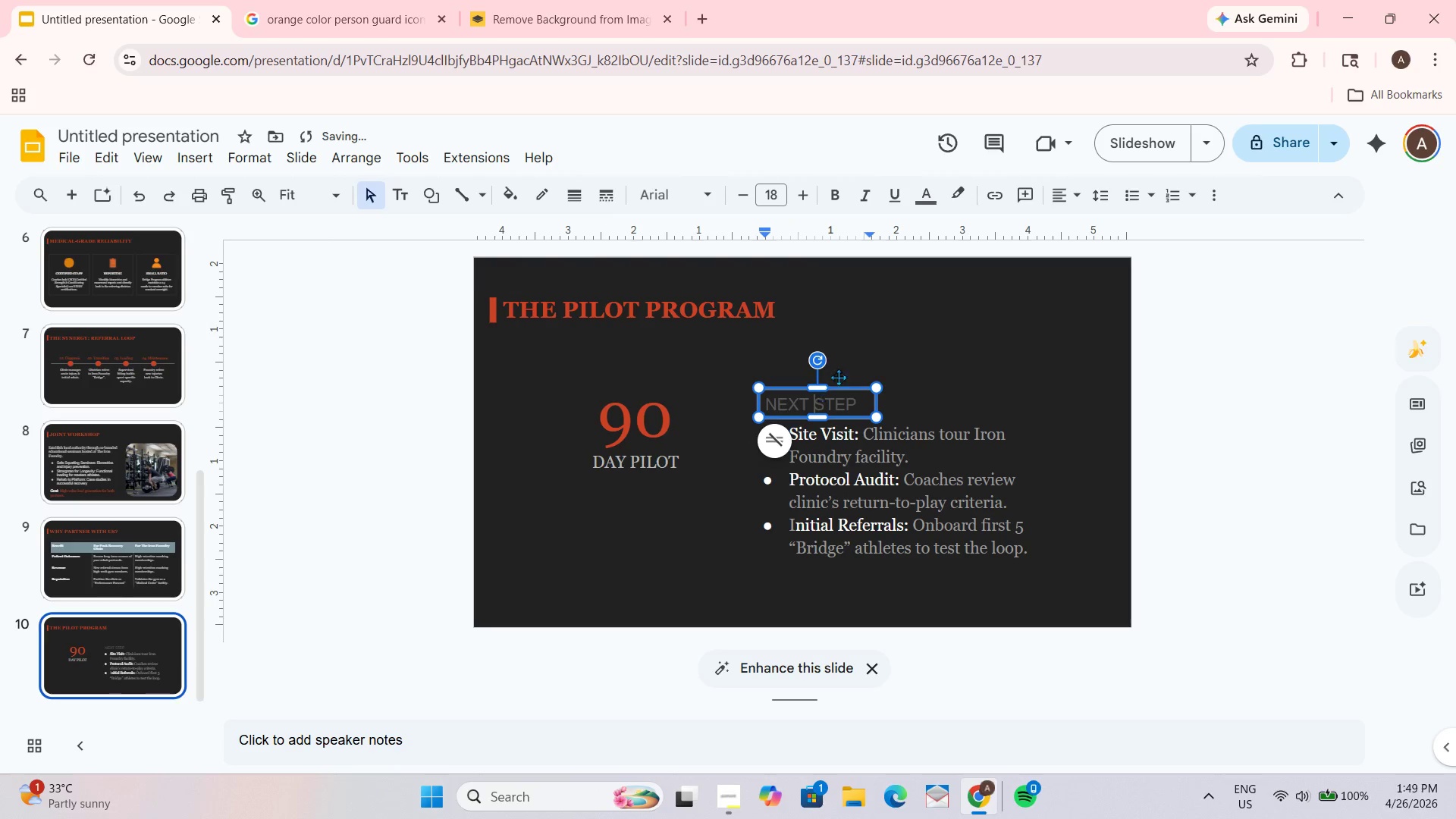 
key(Control+A)
 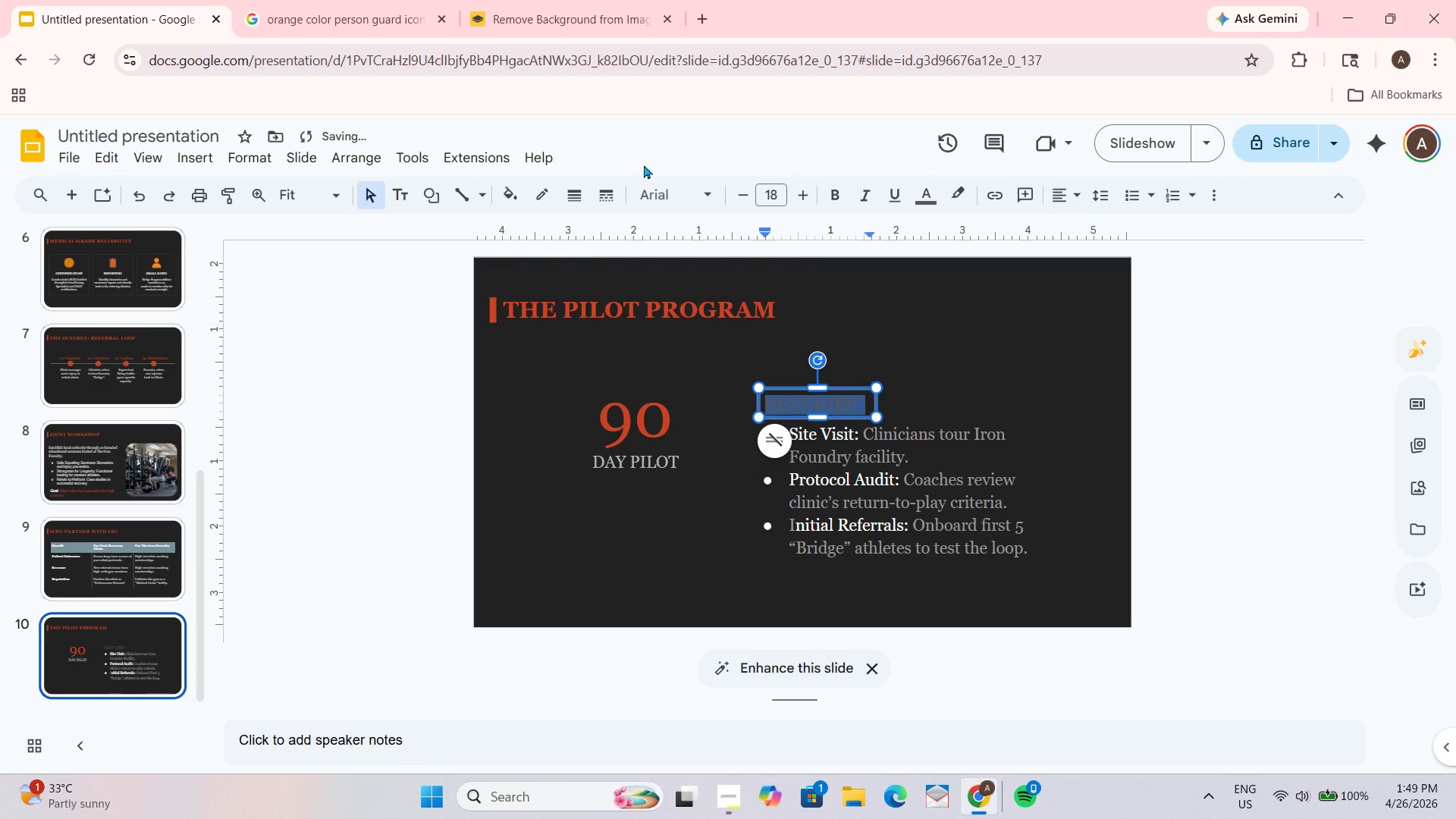 
left_click([694, 193])
 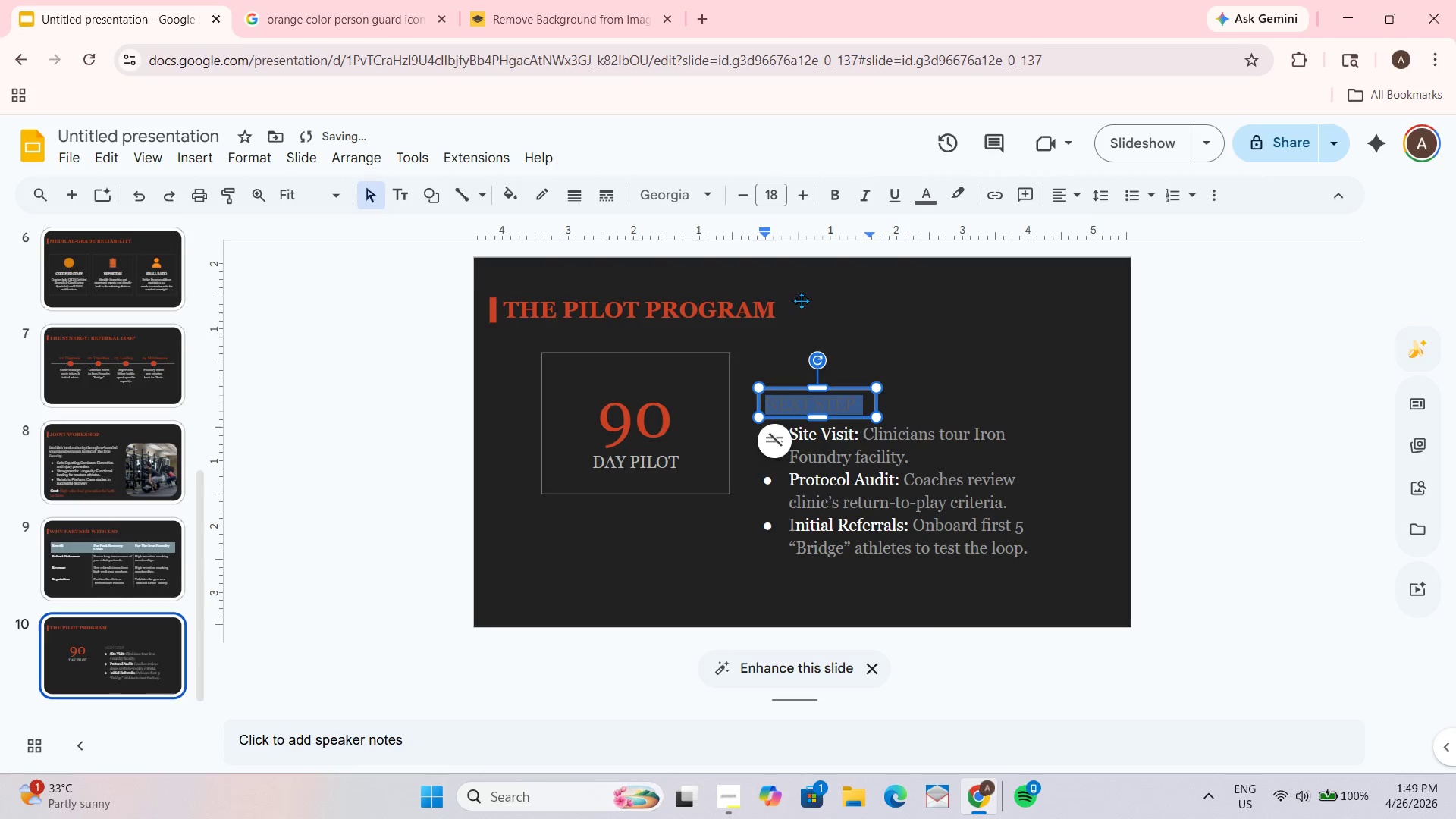 
left_click([927, 196])
 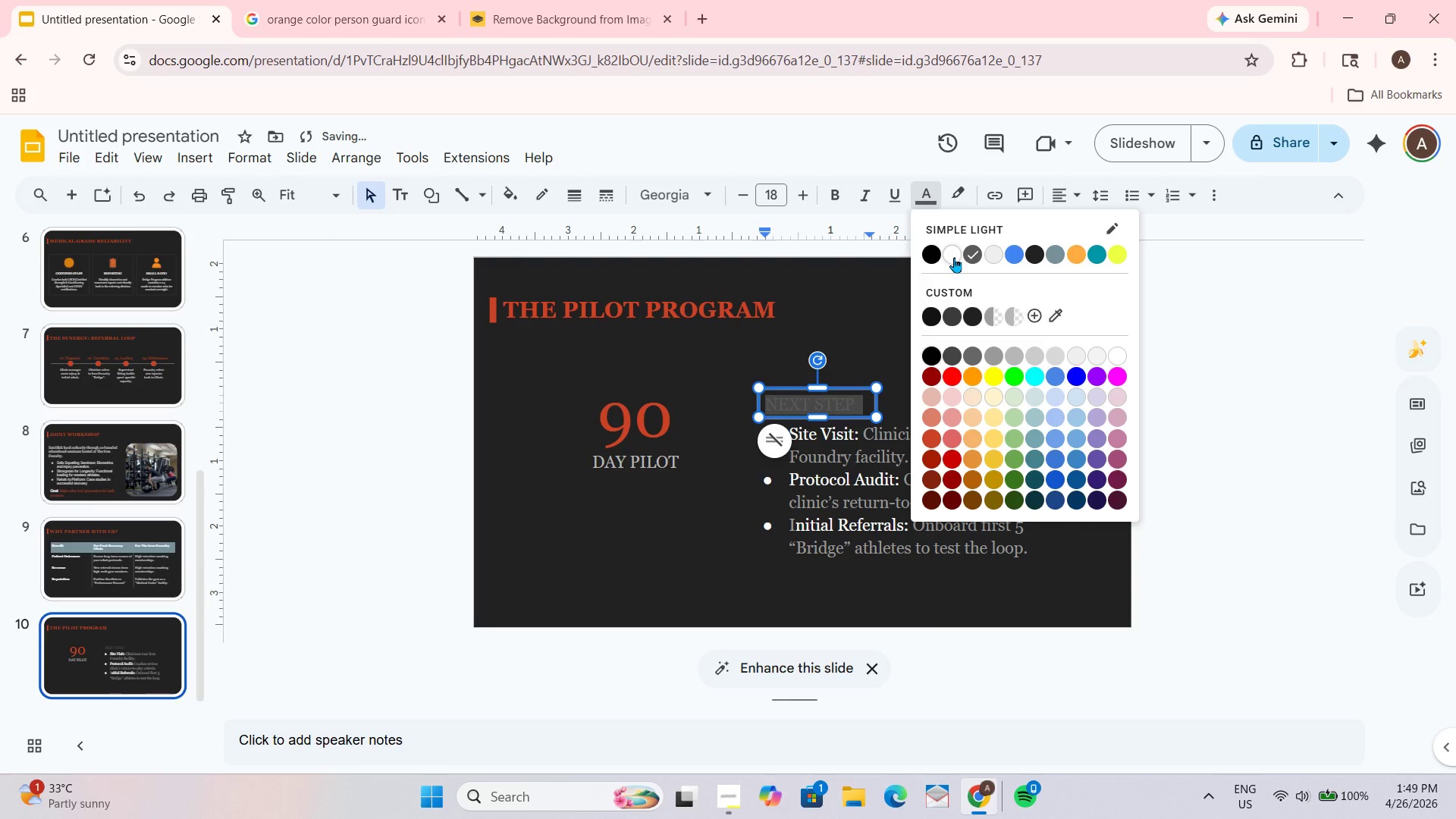 
left_click([956, 253])
 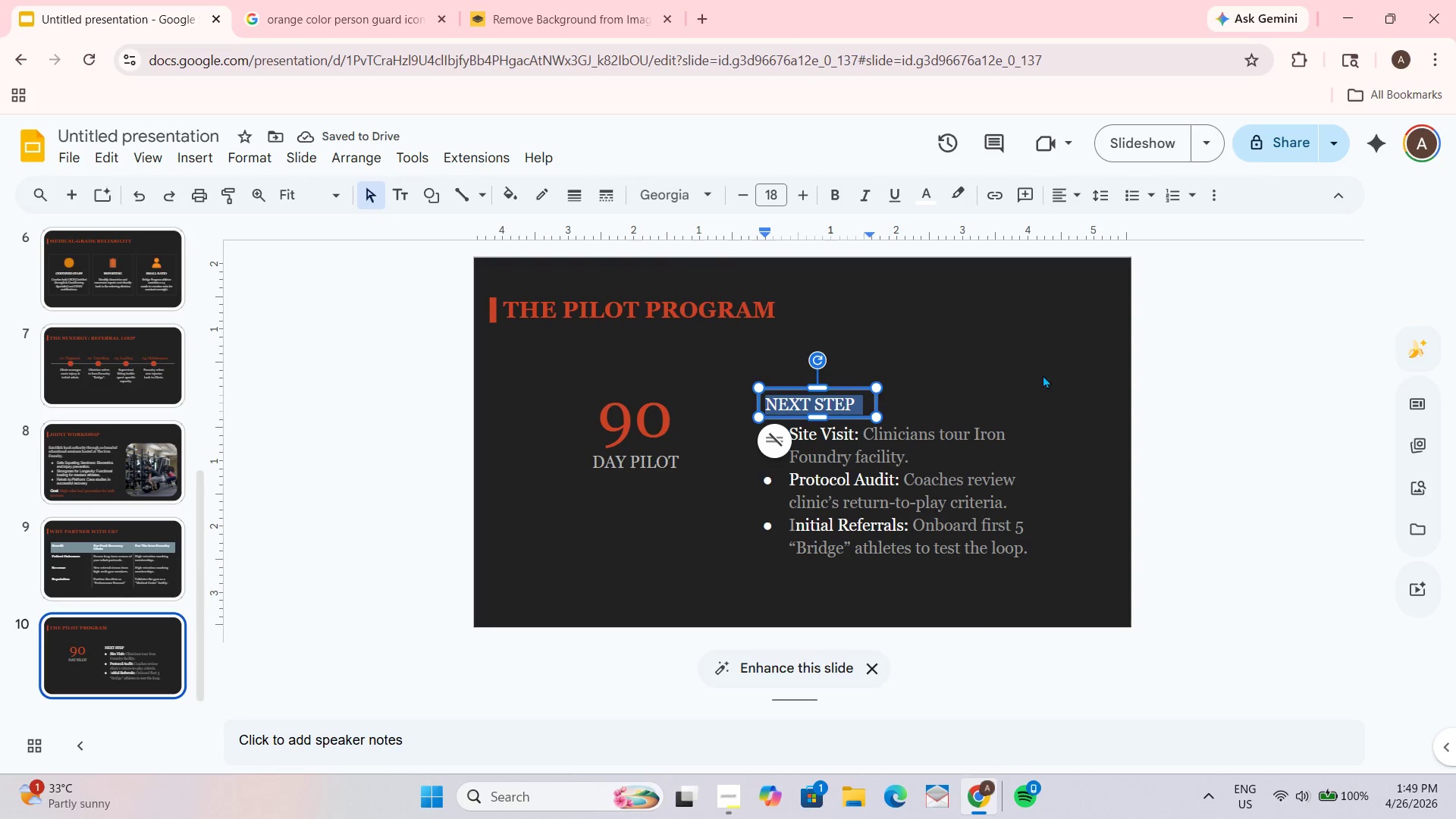 
key(ArrowRight)
 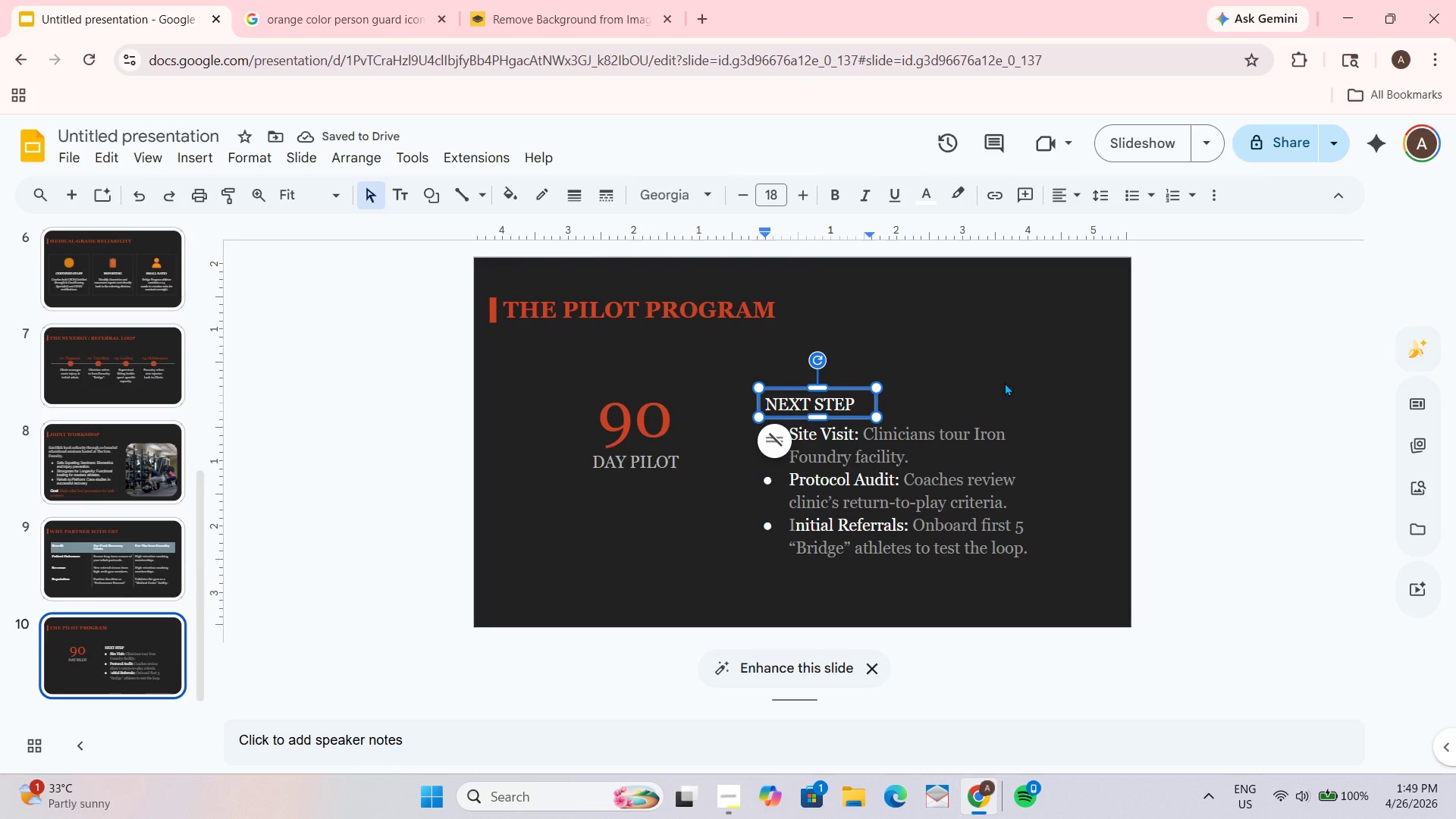 
key(Shift+Semicolon)
 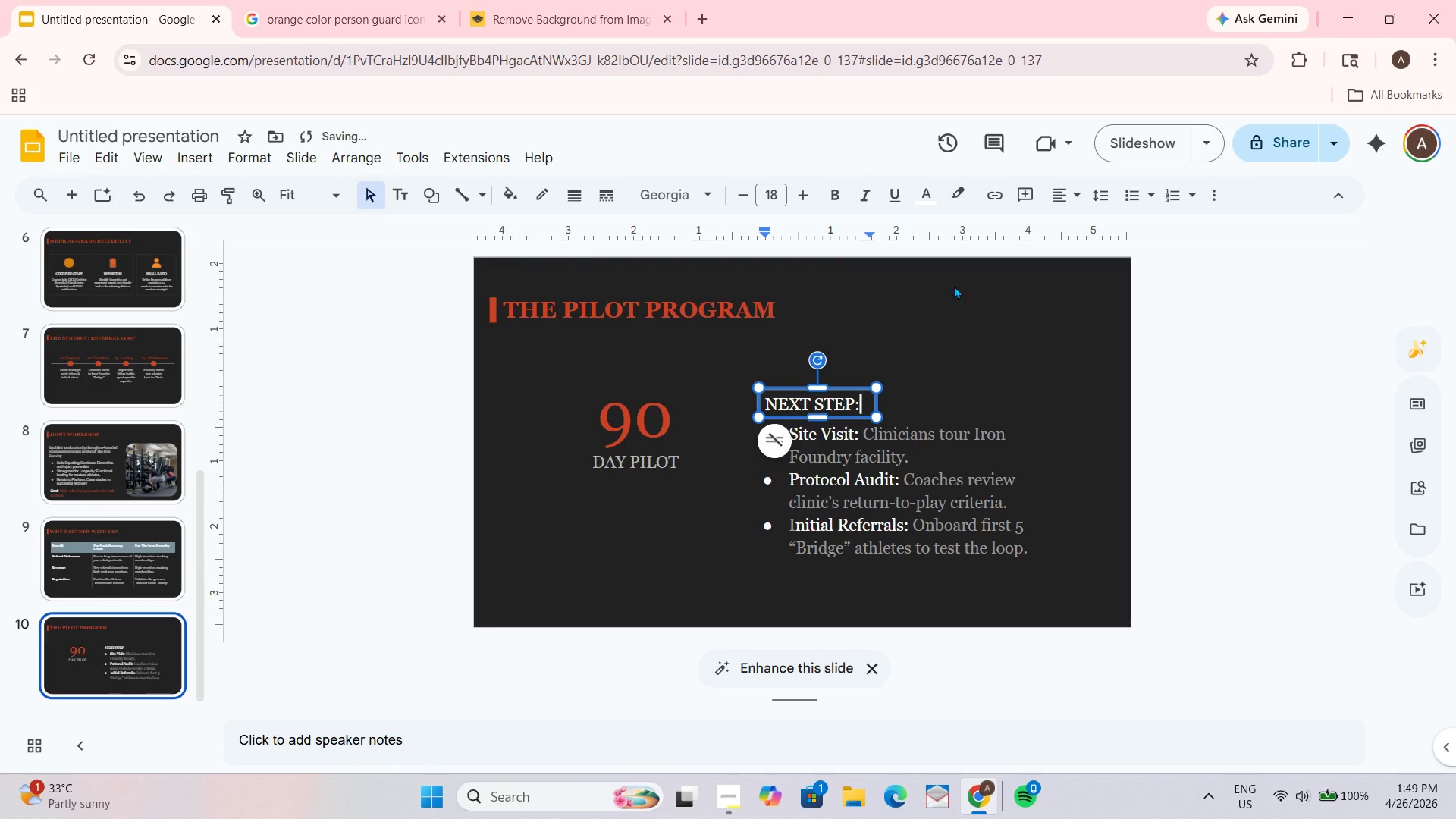 
left_click_drag(start_coordinate=[1014, 353], to_coordinate=[1015, 359])
 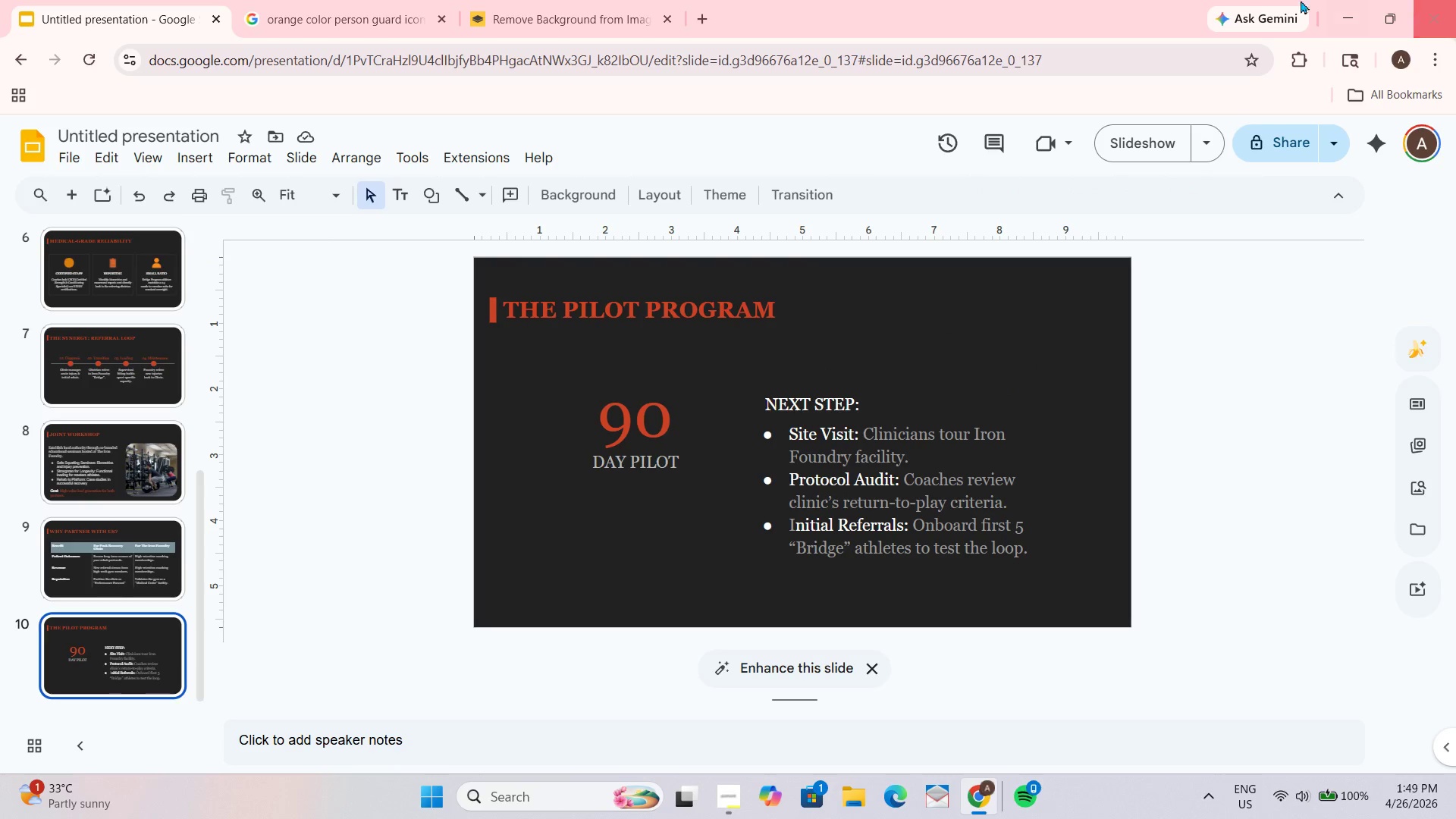 
wait(6.34)
 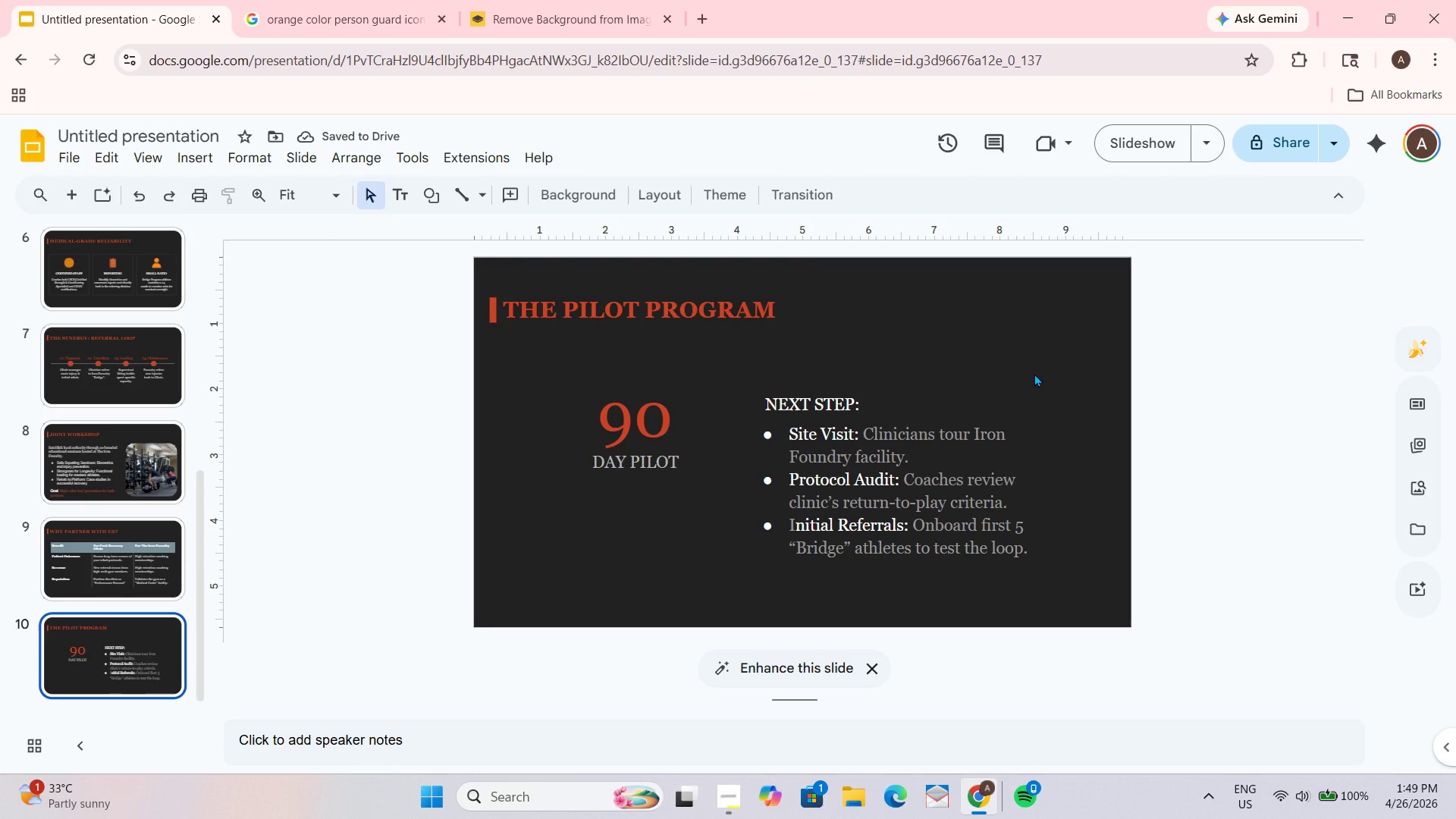 
left_click_drag(start_coordinate=[1048, 482], to_coordinate=[1110, 470])
 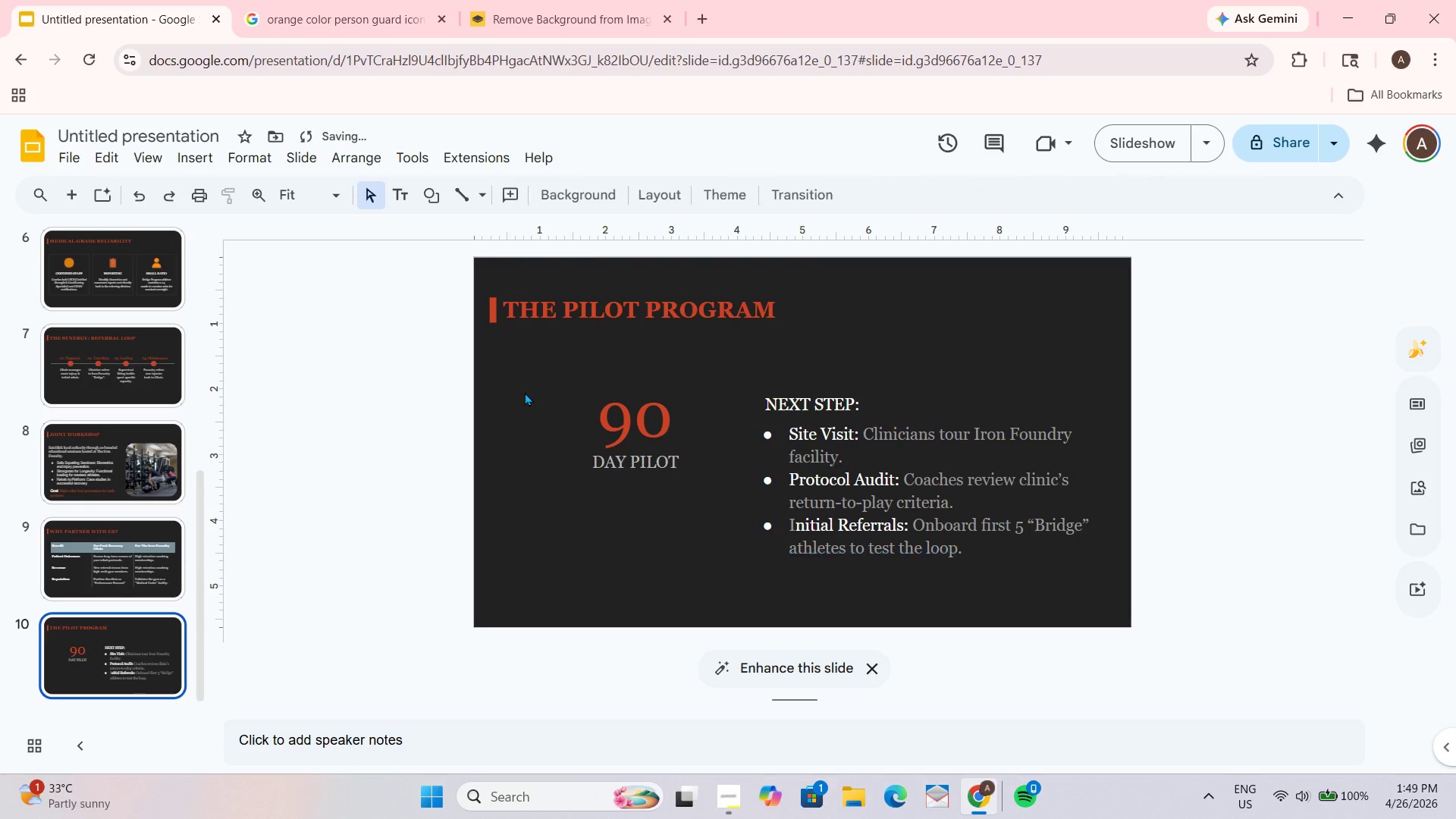 
left_click_drag(start_coordinate=[514, 363], to_coordinate=[1002, 578])
 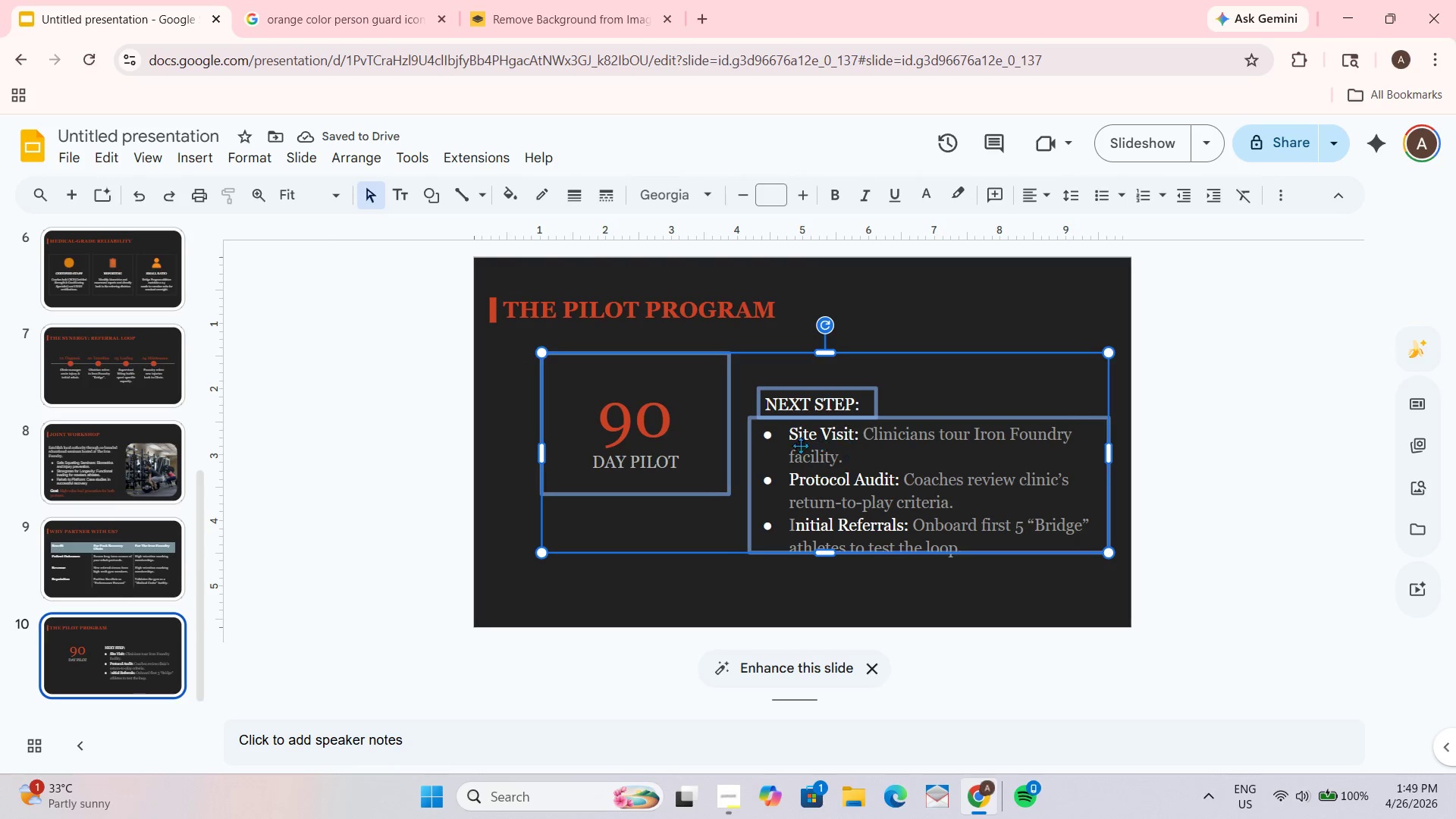 
left_click_drag(start_coordinate=[800, 445], to_coordinate=[807, 426])
 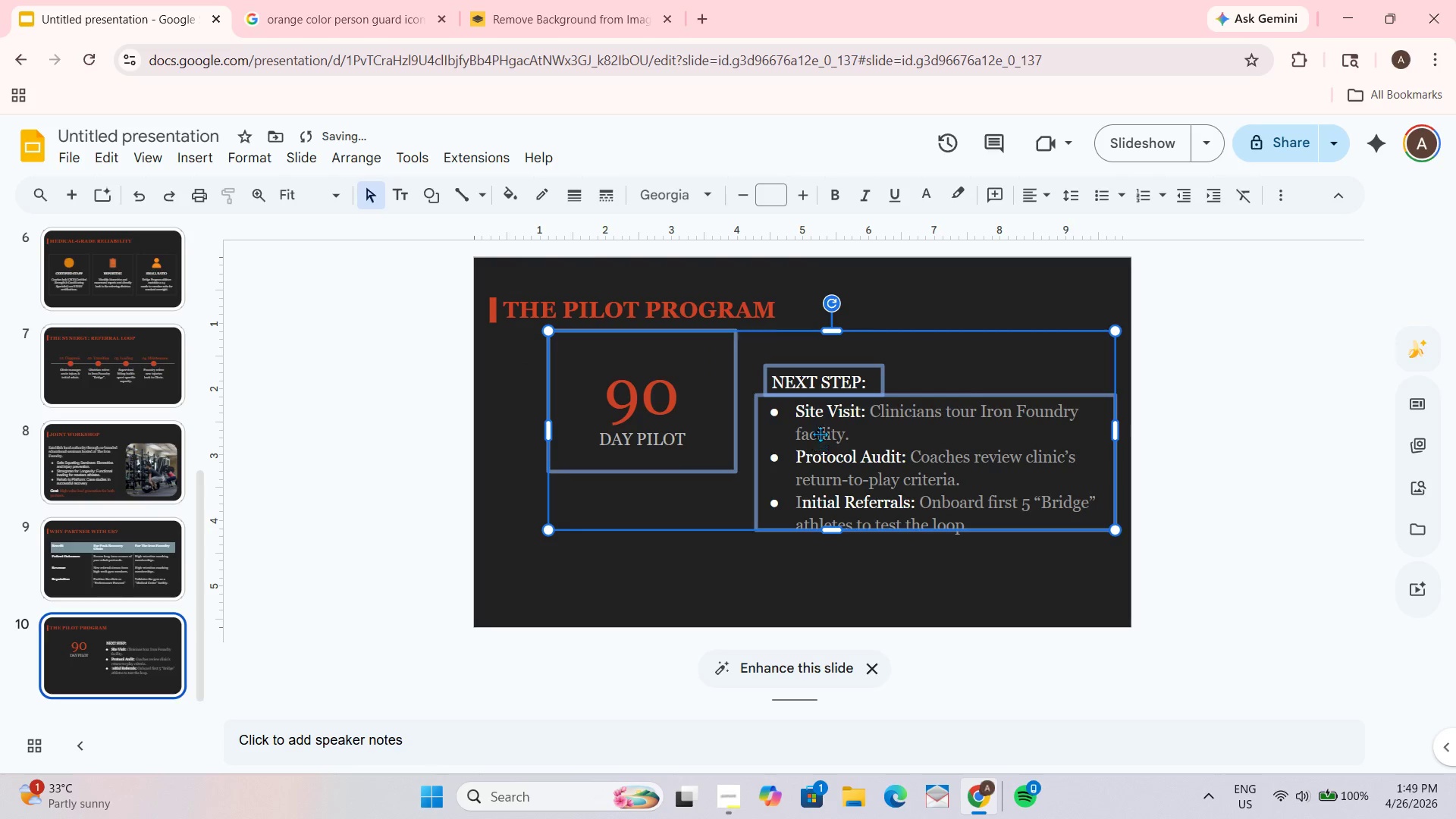 
left_click_drag(start_coordinate=[811, 424], to_coordinate=[802, 441])
 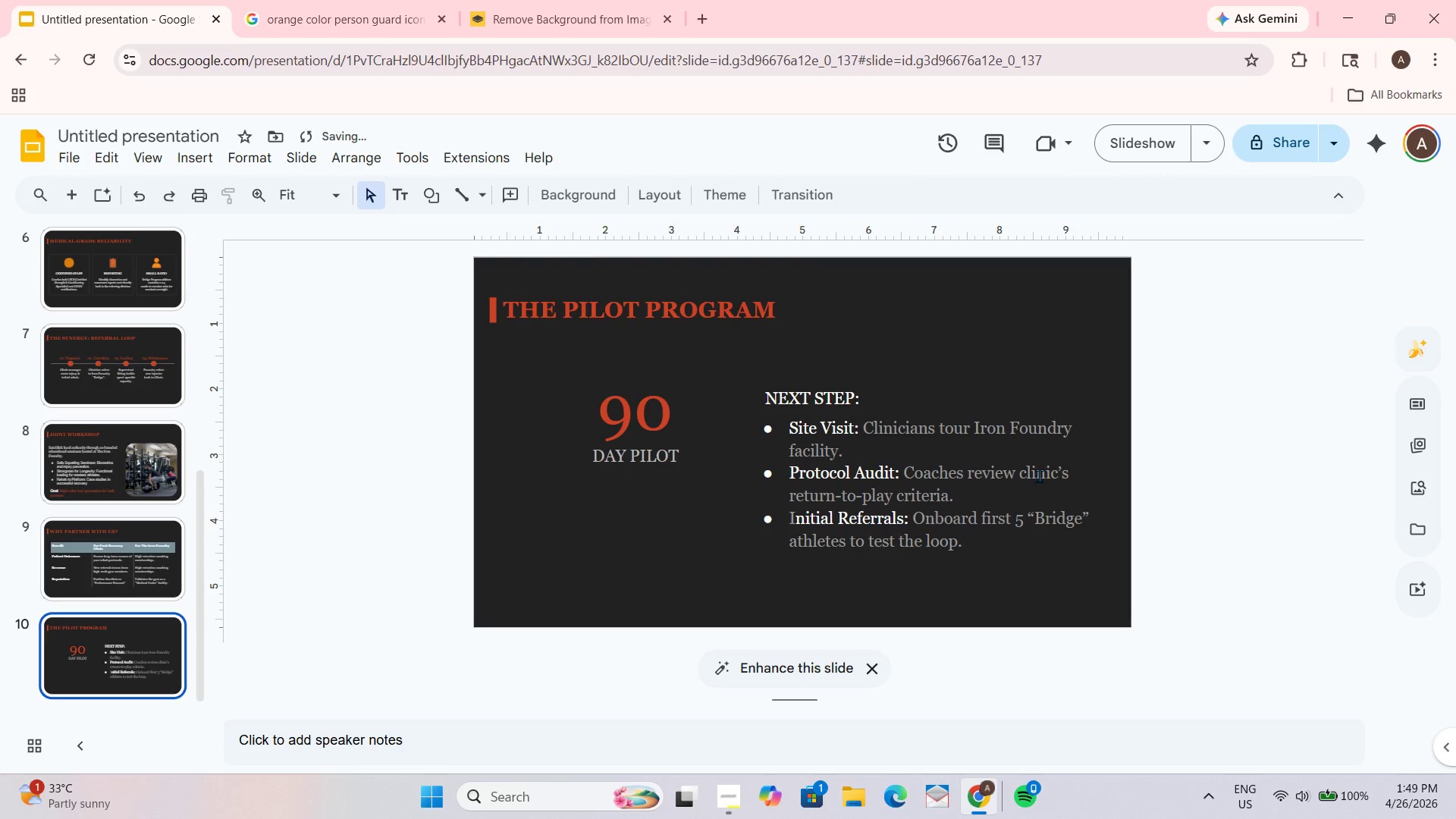 
left_click_drag(start_coordinate=[753, 369], to_coordinate=[1023, 618])
 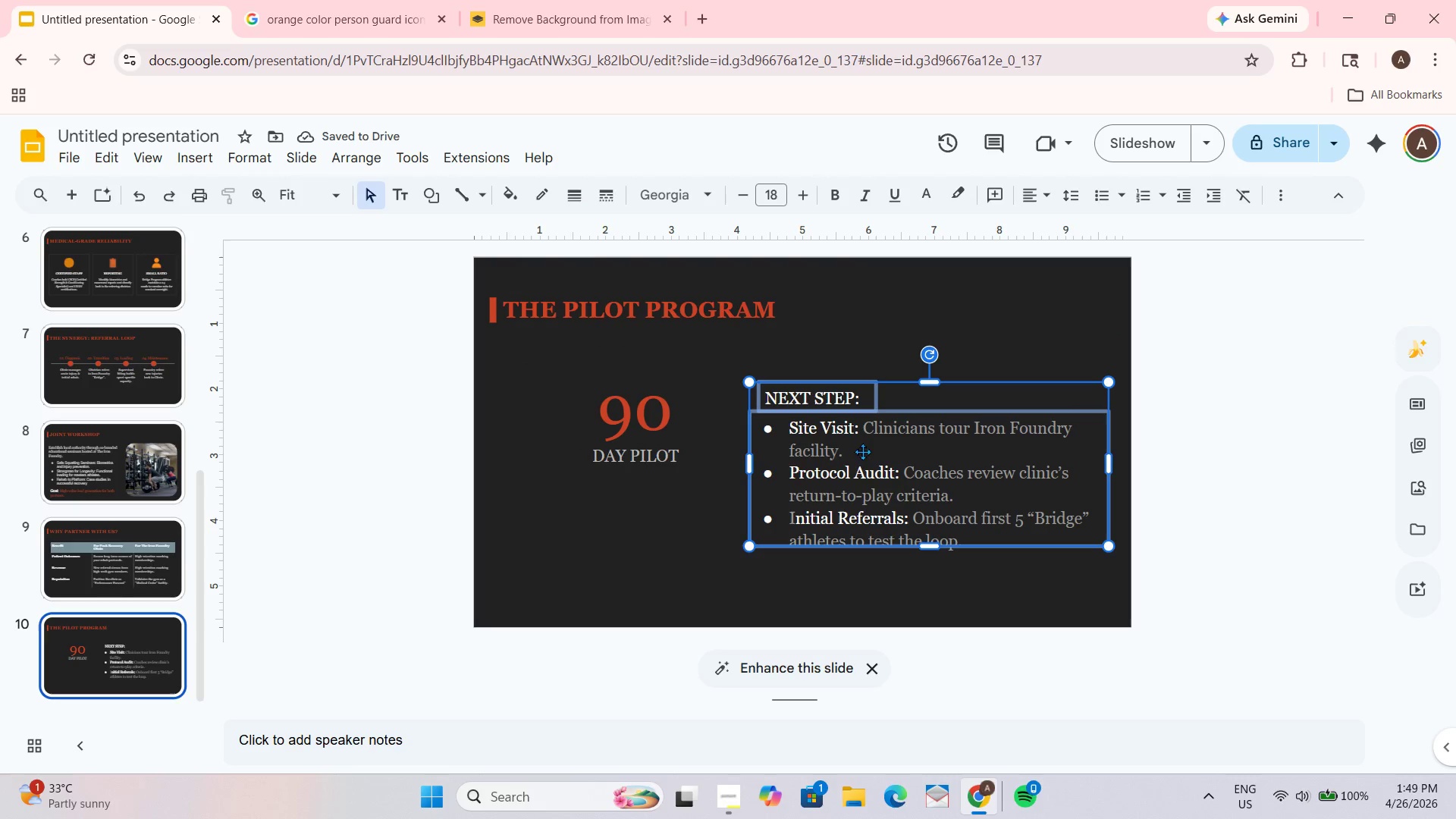 
left_click_drag(start_coordinate=[862, 458], to_coordinate=[864, 447])
 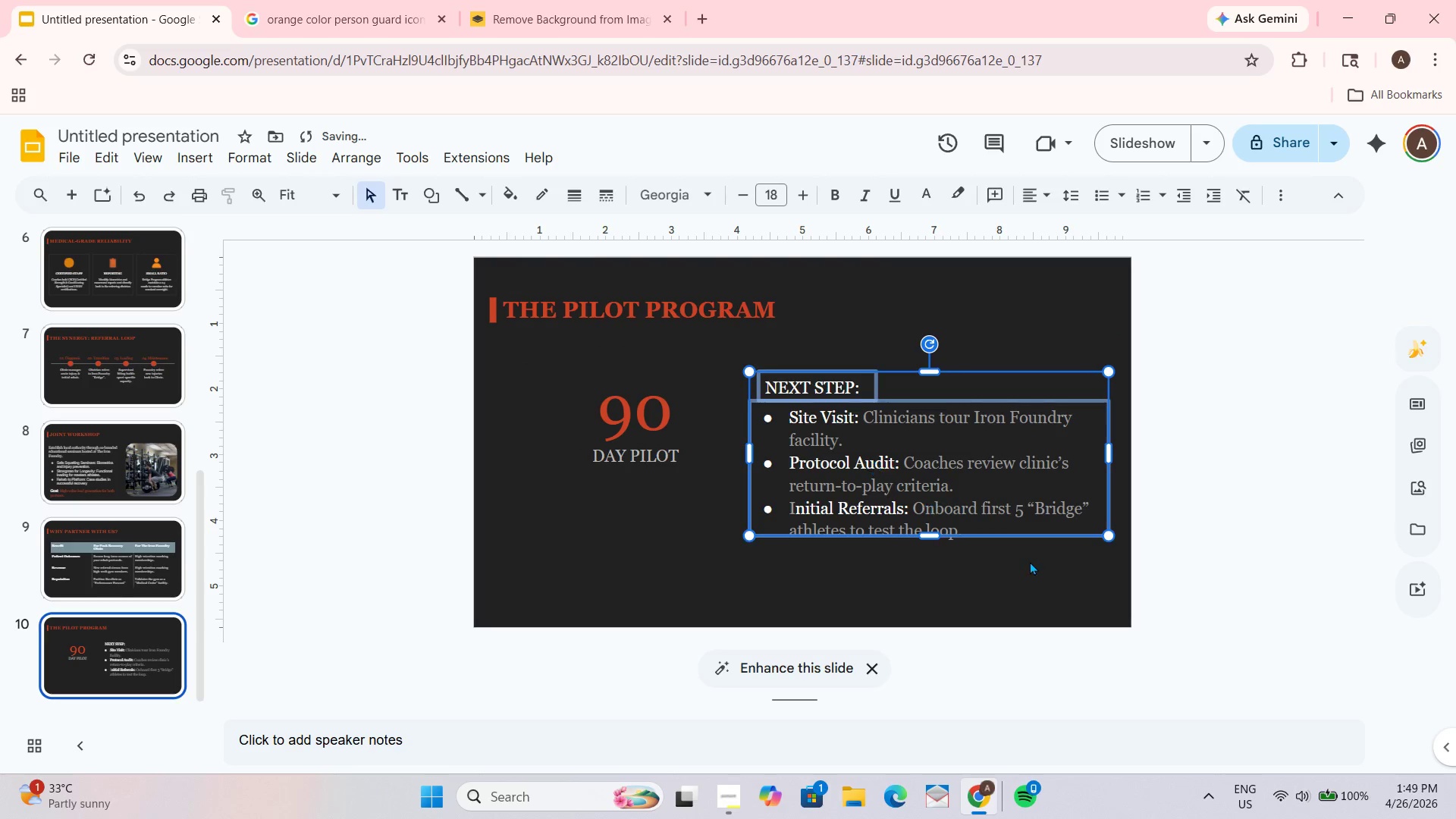 
left_click_drag(start_coordinate=[1032, 563], to_coordinate=[1032, 559])
 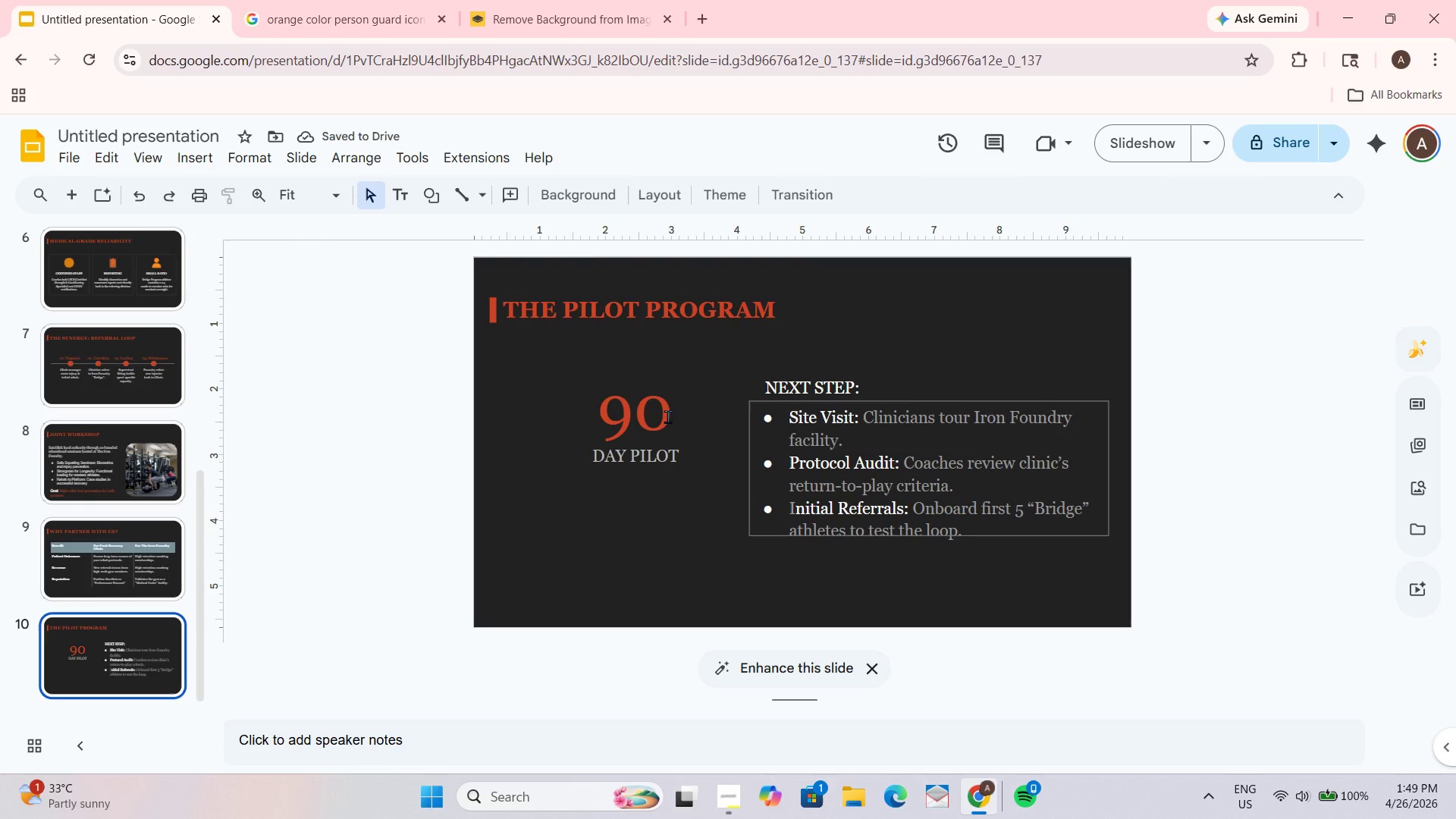 
left_click_drag(start_coordinate=[523, 361], to_coordinate=[1037, 564])
 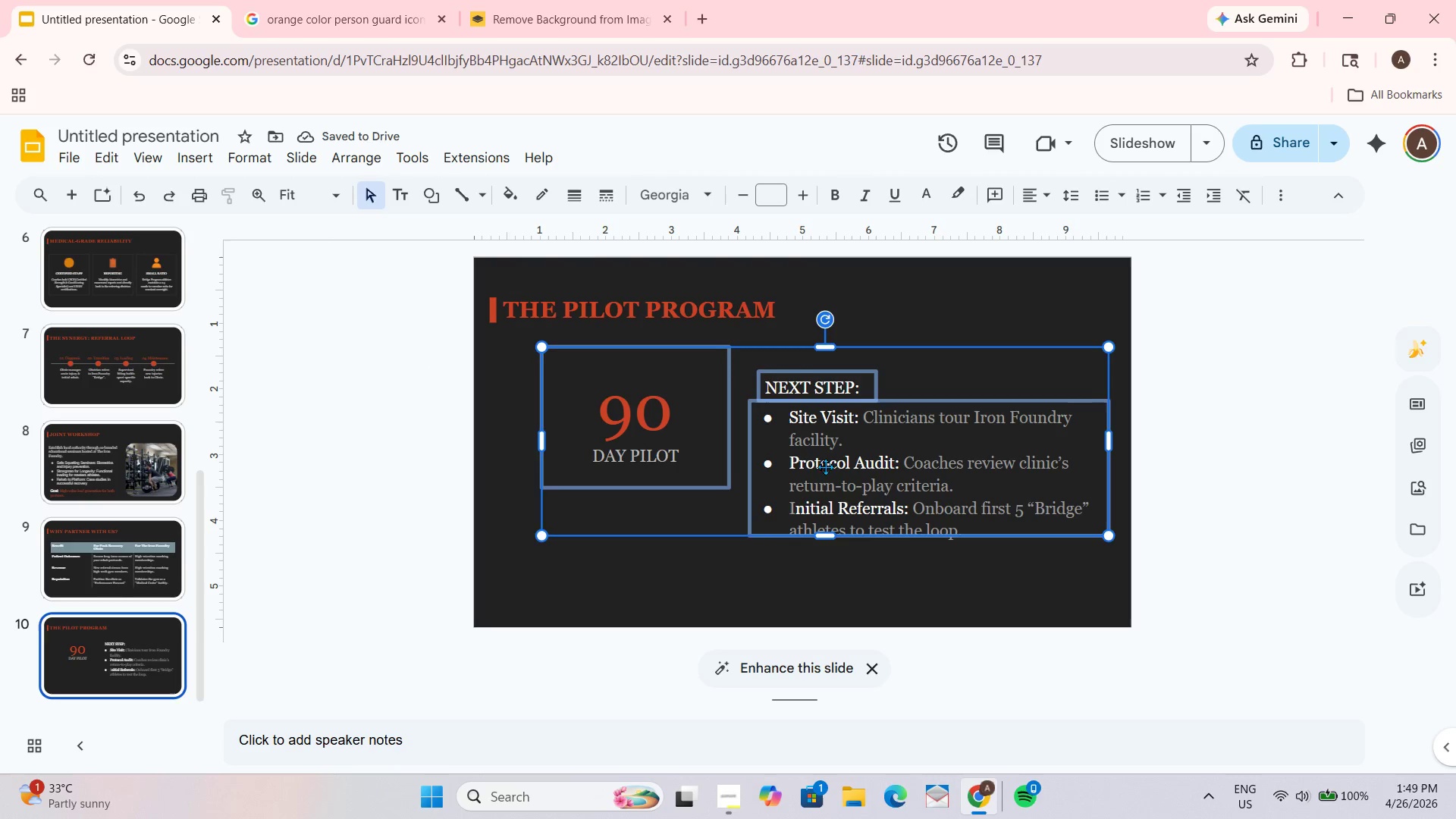 
left_click_drag(start_coordinate=[822, 466], to_coordinate=[799, 487])
 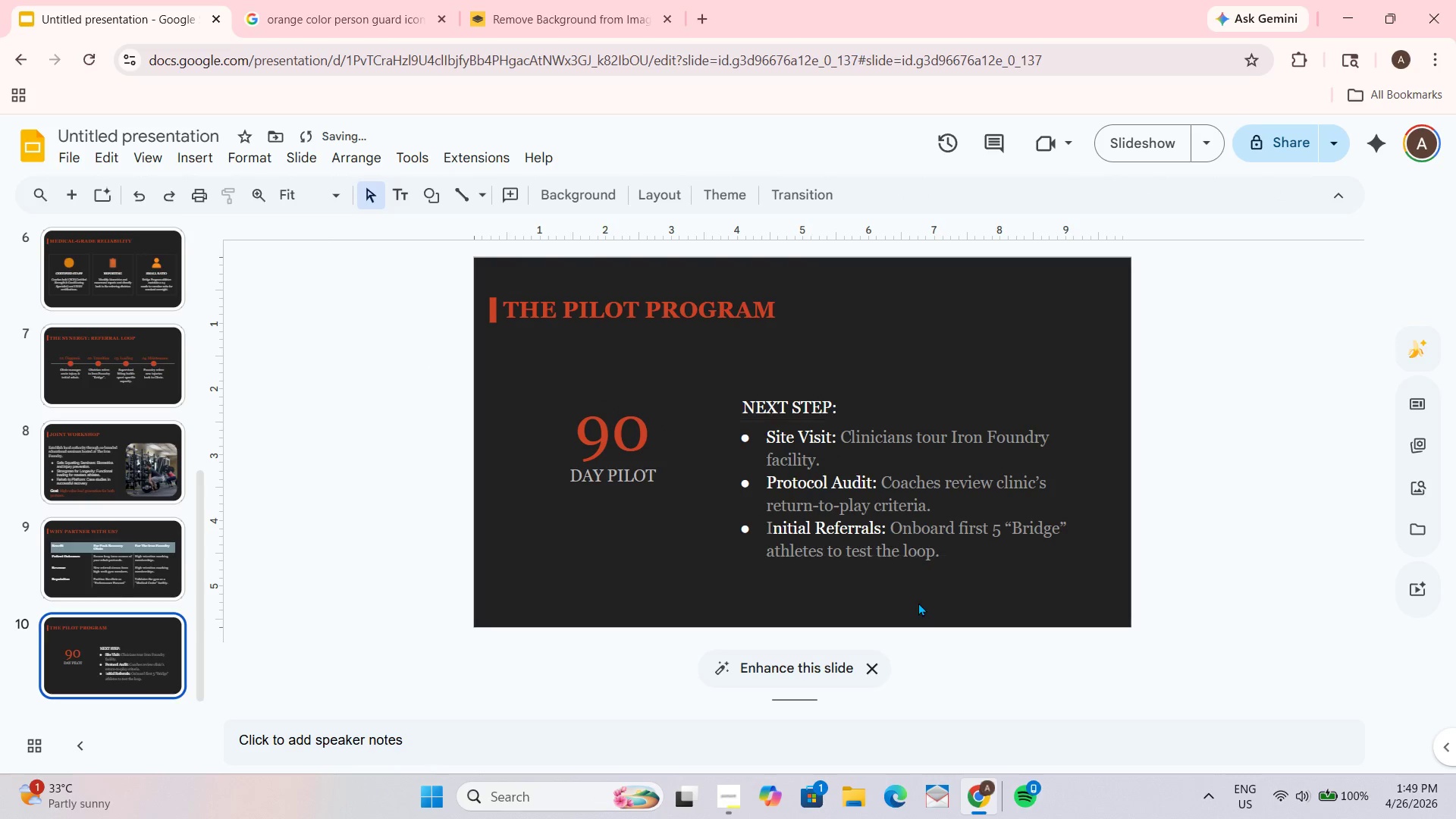 
scroll: coordinate [170, 597], scroll_direction: down, amount: 2.0
 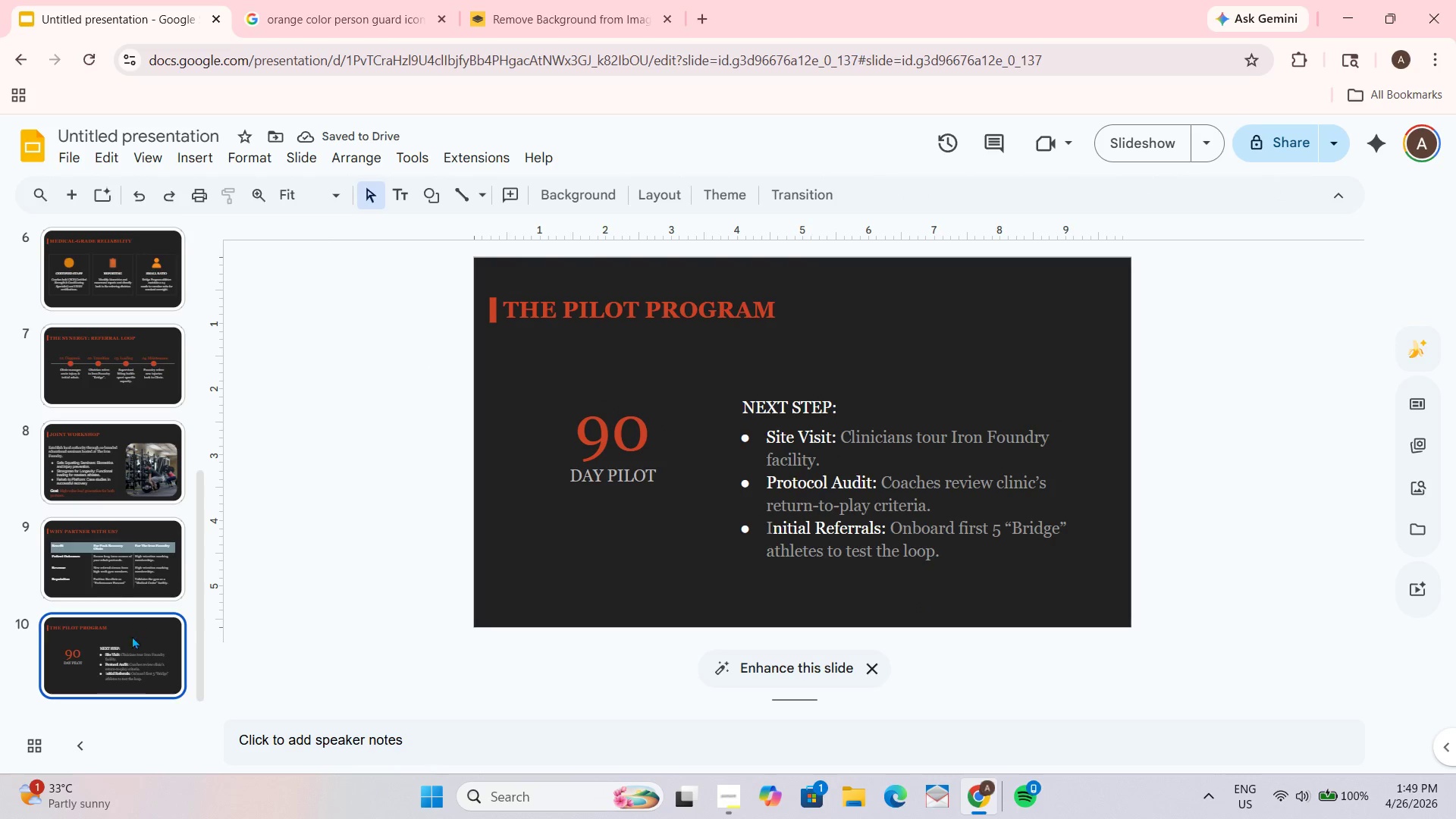 
key(Enter)
 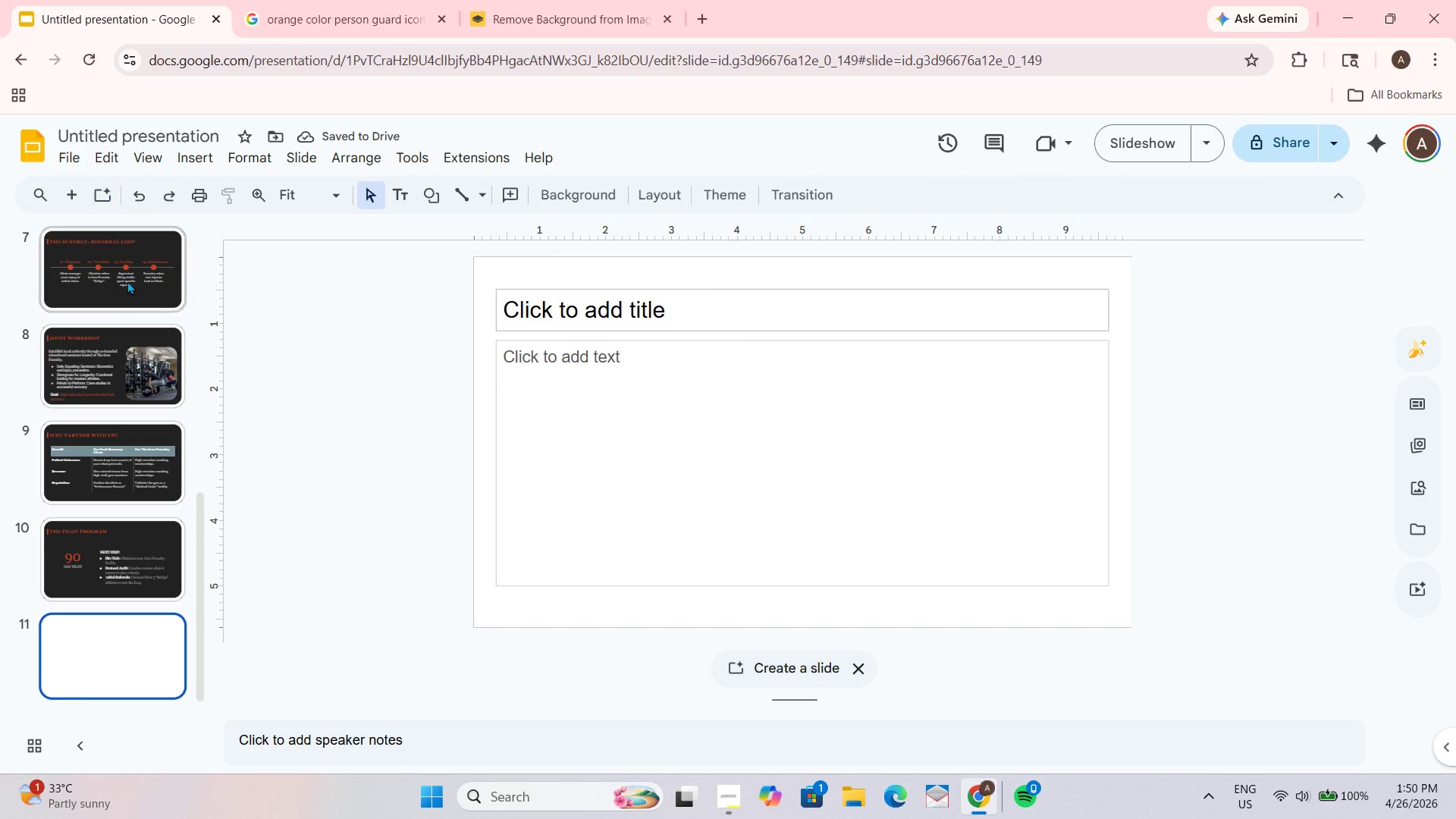 
left_click_drag(start_coordinate=[799, 261], to_coordinate=[754, 546])
 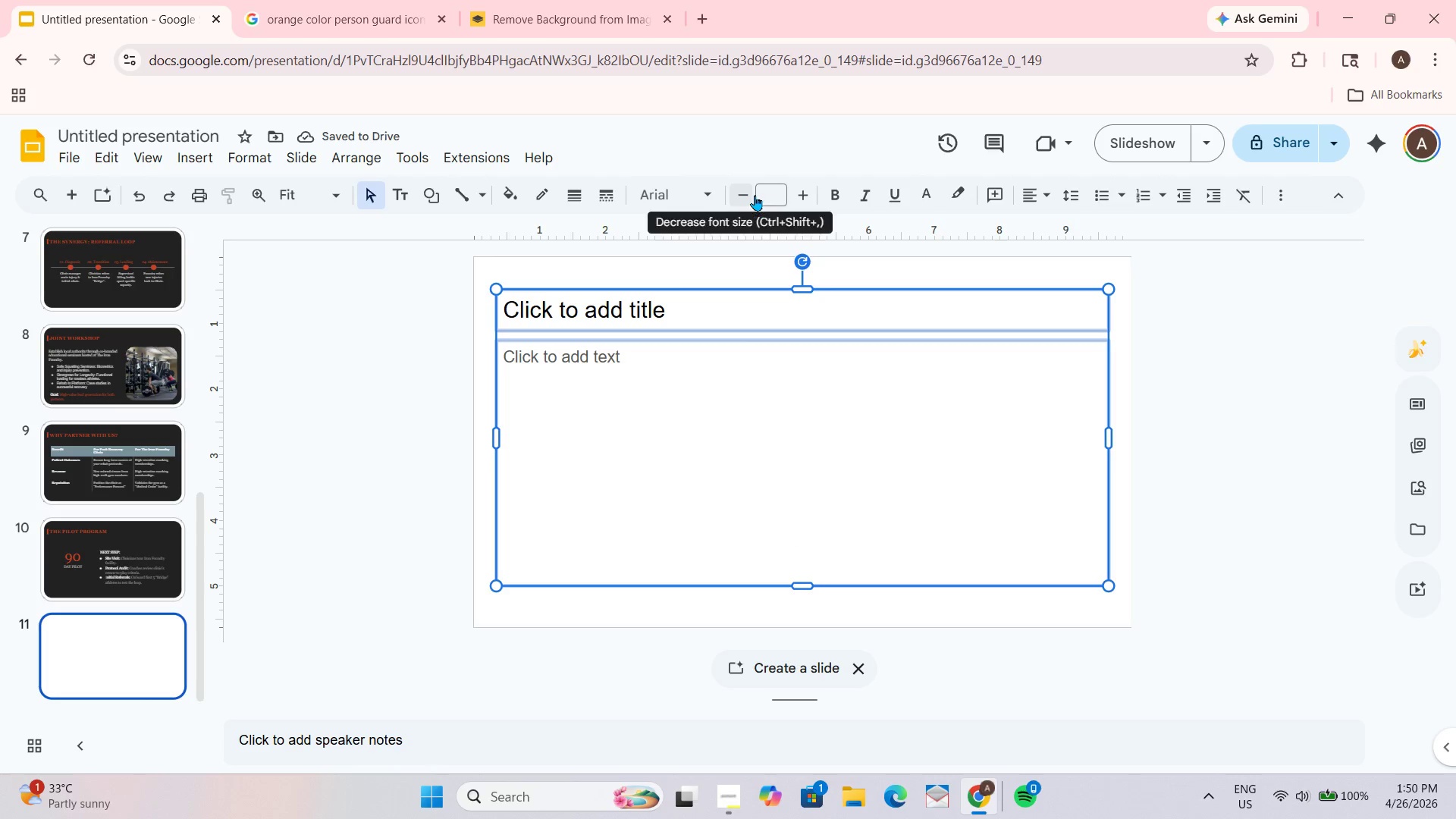 
key(Insert)
 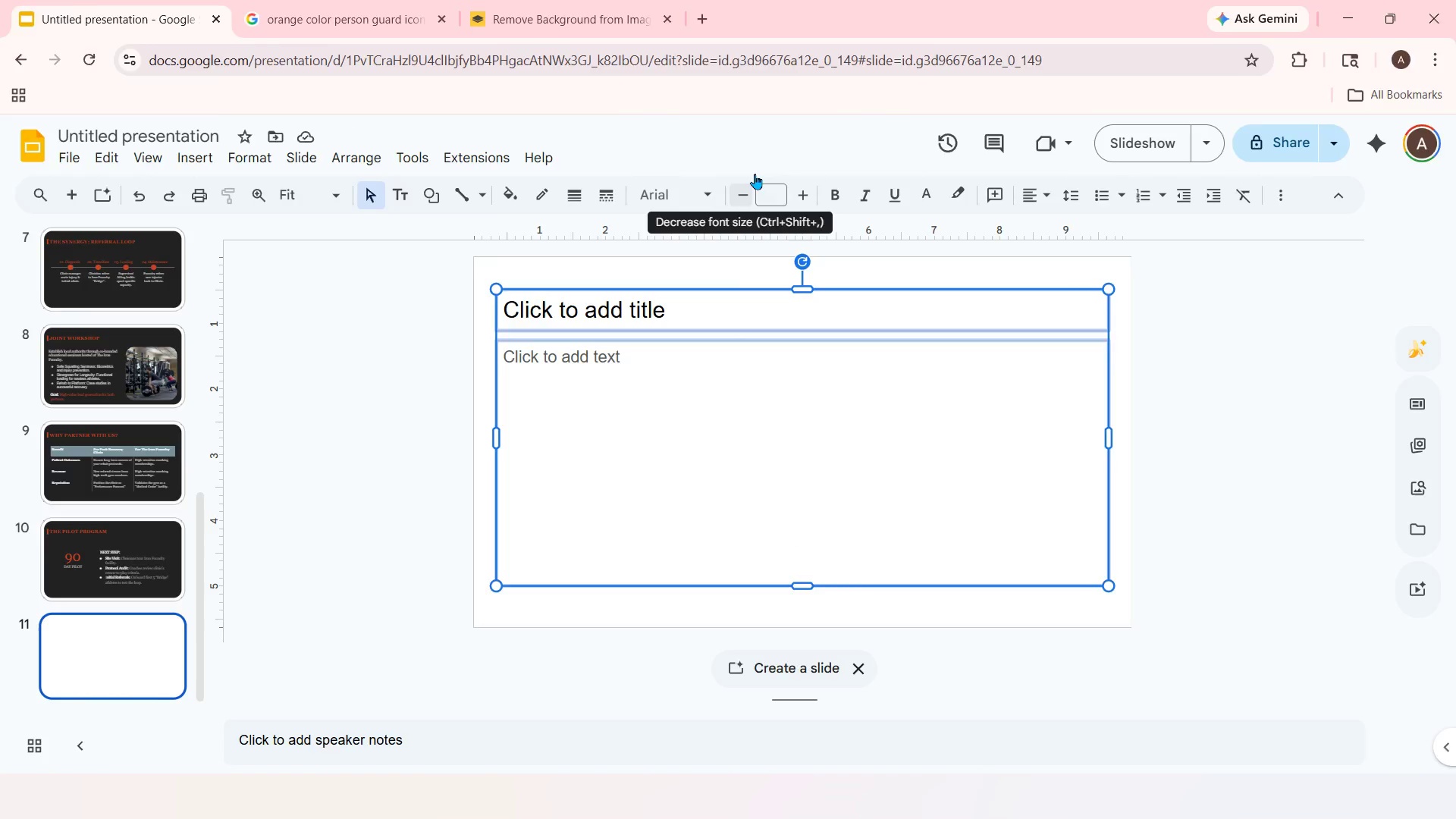 
key(F11)
 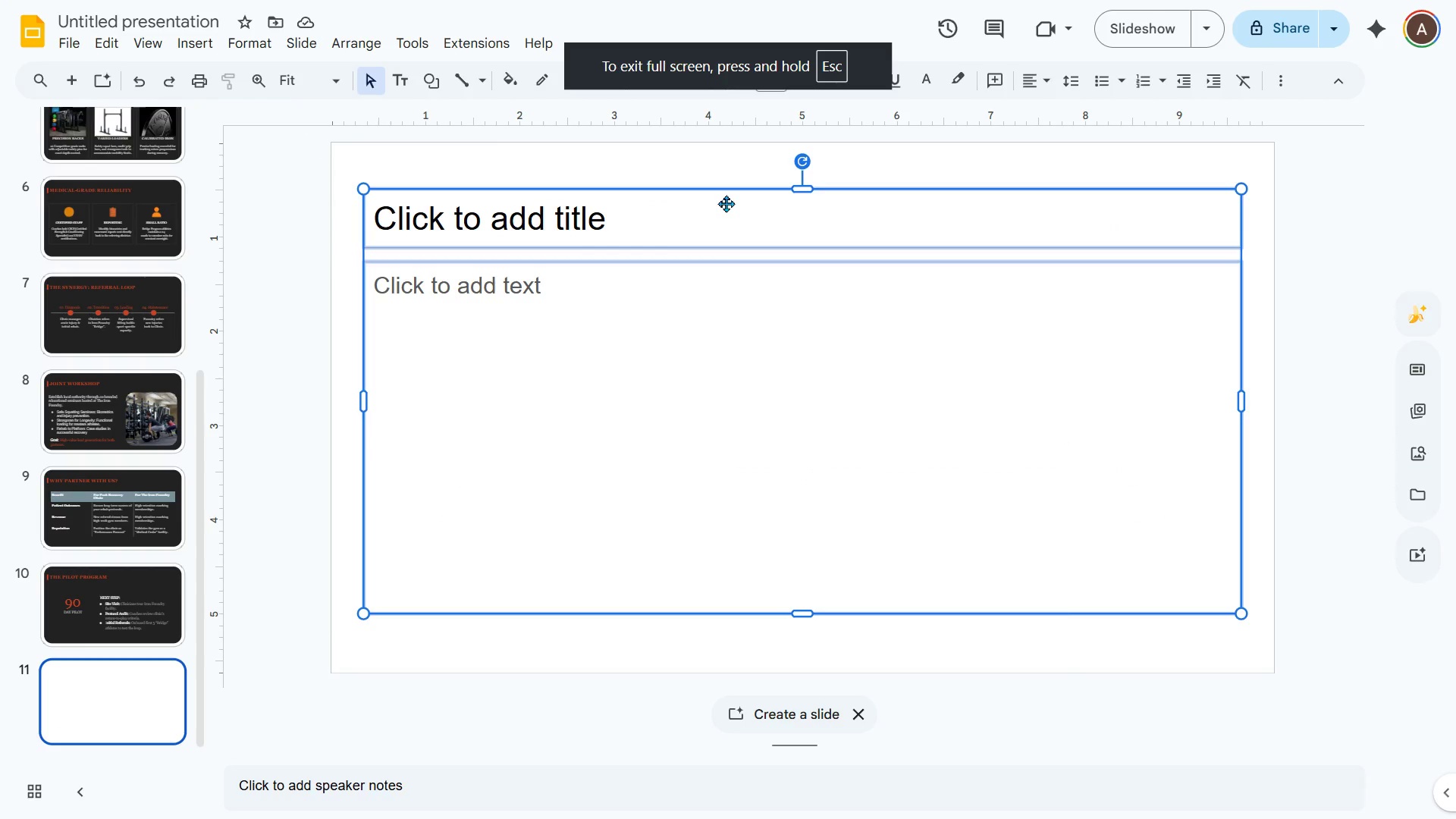 
key(Escape)
 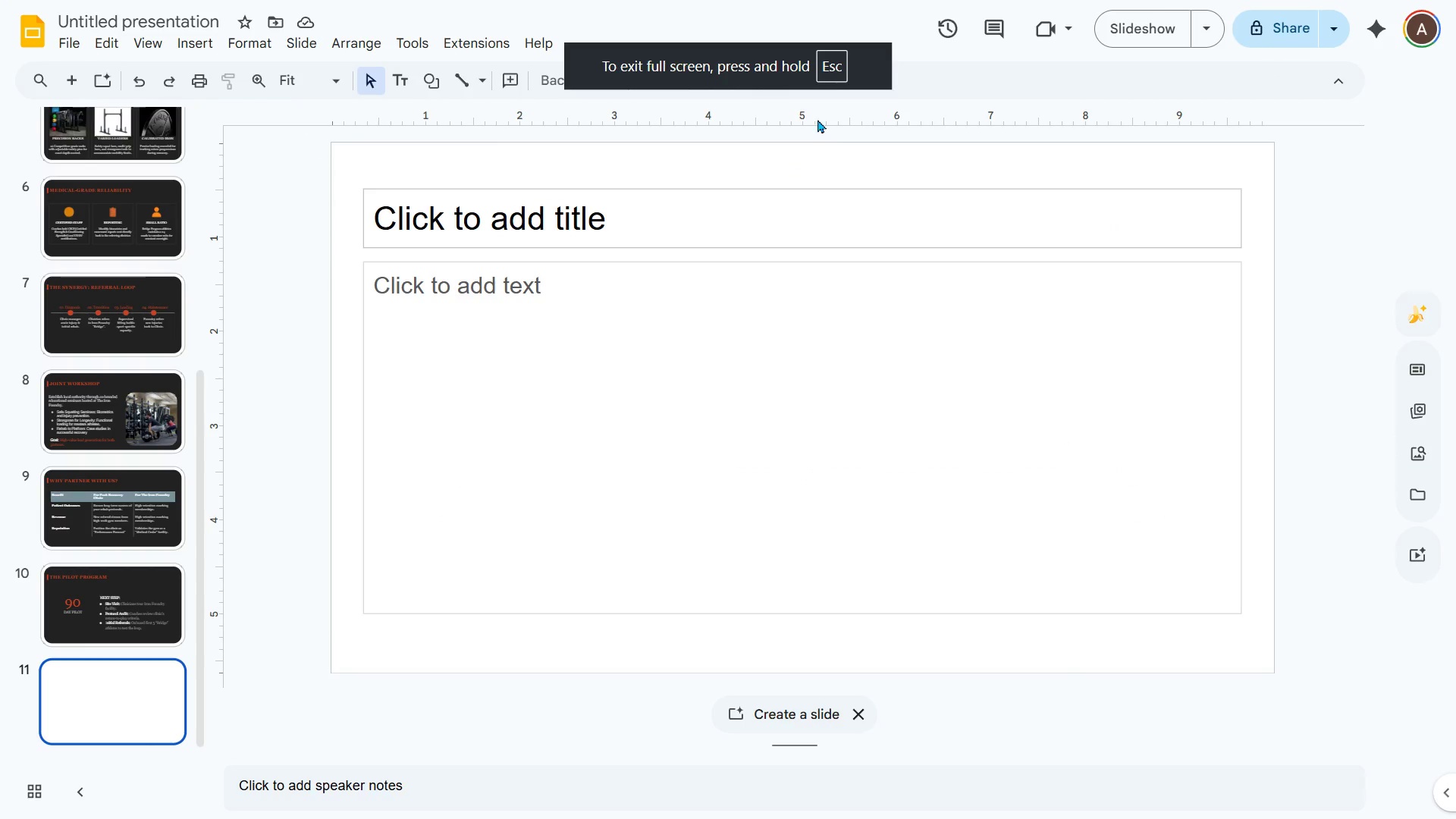 
left_click([828, 74])
 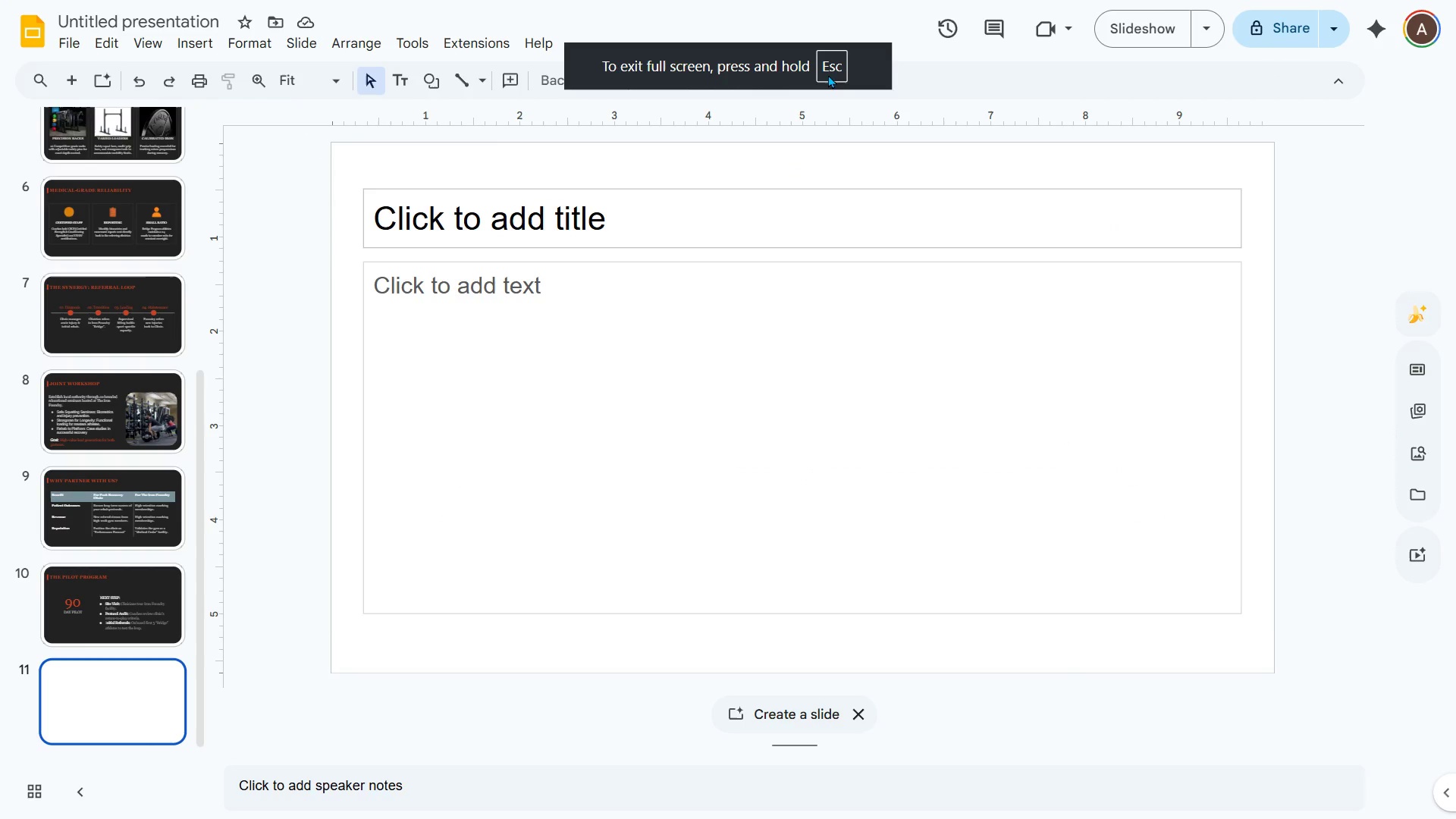 
key(Escape)
 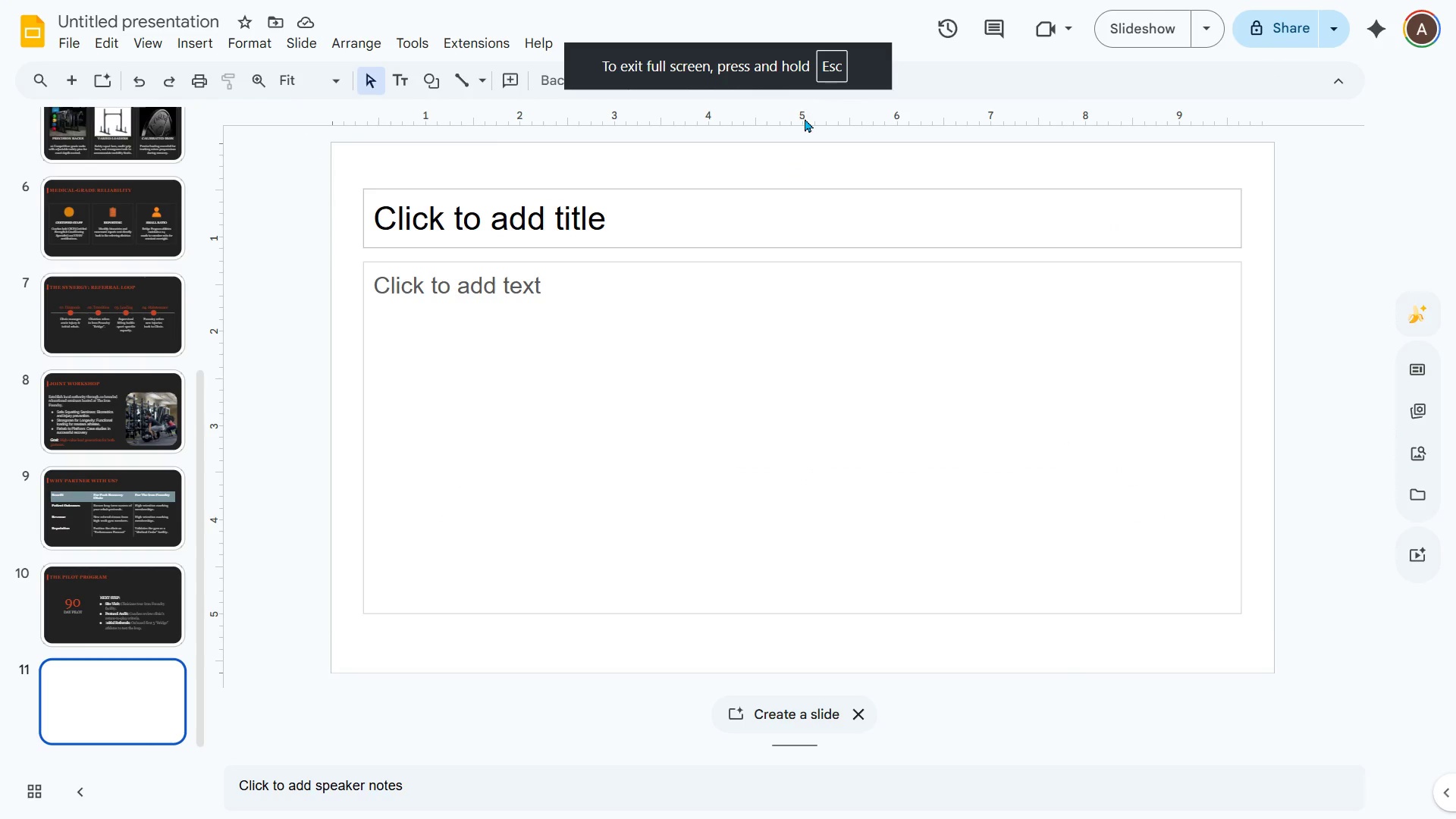 
key(Escape)
 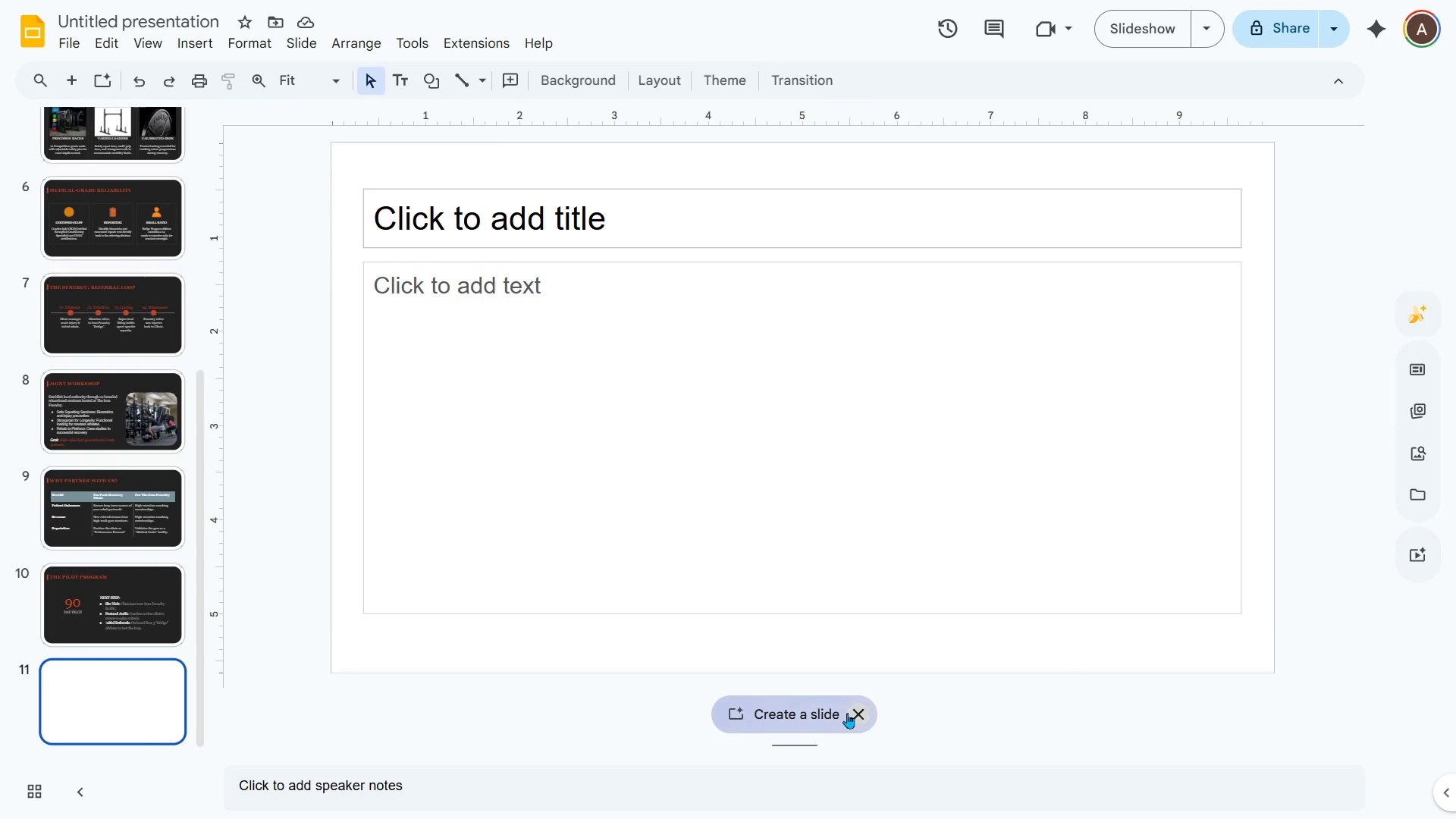 
key(Escape)
 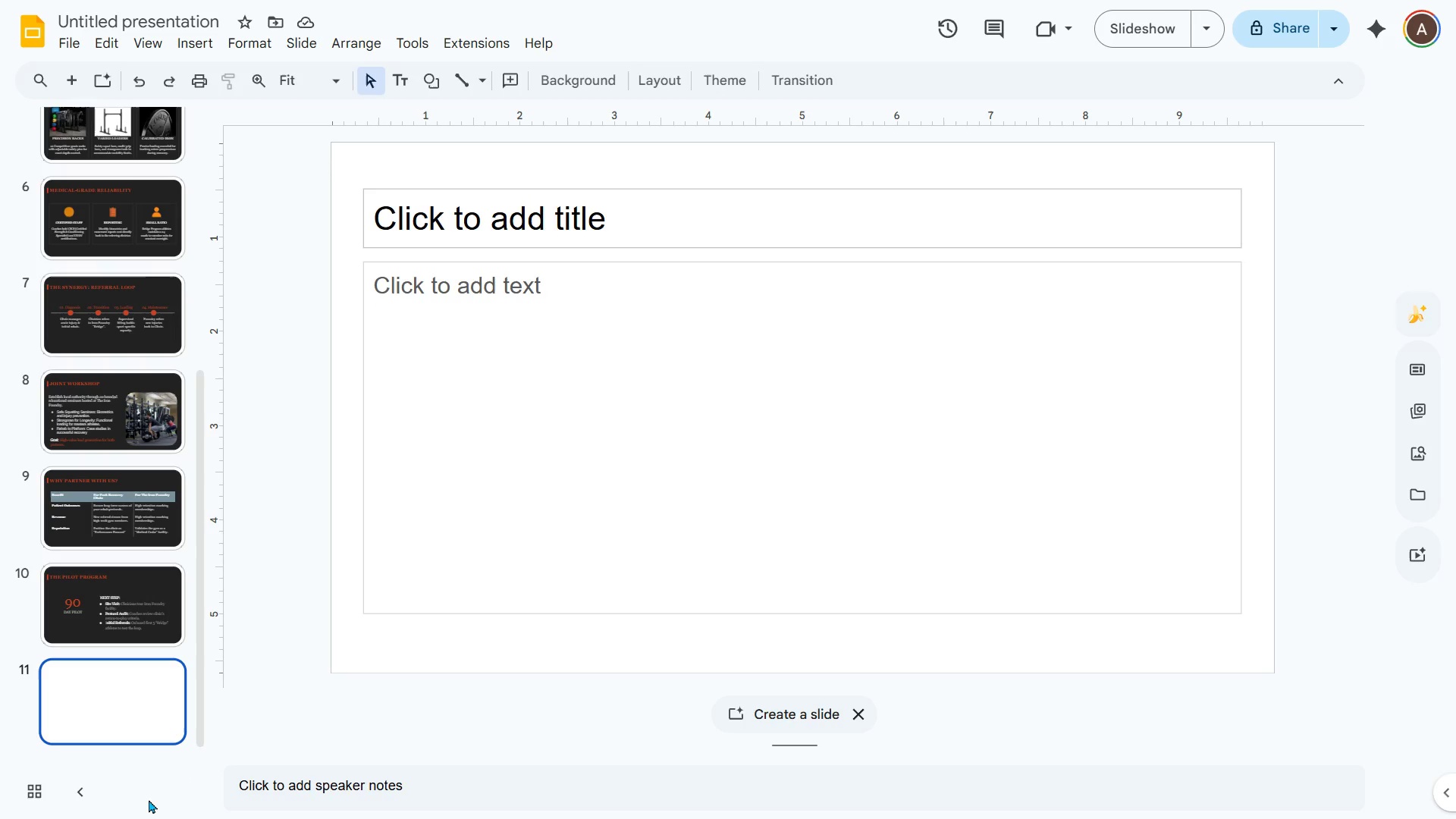 
left_click([77, 803])
 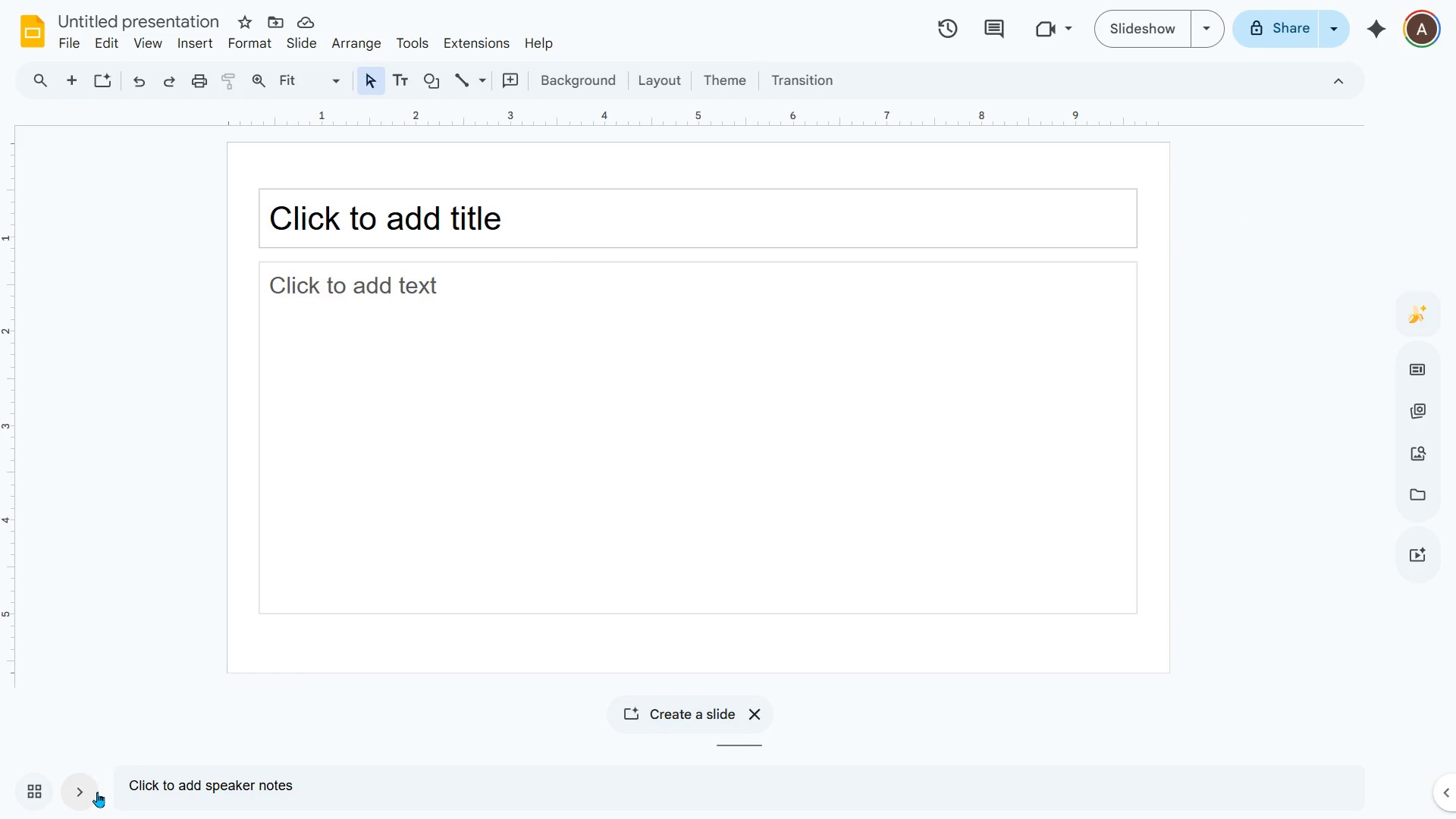 
left_click([85, 795])
 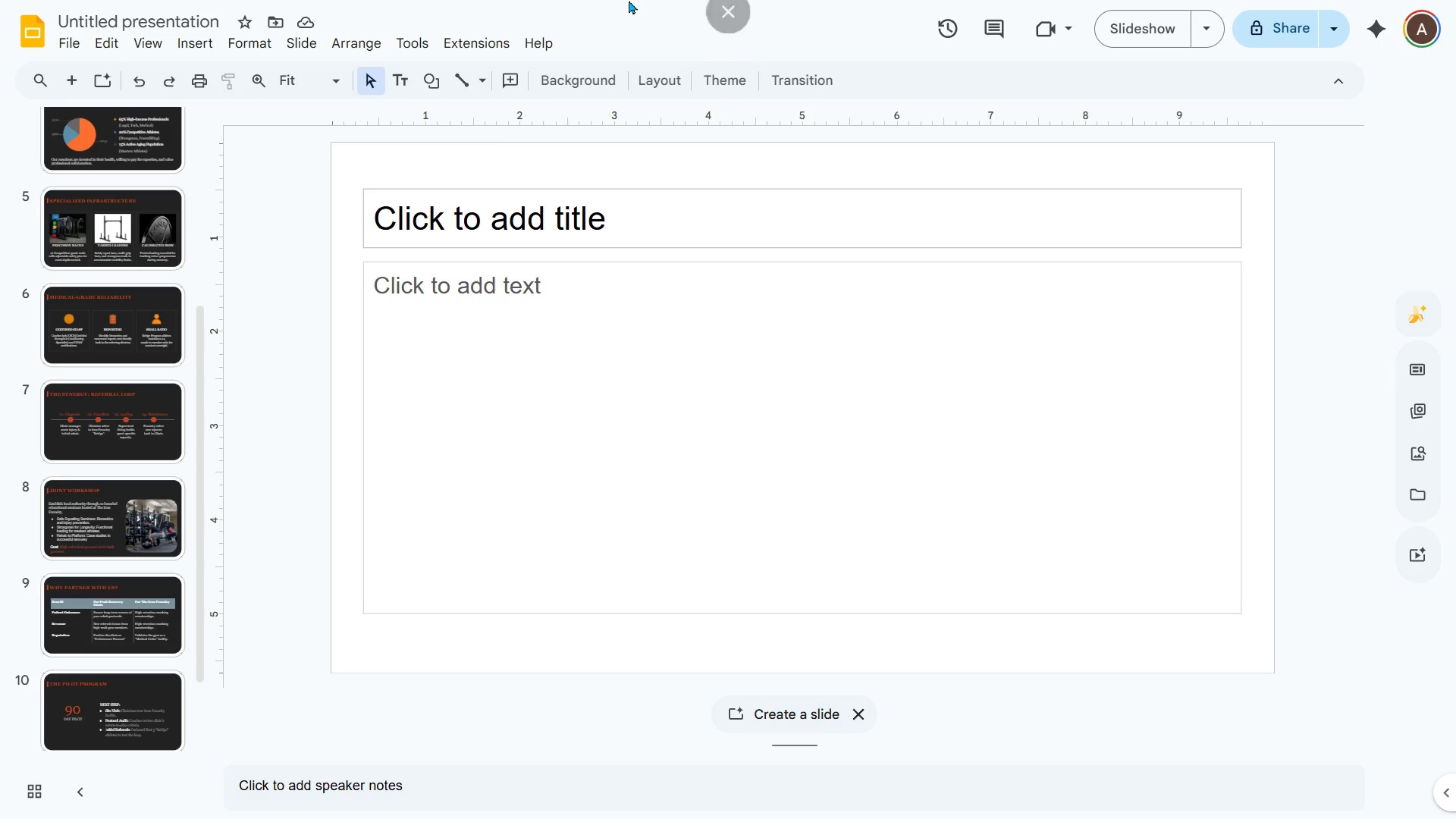 
left_click([719, 56])
 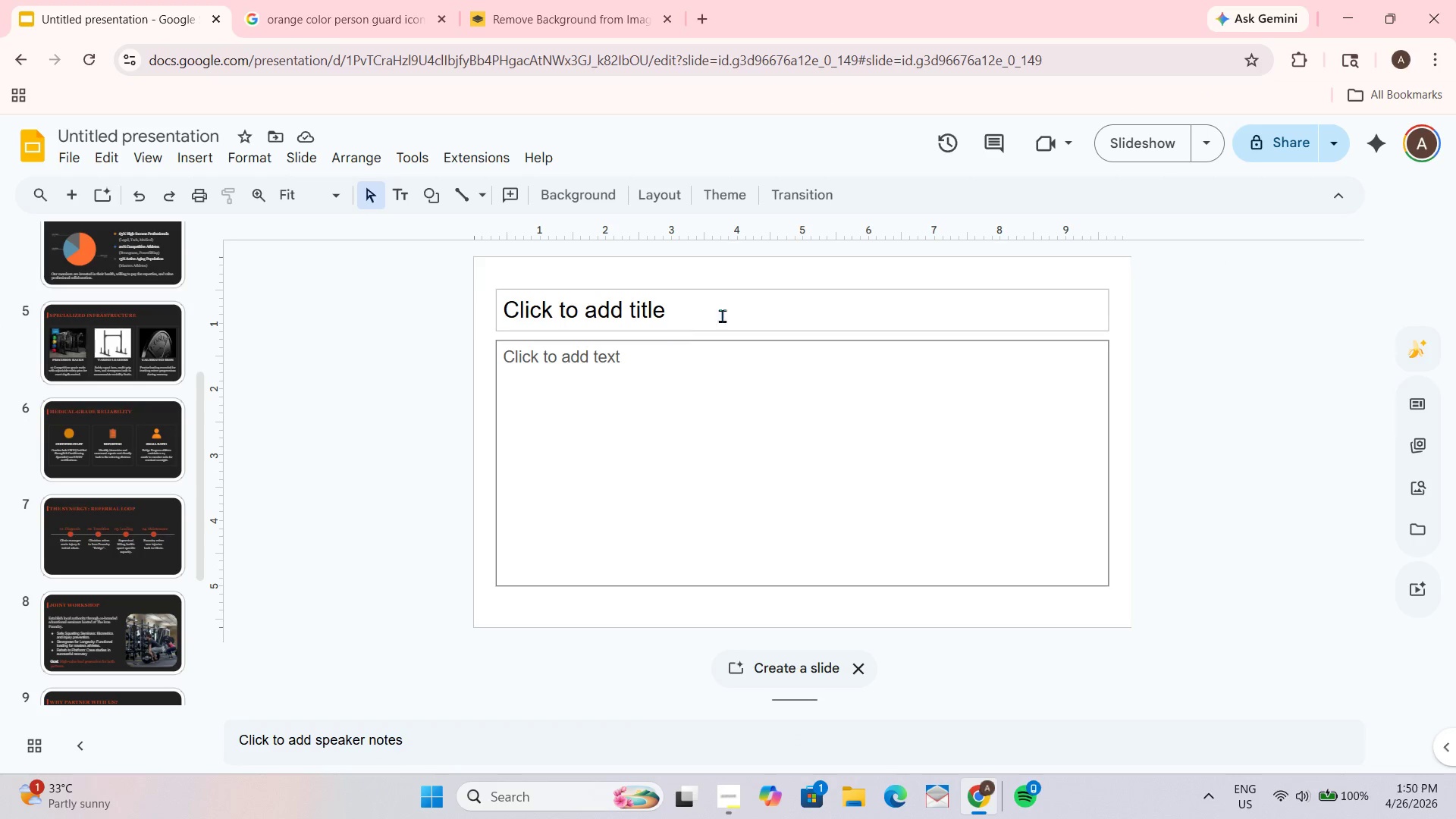 
left_click_drag(start_coordinate=[760, 279], to_coordinate=[735, 417])
 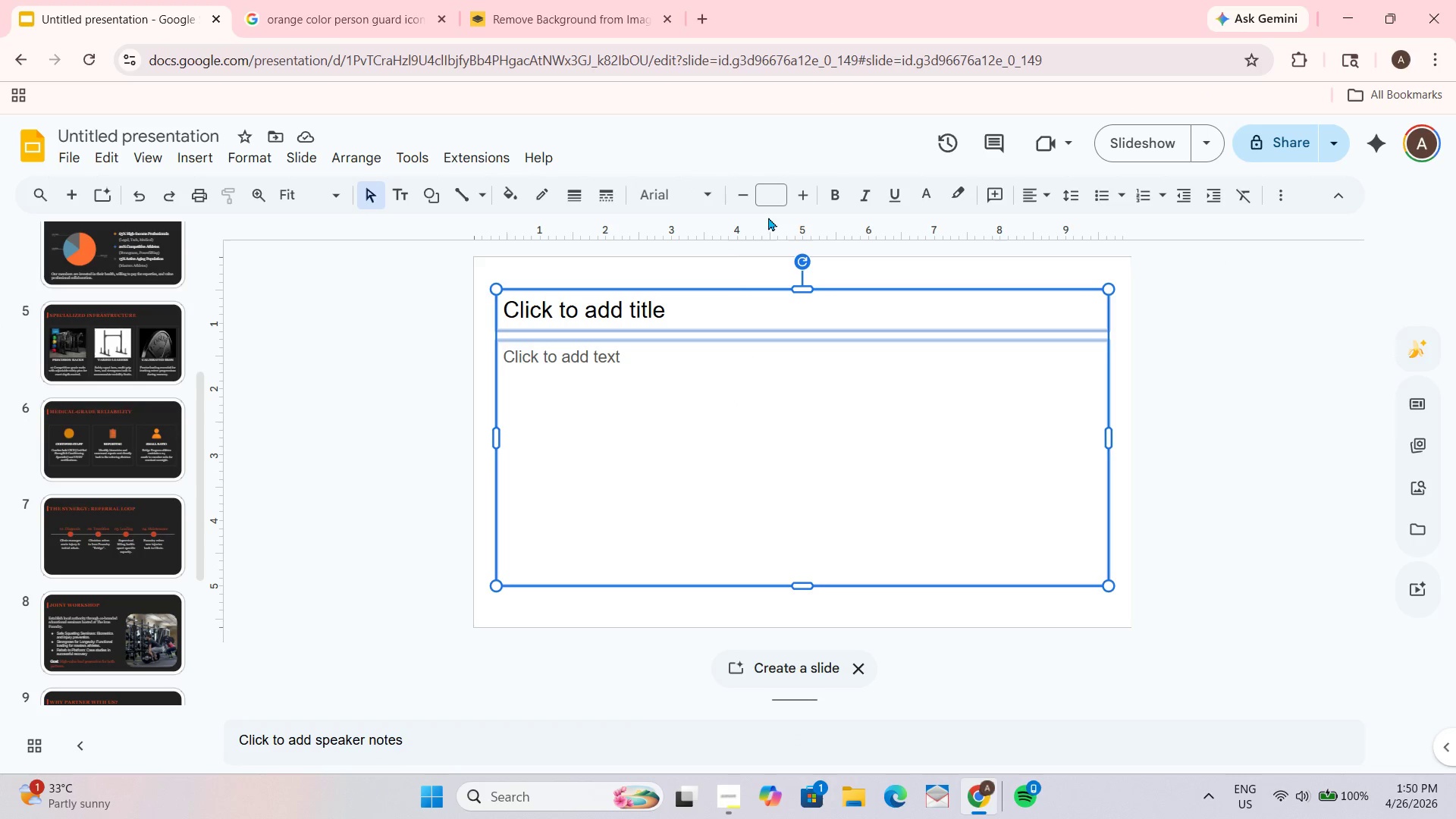 
key(Delete)
 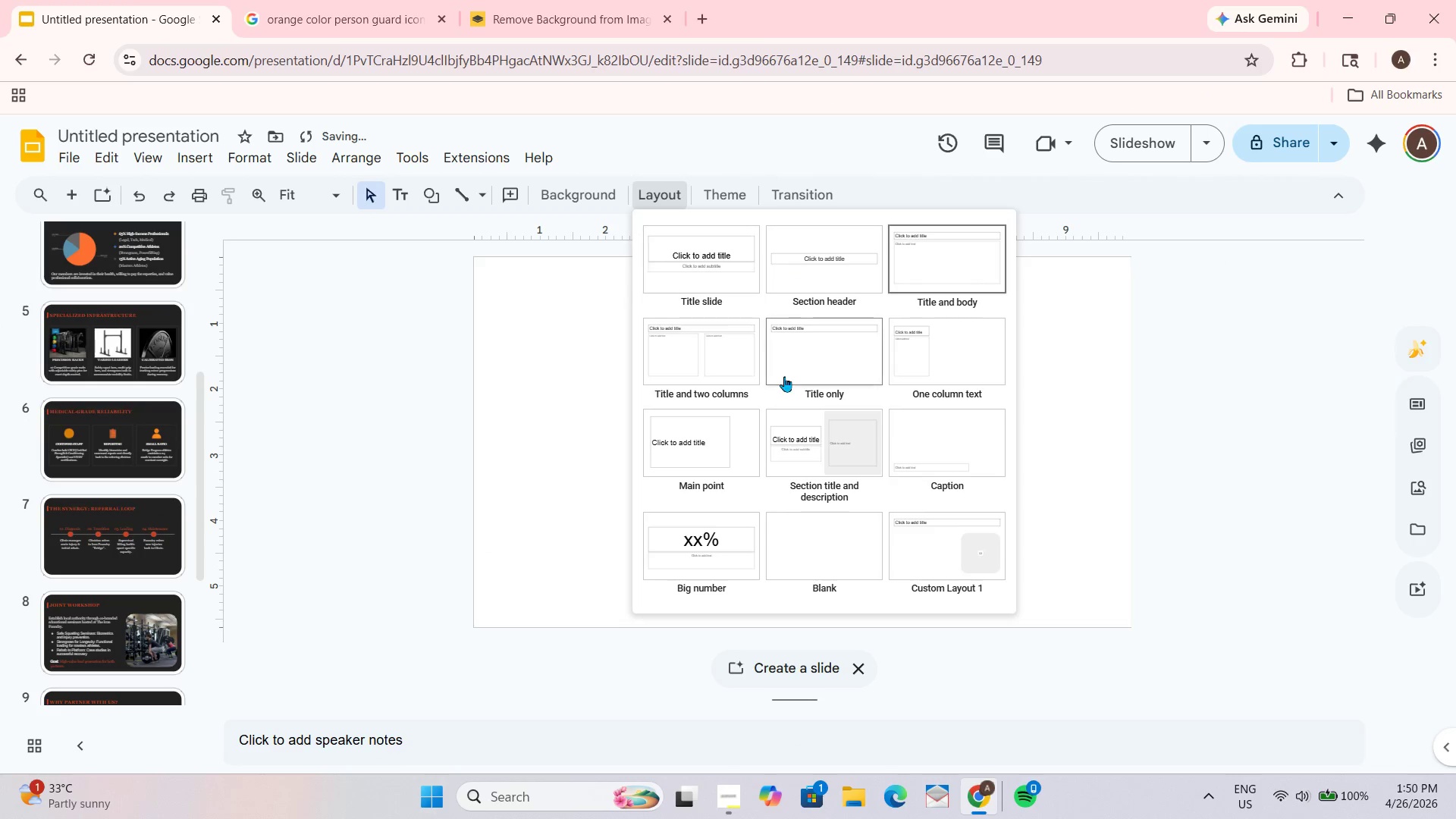 
left_click([844, 277])
 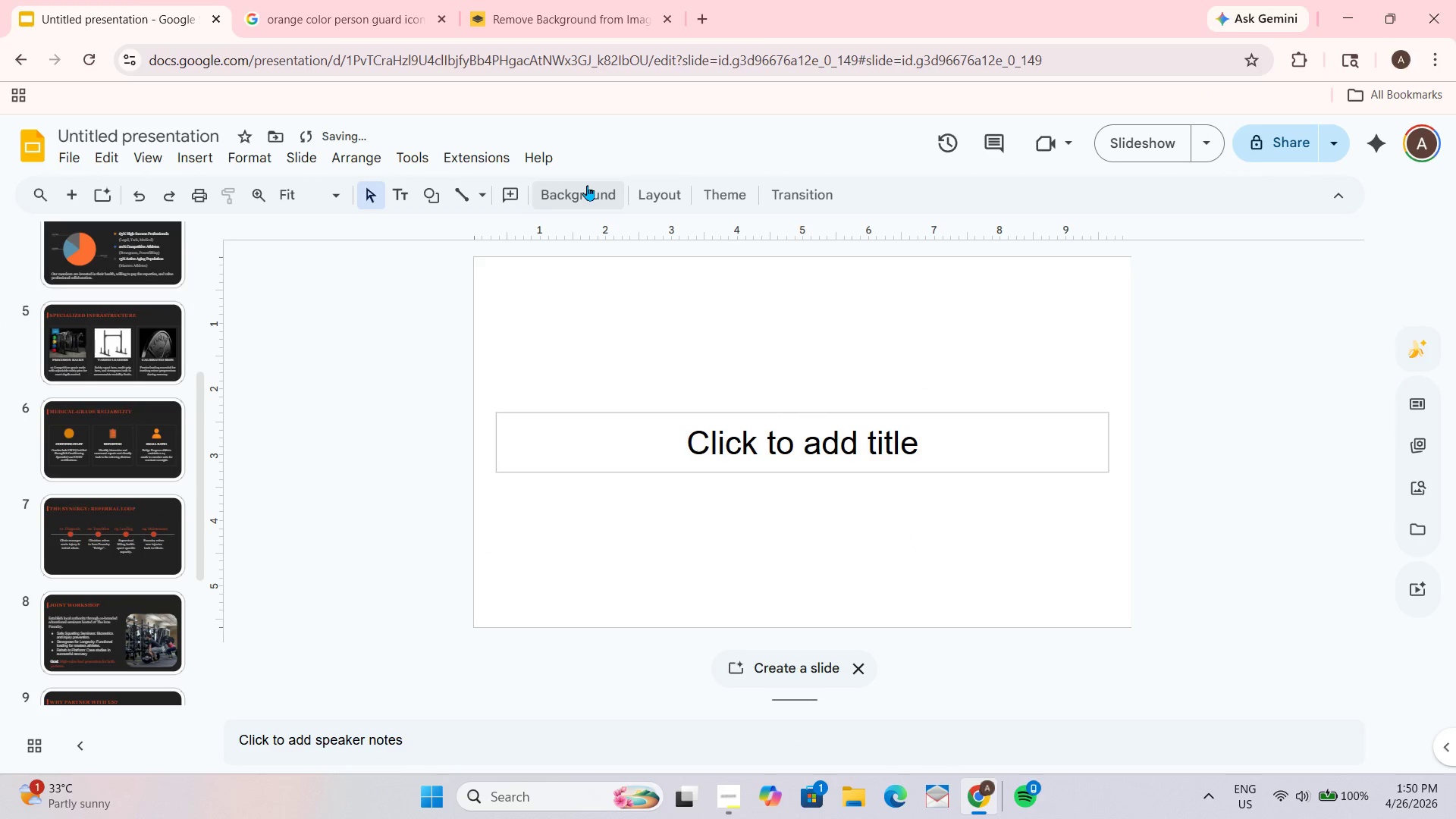 
left_click([587, 185])
 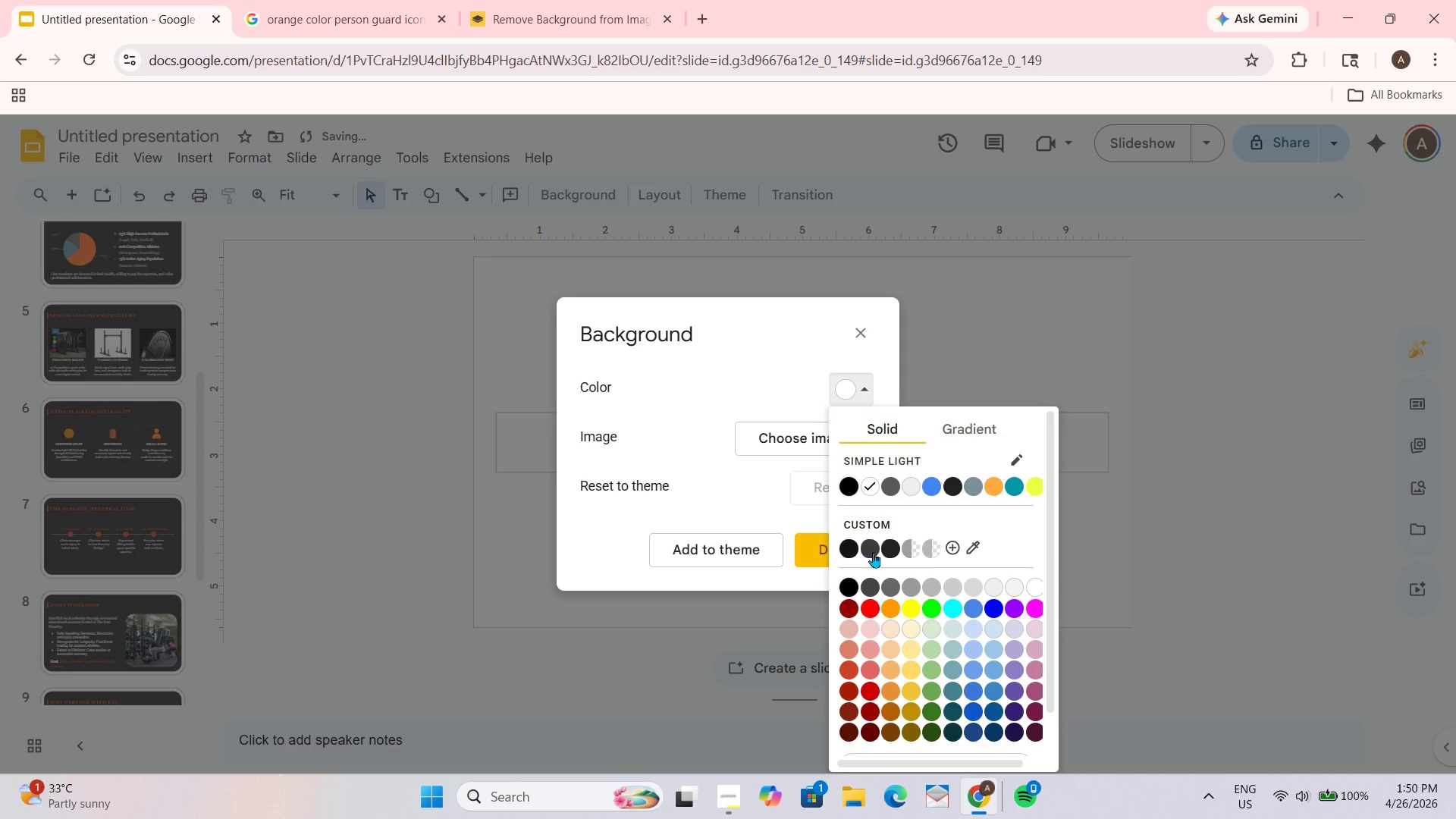 
left_click([899, 552])
 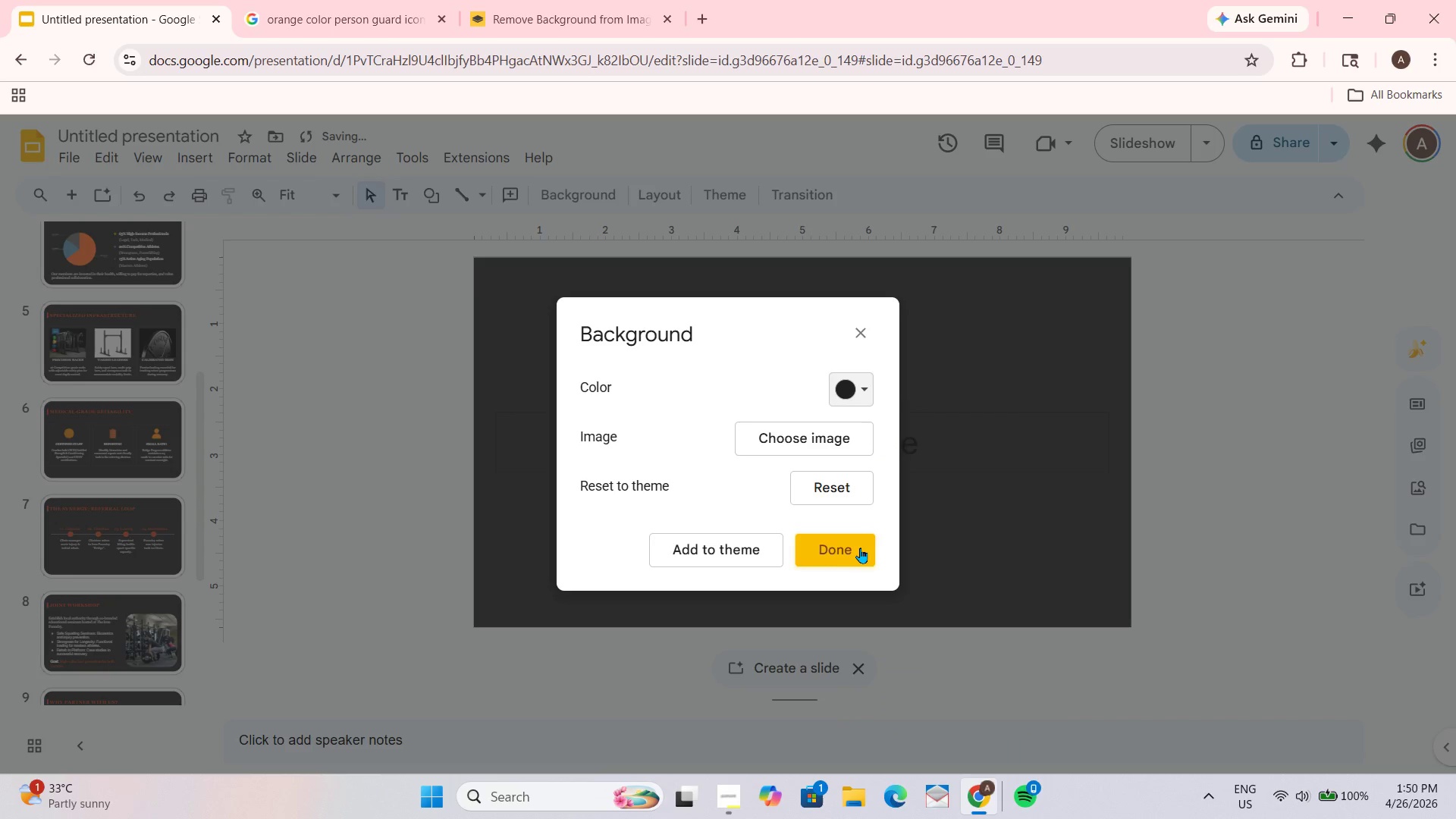 
left_click([852, 548])
 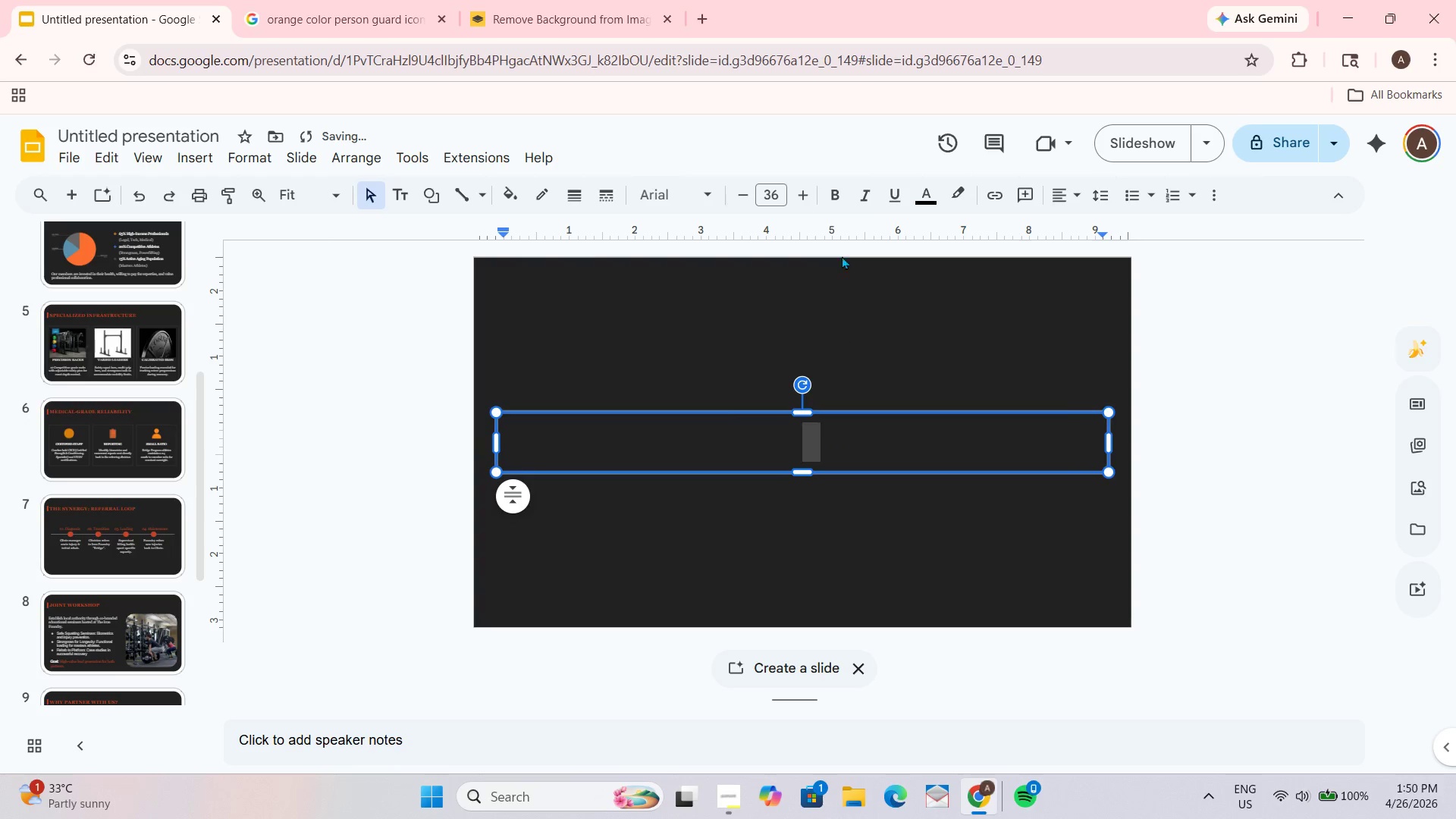 
left_click([927, 196])
 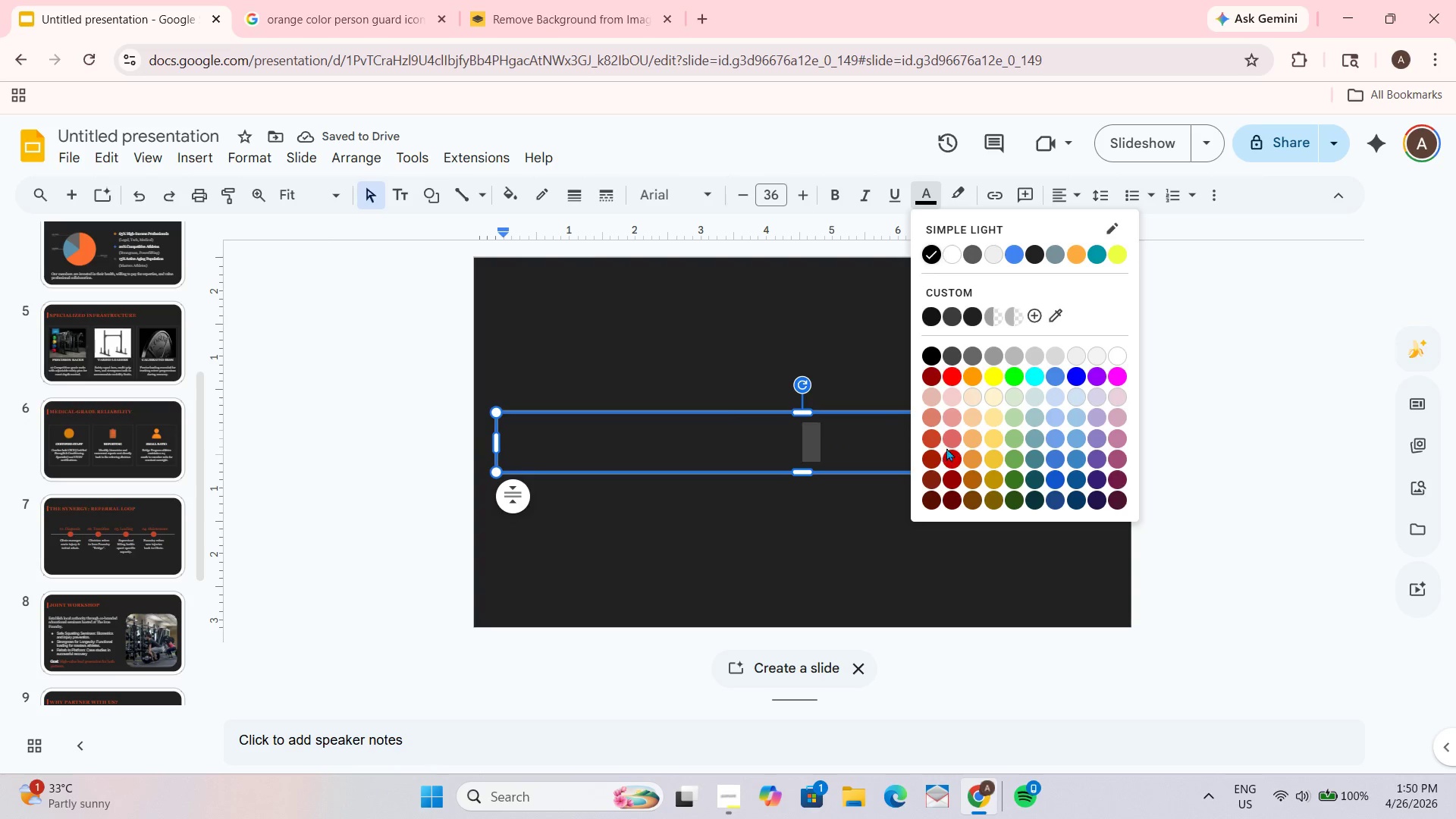 
left_click([930, 444])
 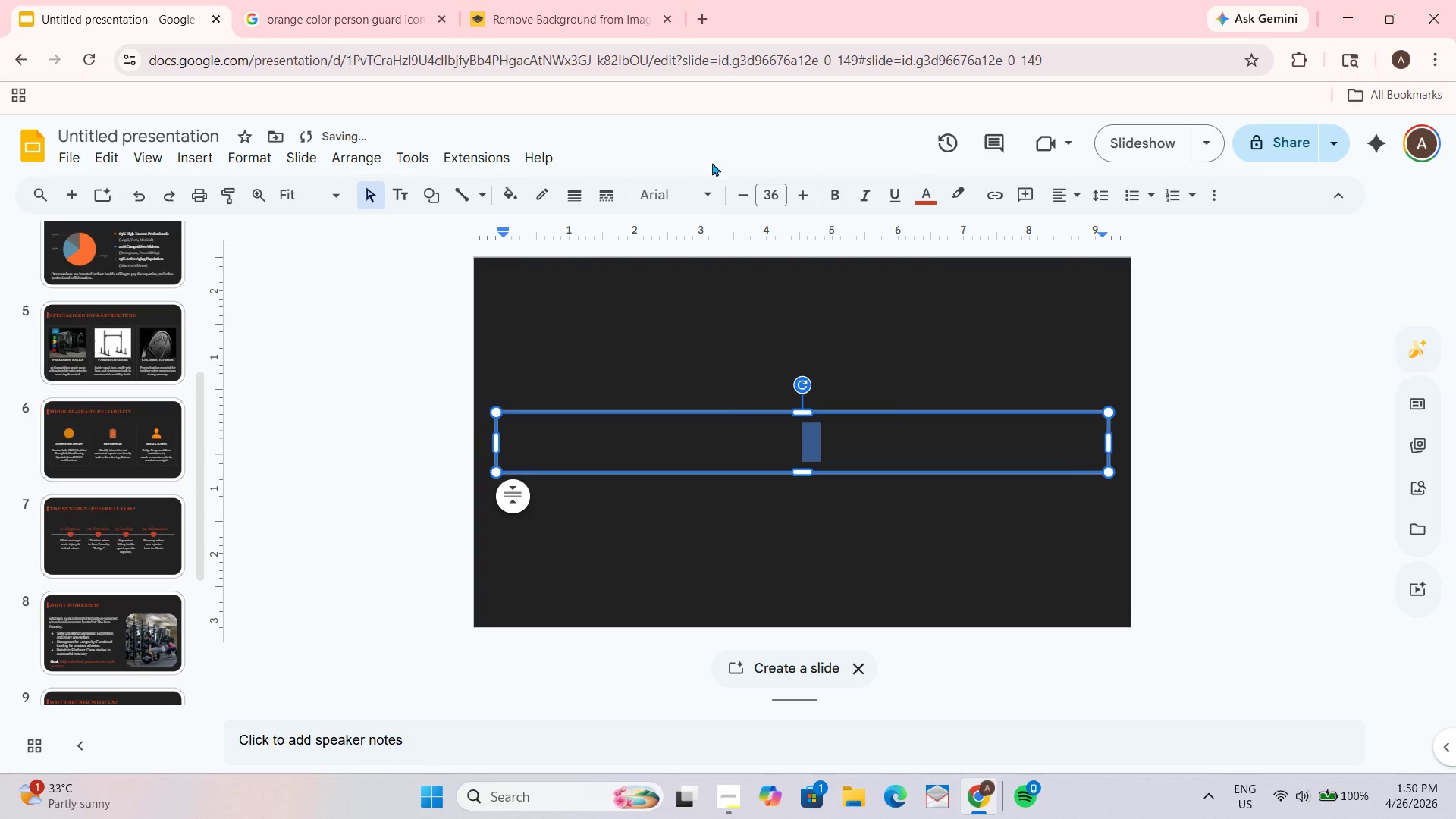 
left_click([701, 190])
 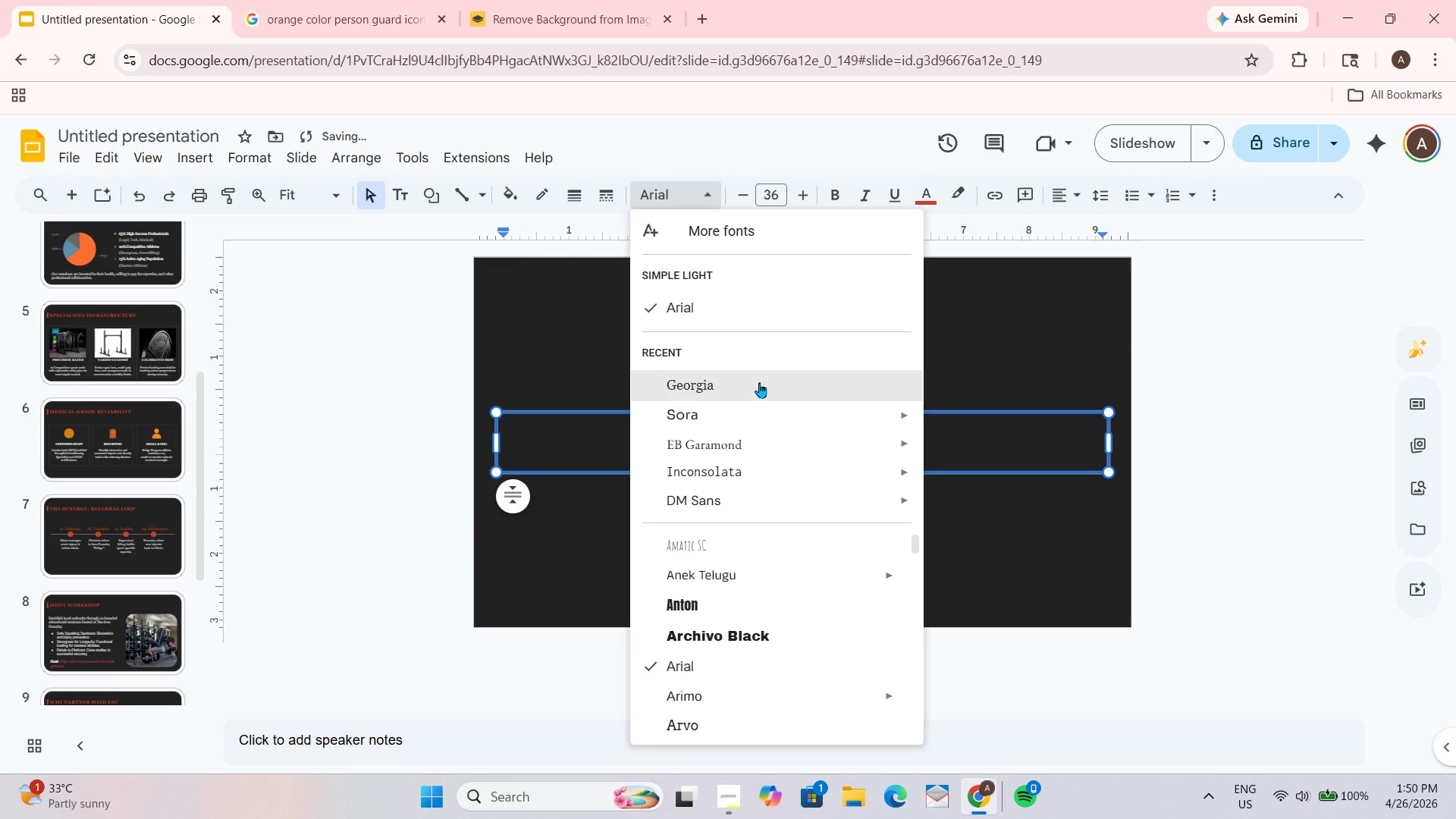 
left_click([756, 385])
 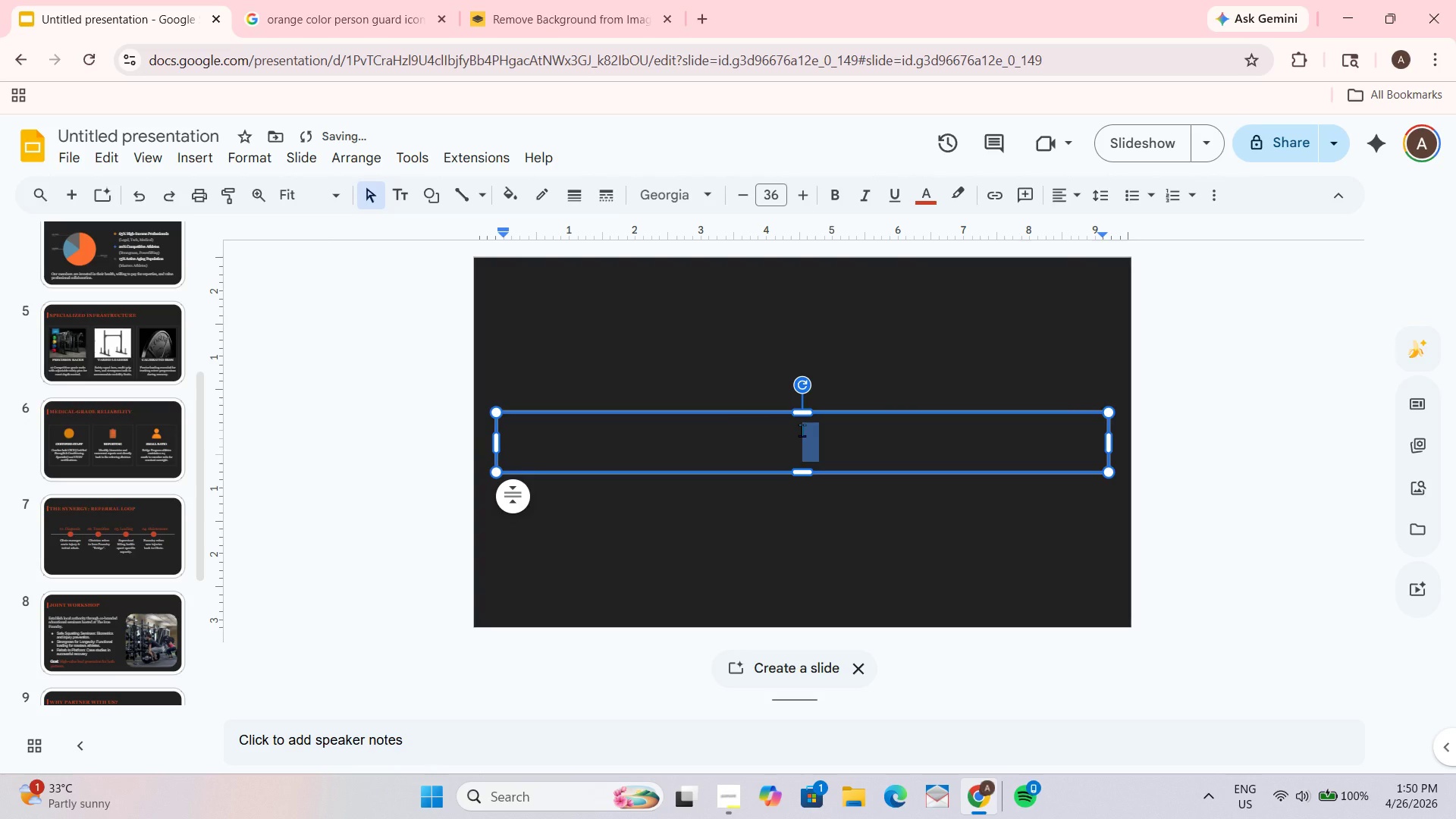 
type(QUESTIONS?)
 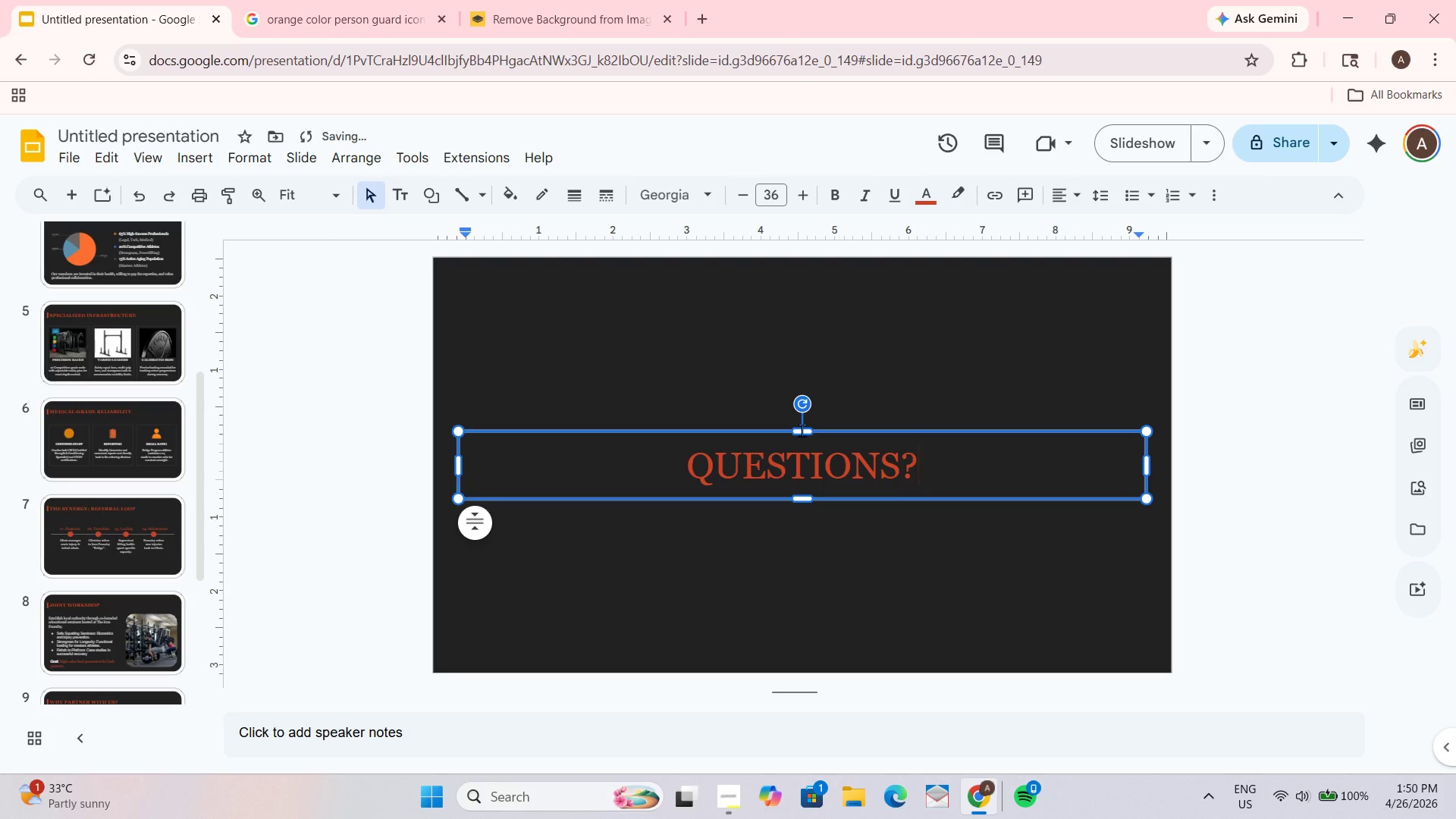 
key(Control+A)
 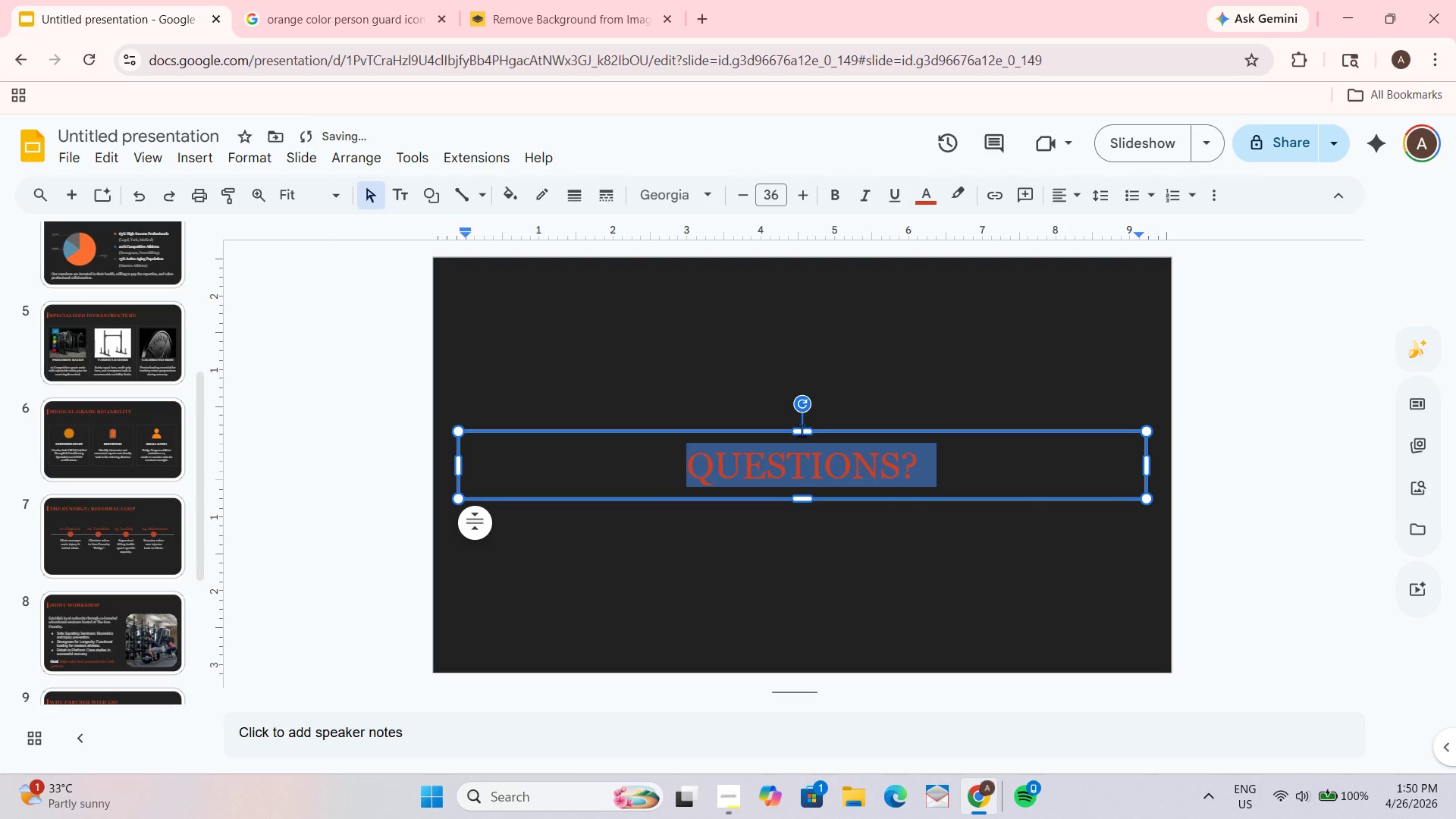 
key(Control+S)
 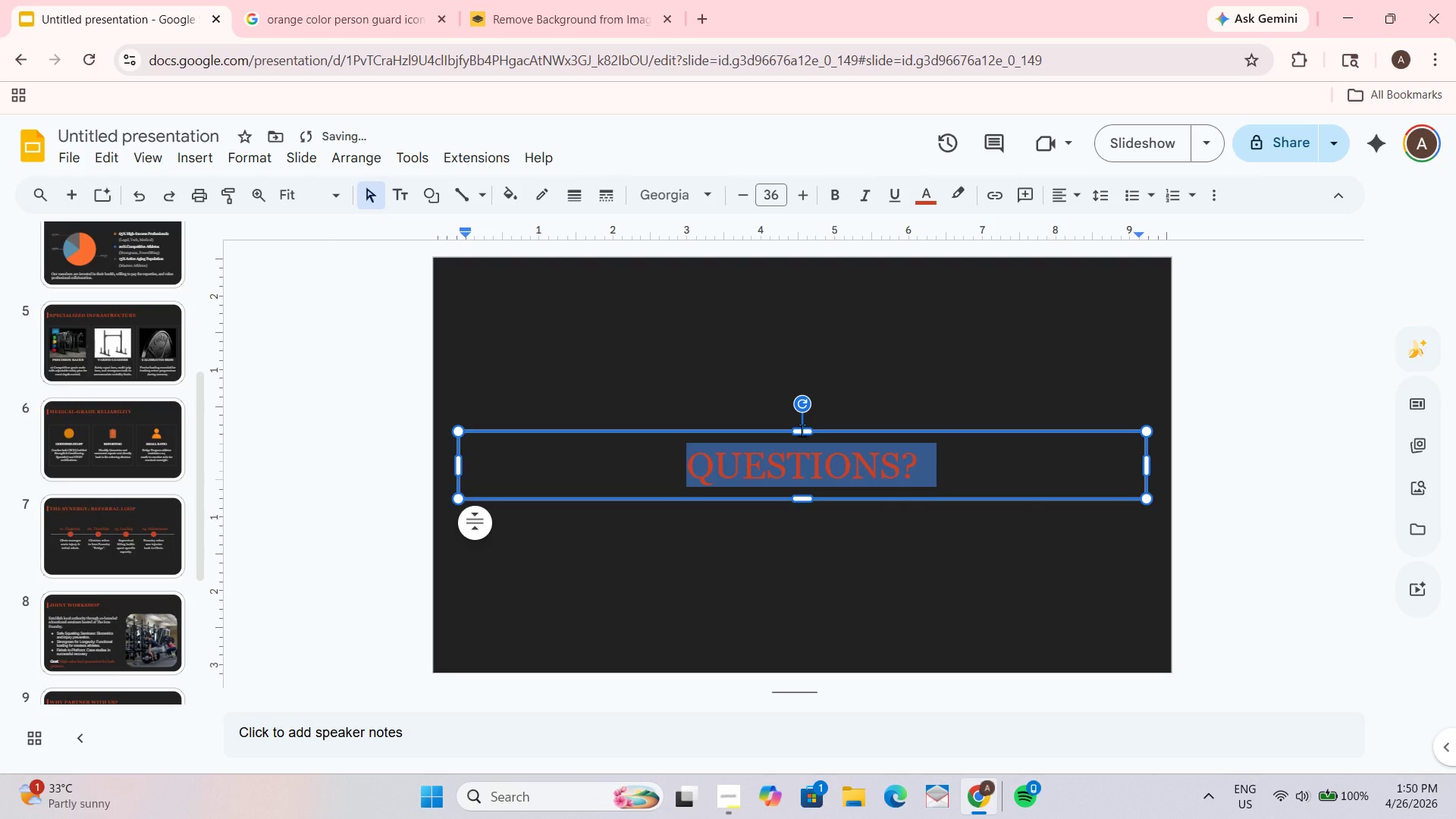 
key(Control+B)
 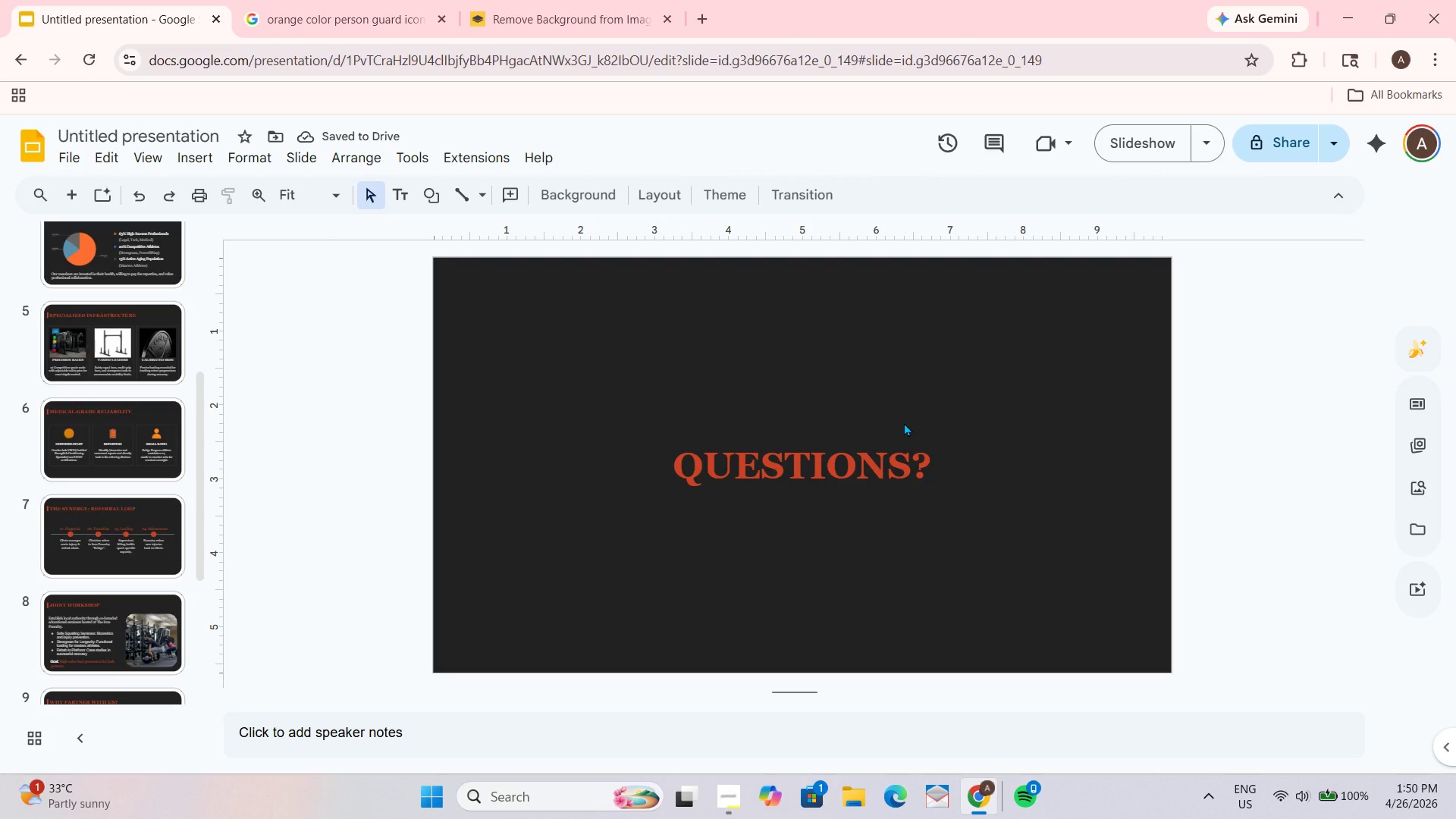 
wait(6.19)
 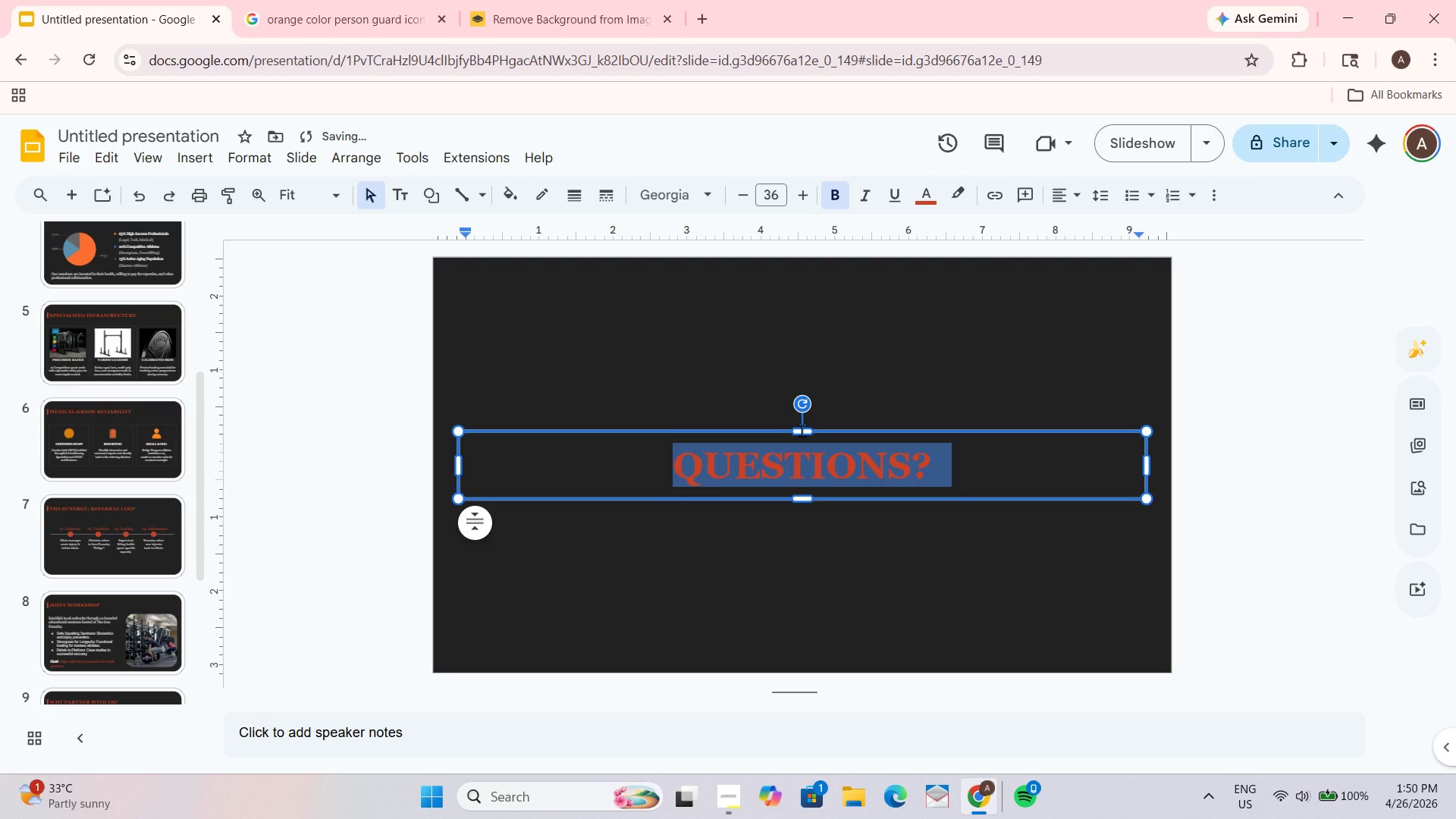 
left_click_drag(start_coordinate=[806, 438], to_coordinate=[816, 394])
 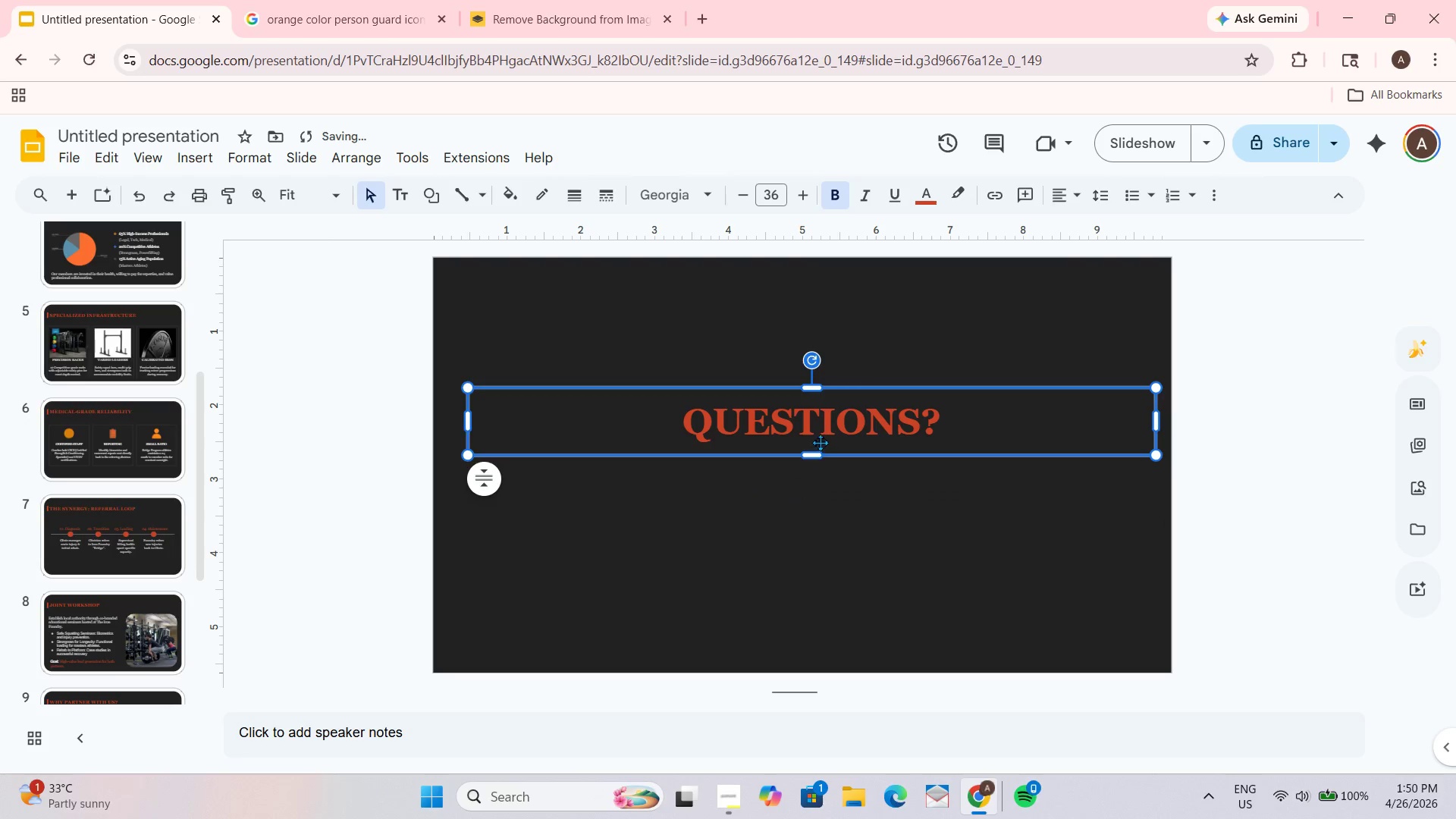 
key(Control+ControlLeft)
 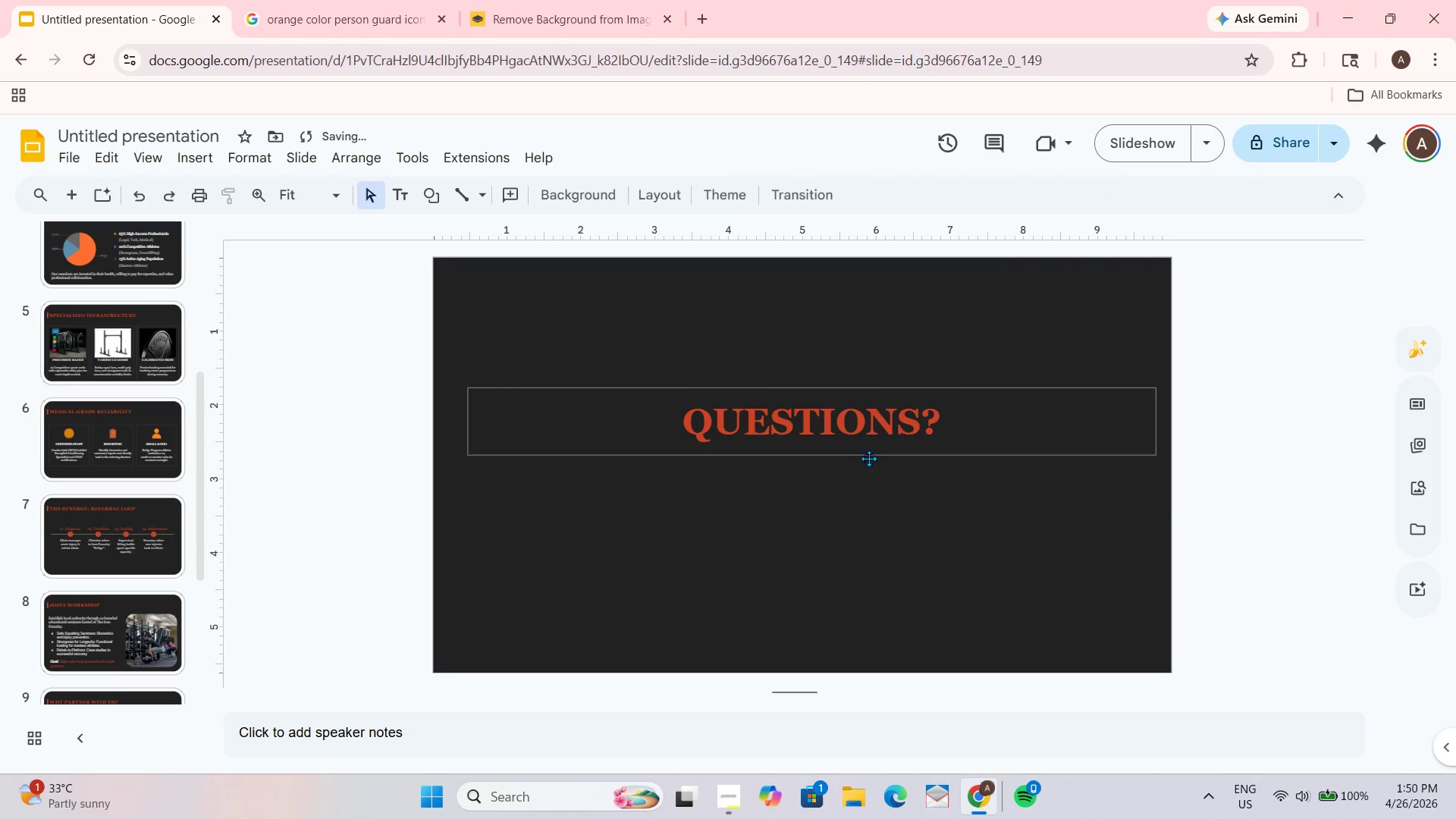 
left_click_drag(start_coordinate=[877, 443], to_coordinate=[879, 439])
 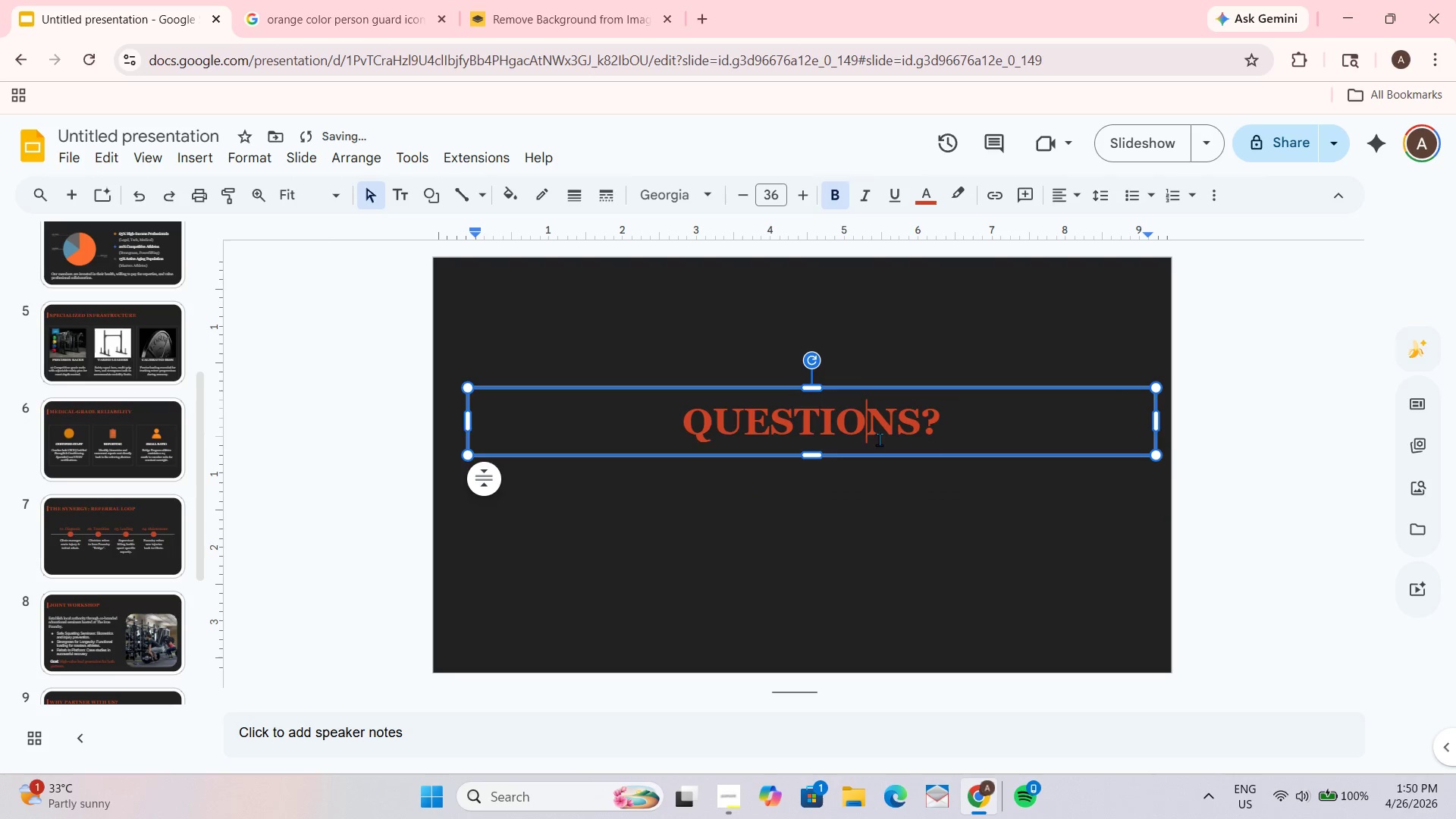 
key(Control+ControlLeft)
 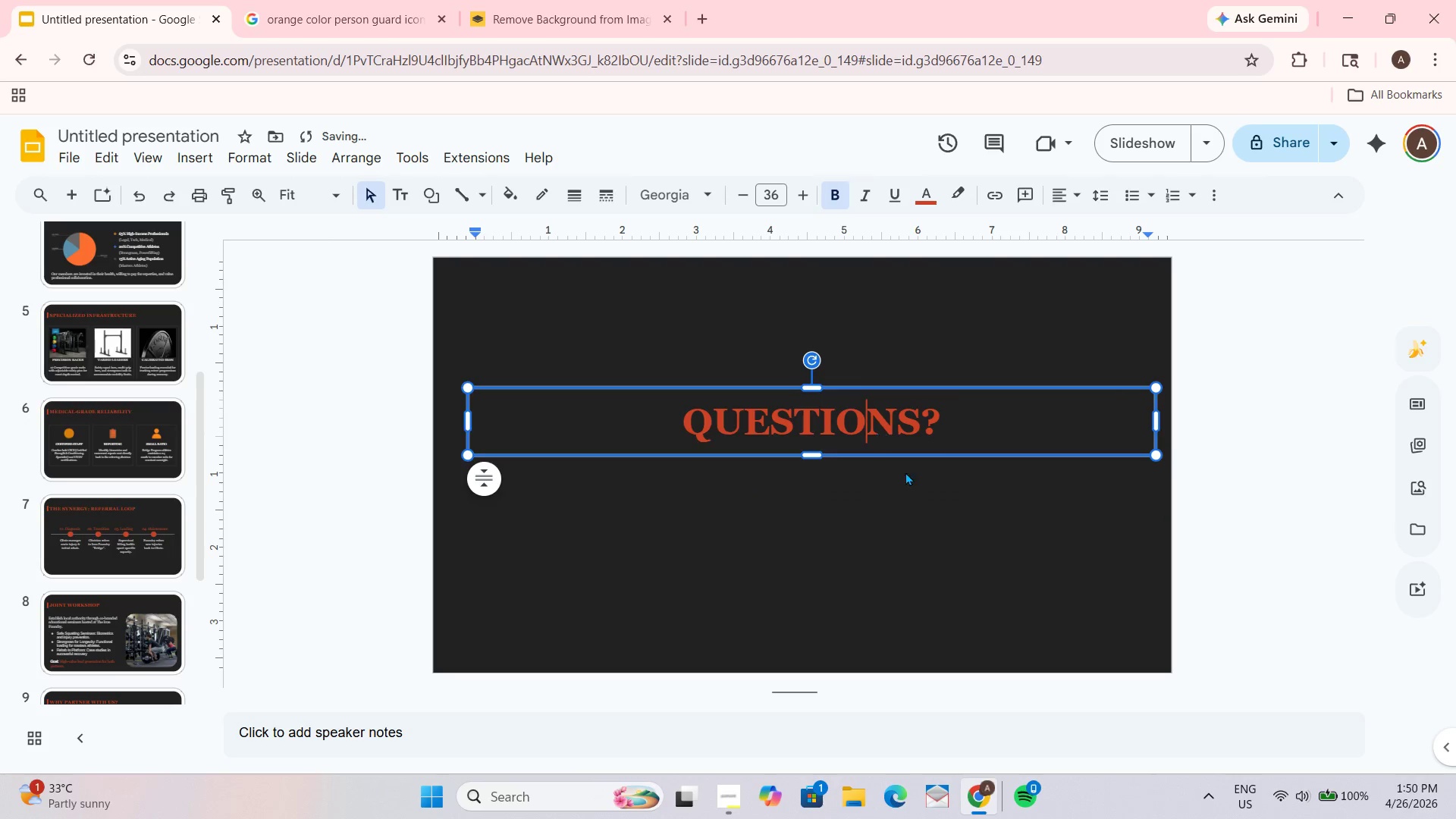 
key(Control+A)
 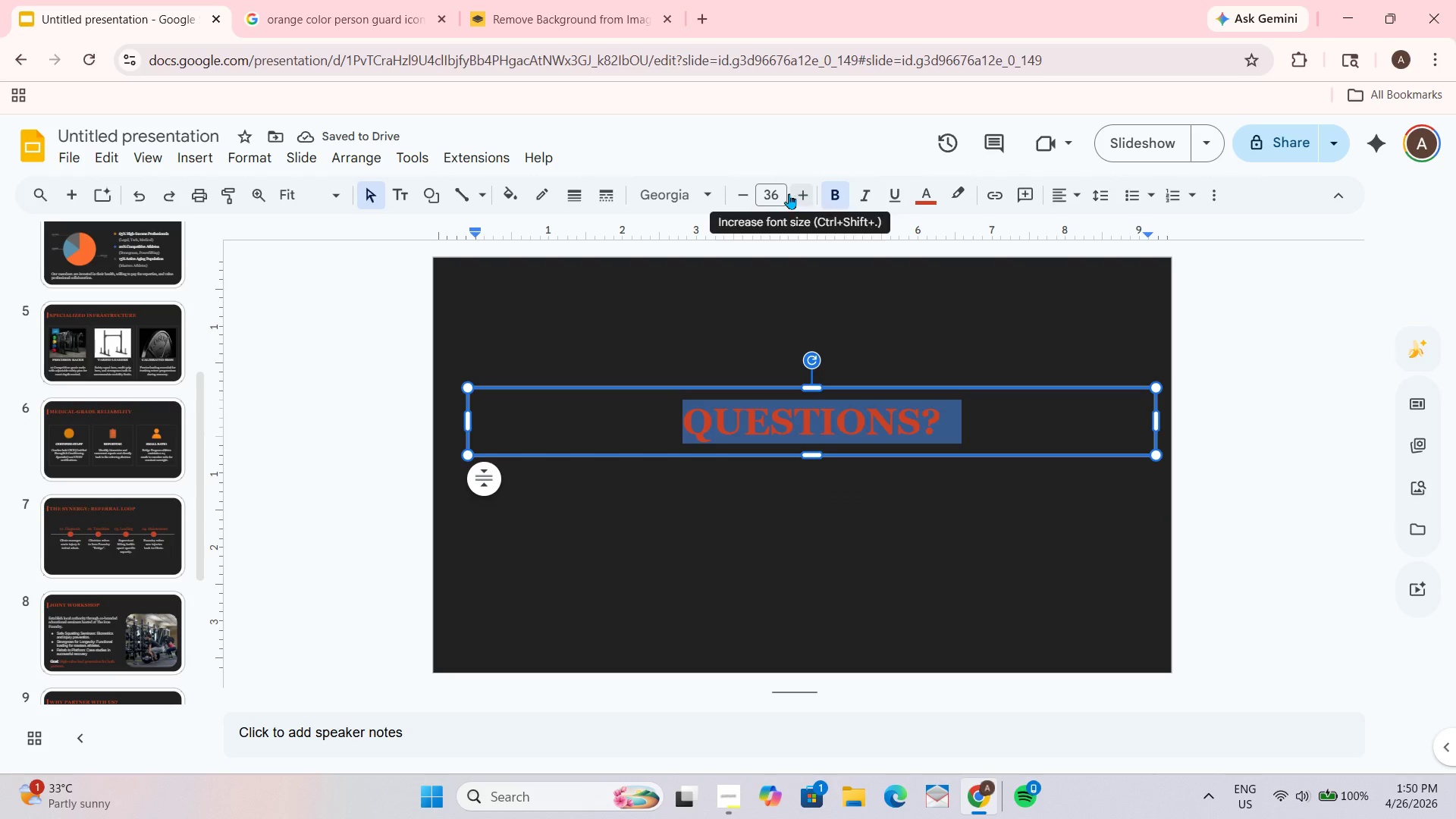 
left_click([773, 197])
 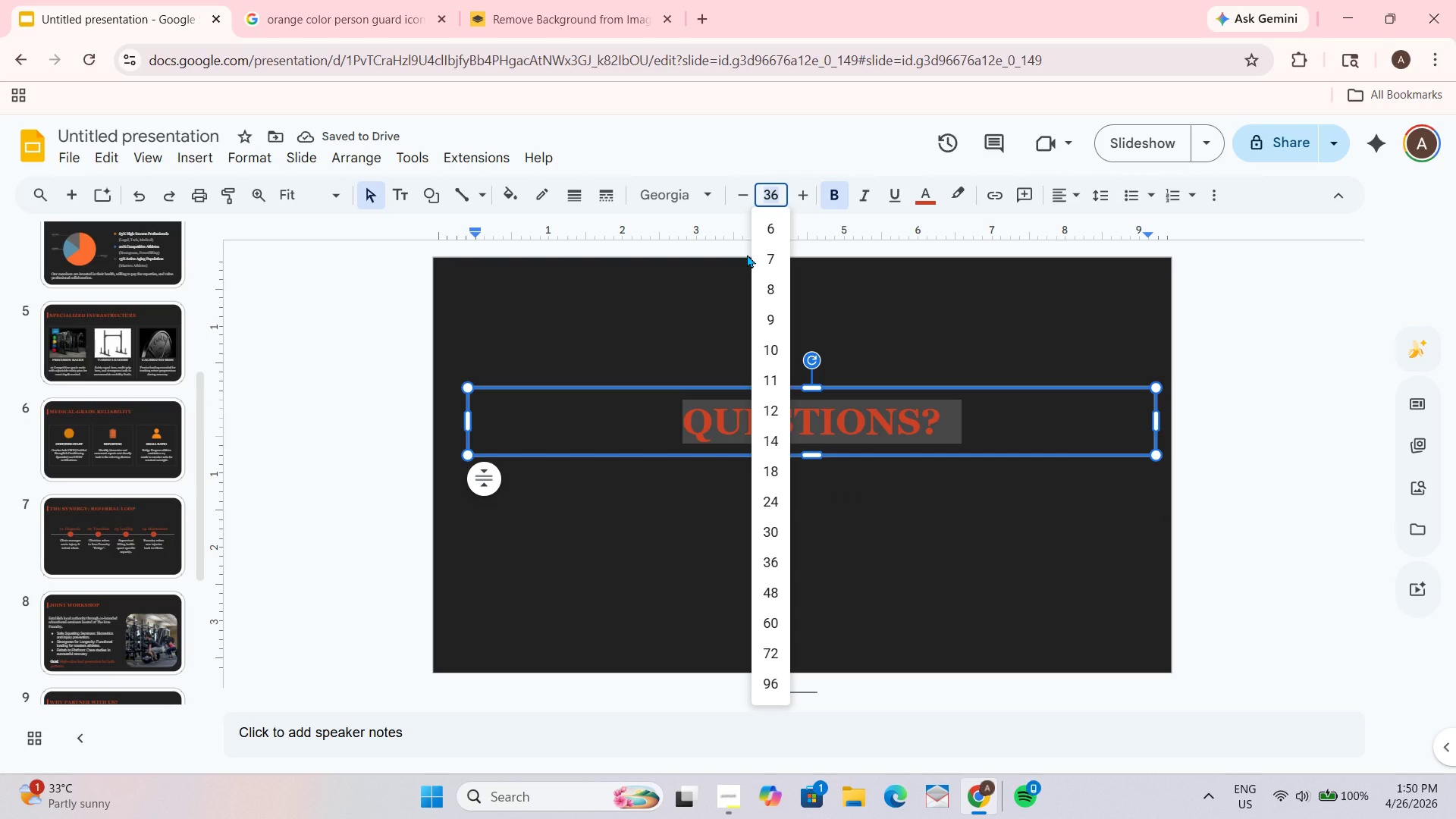 
key(Numpad5)
 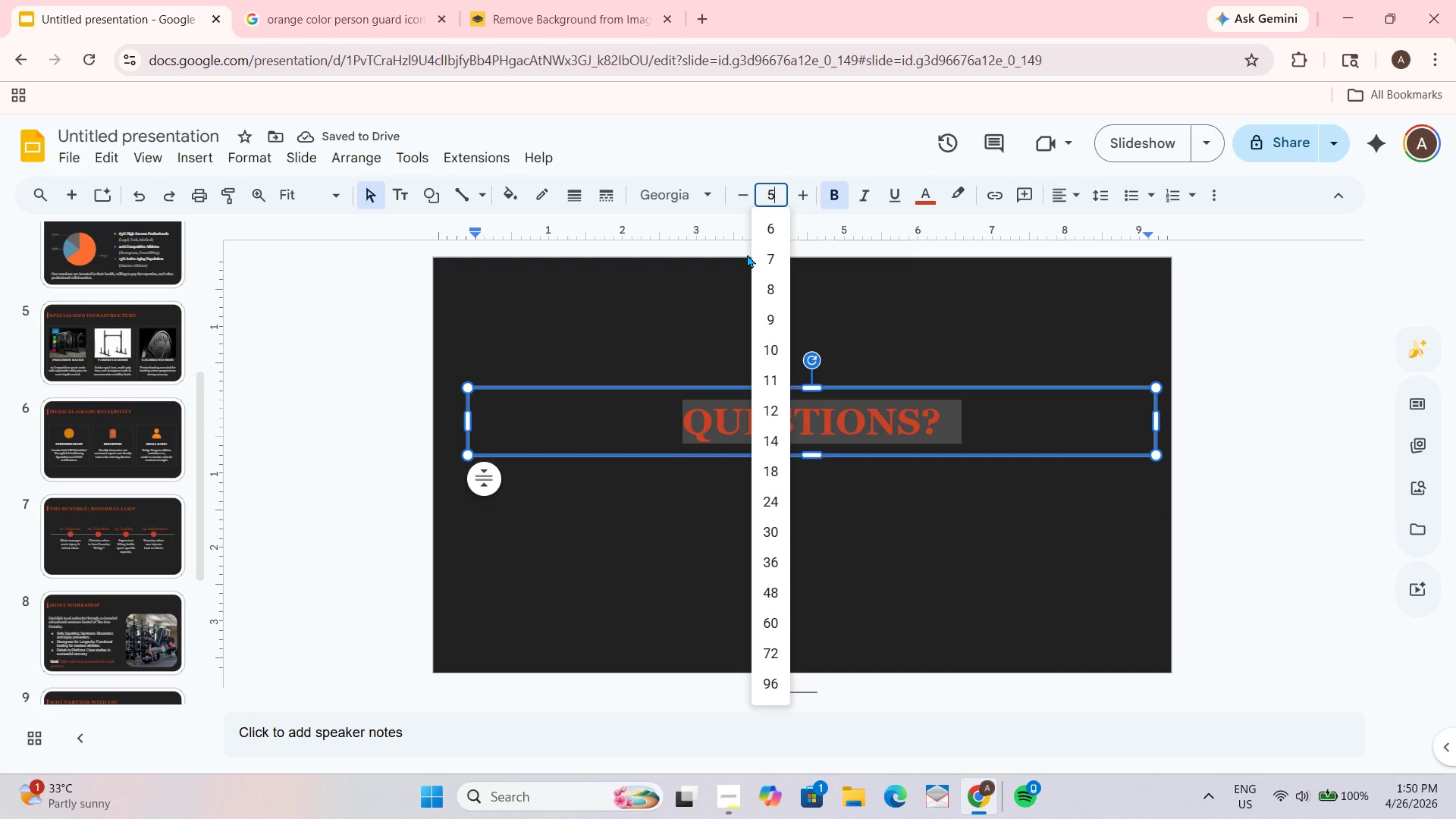 
key(Numpad0)
 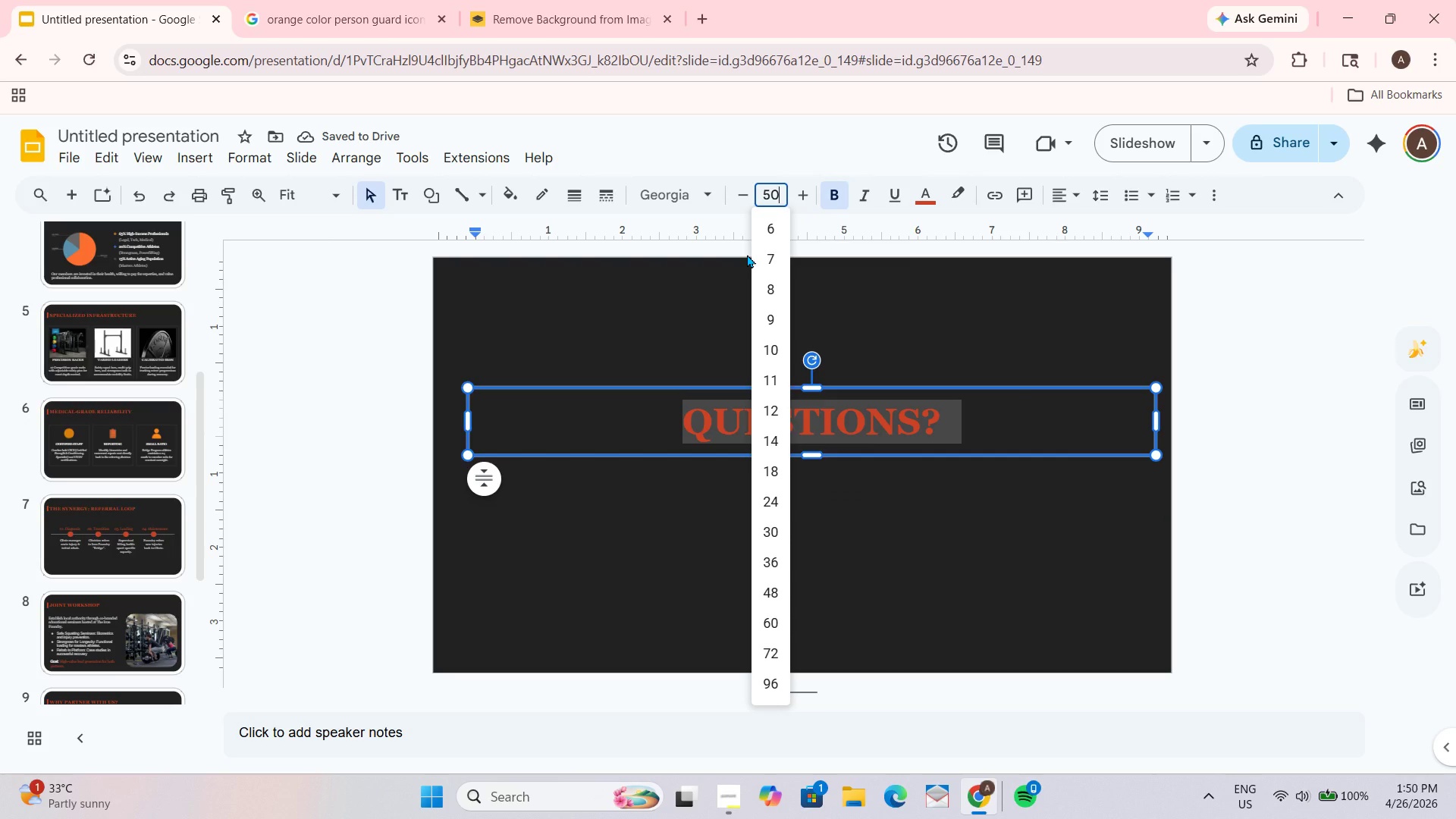 
key(NumpadEnter)
 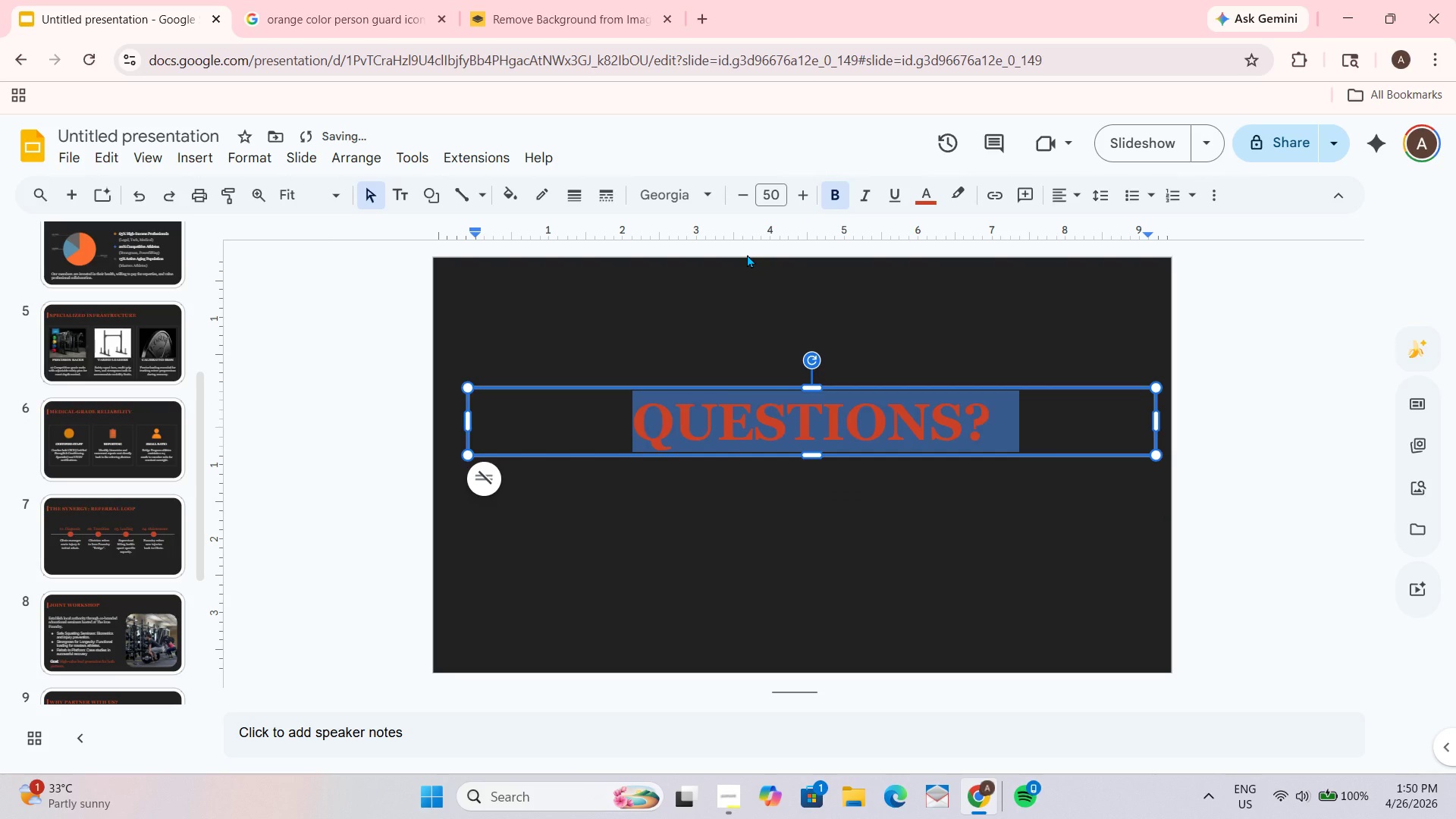 
left_click([781, 296])
 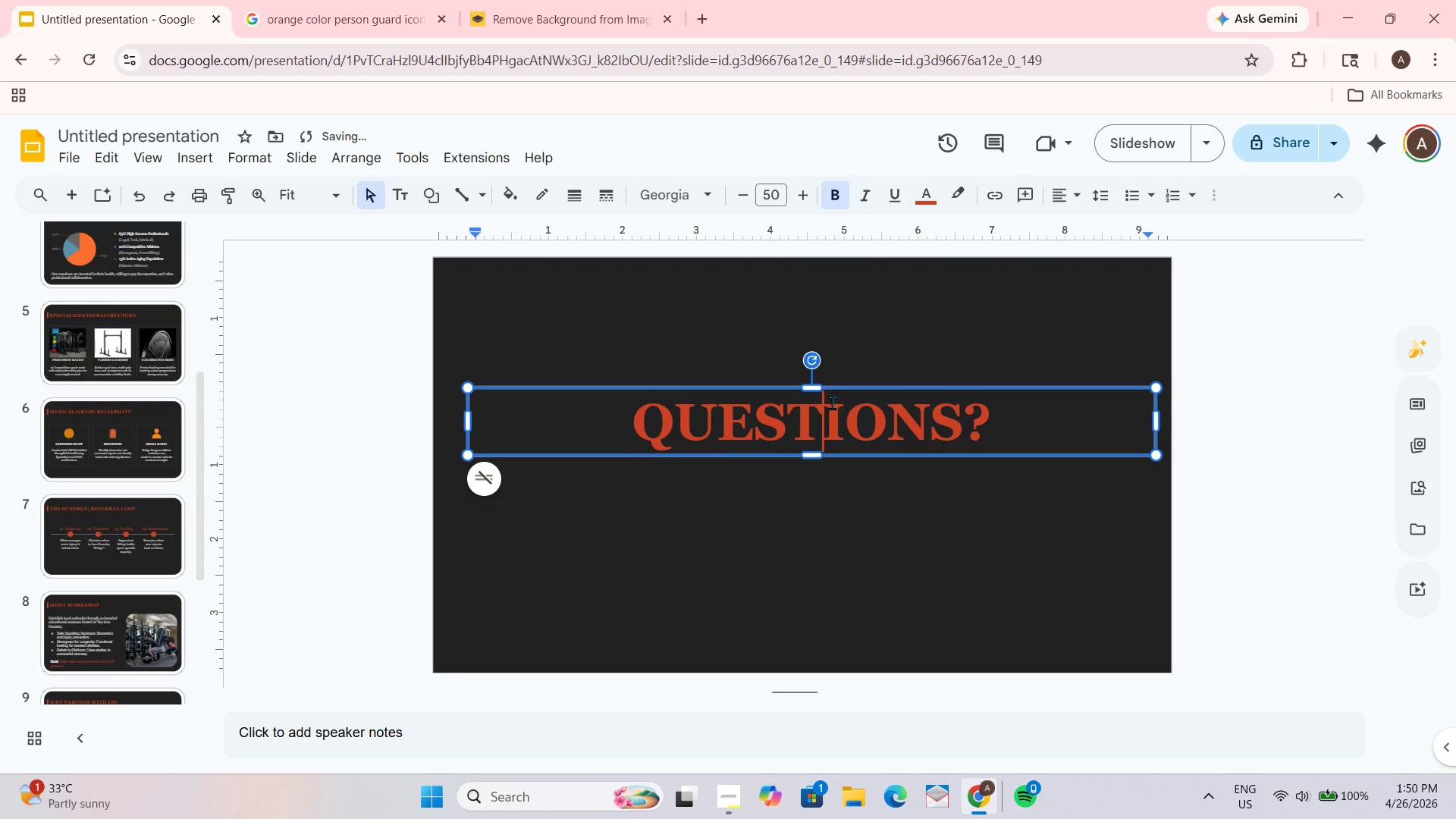 
left_click_drag(start_coordinate=[846, 391], to_coordinate=[836, 369])
 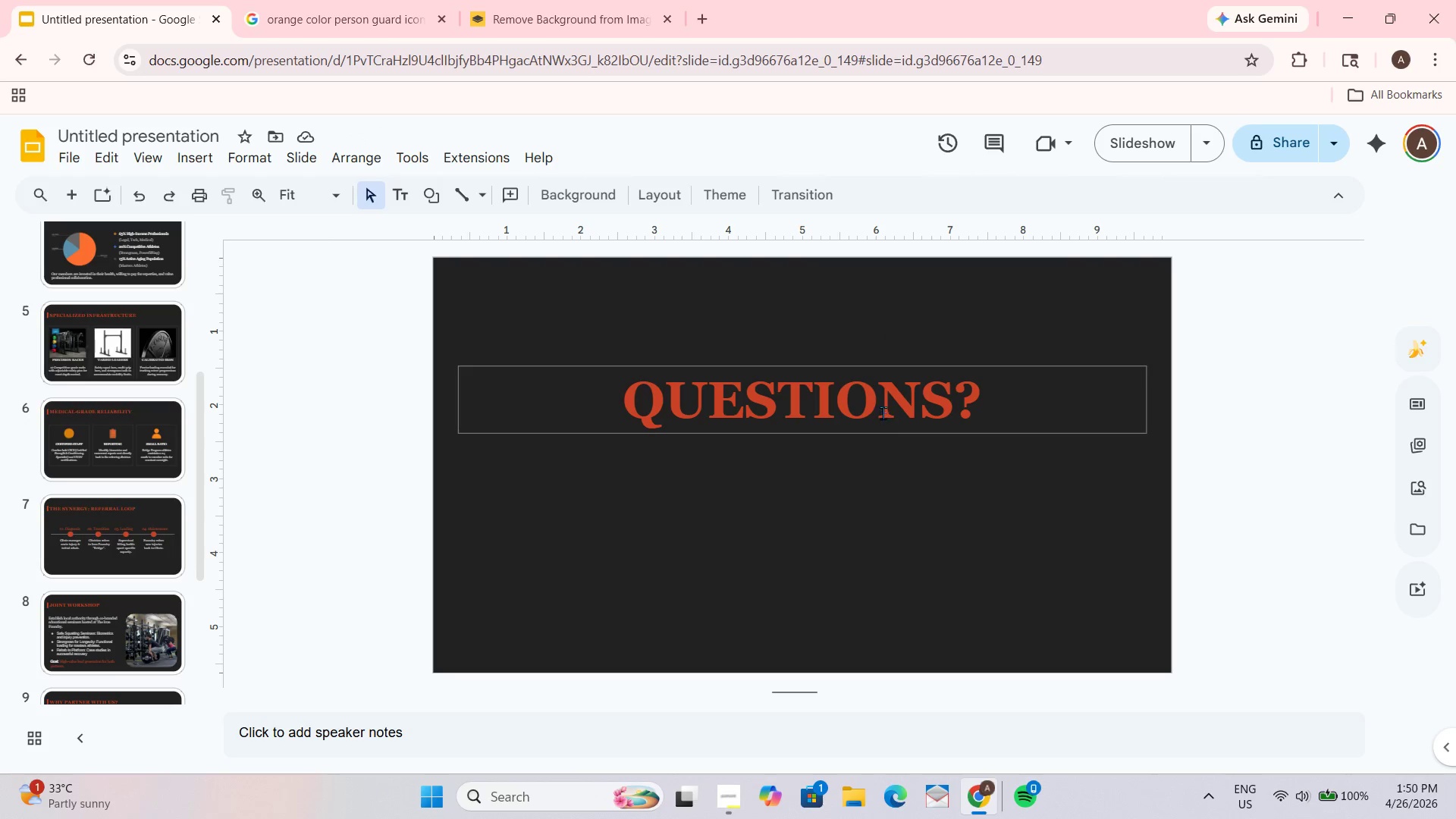 
wait(7.86)
 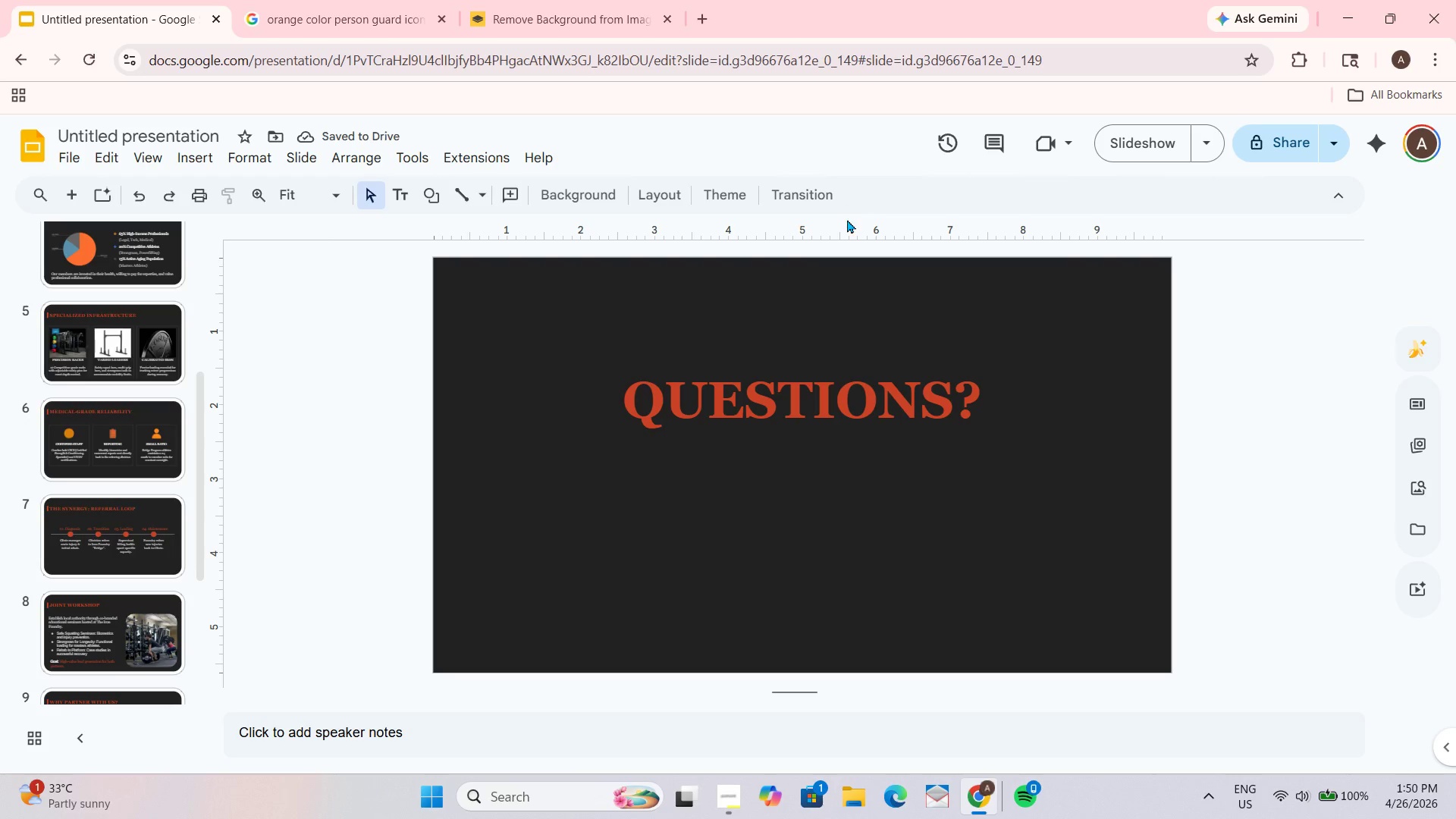 
double_click([963, 393])
 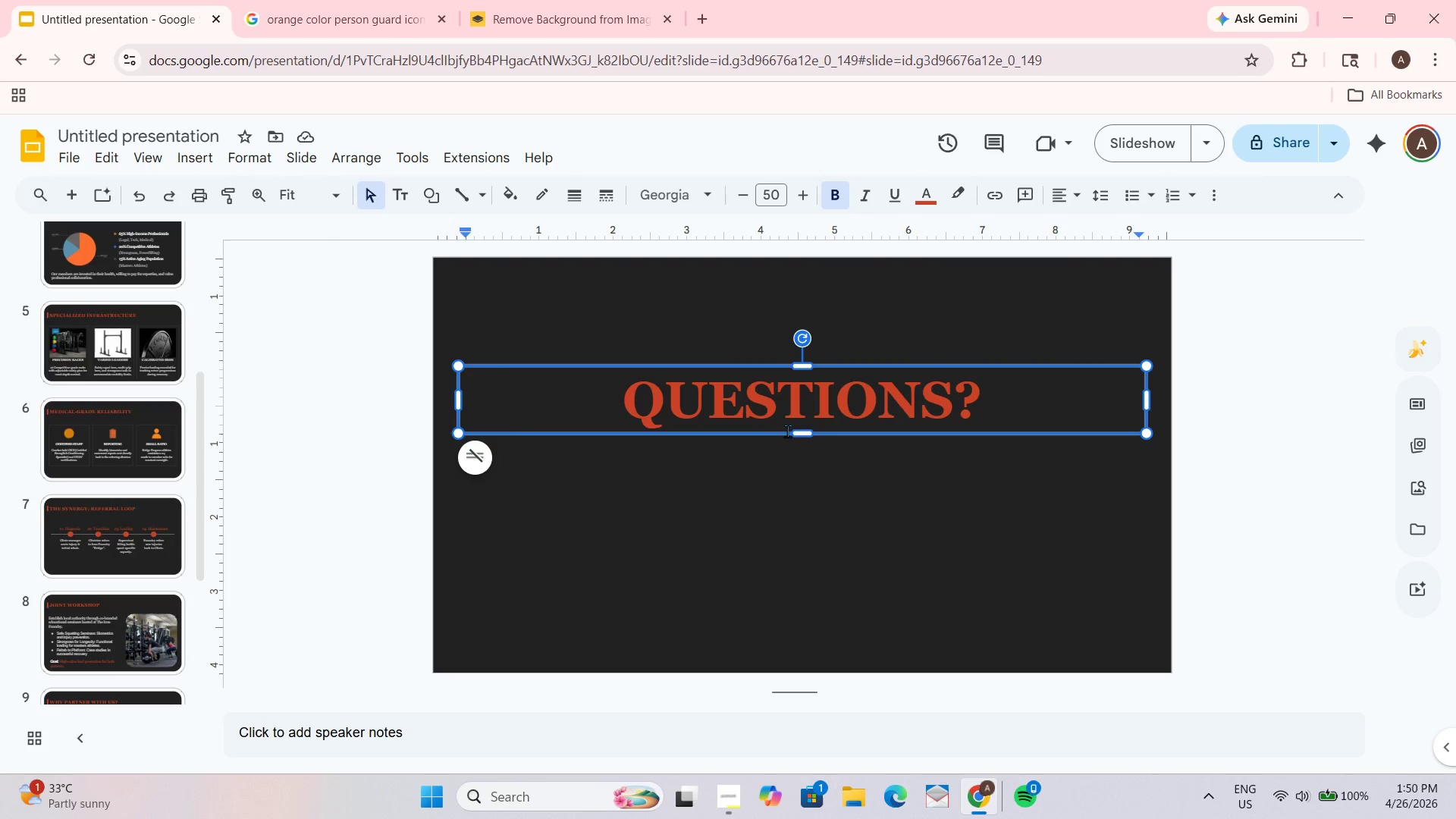 
left_click_drag(start_coordinate=[793, 438], to_coordinate=[796, 447])
 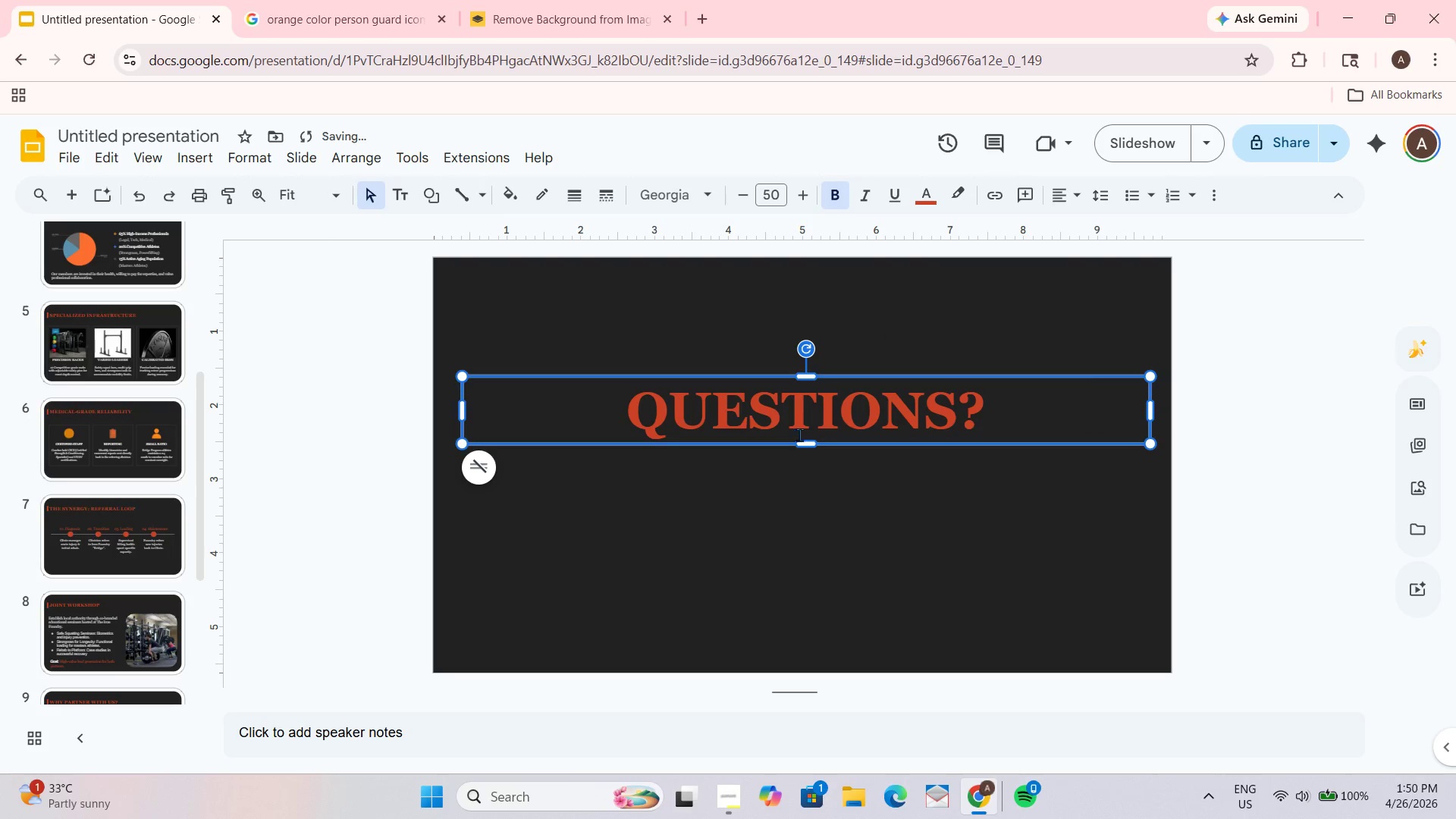 
key(Control+Z)
 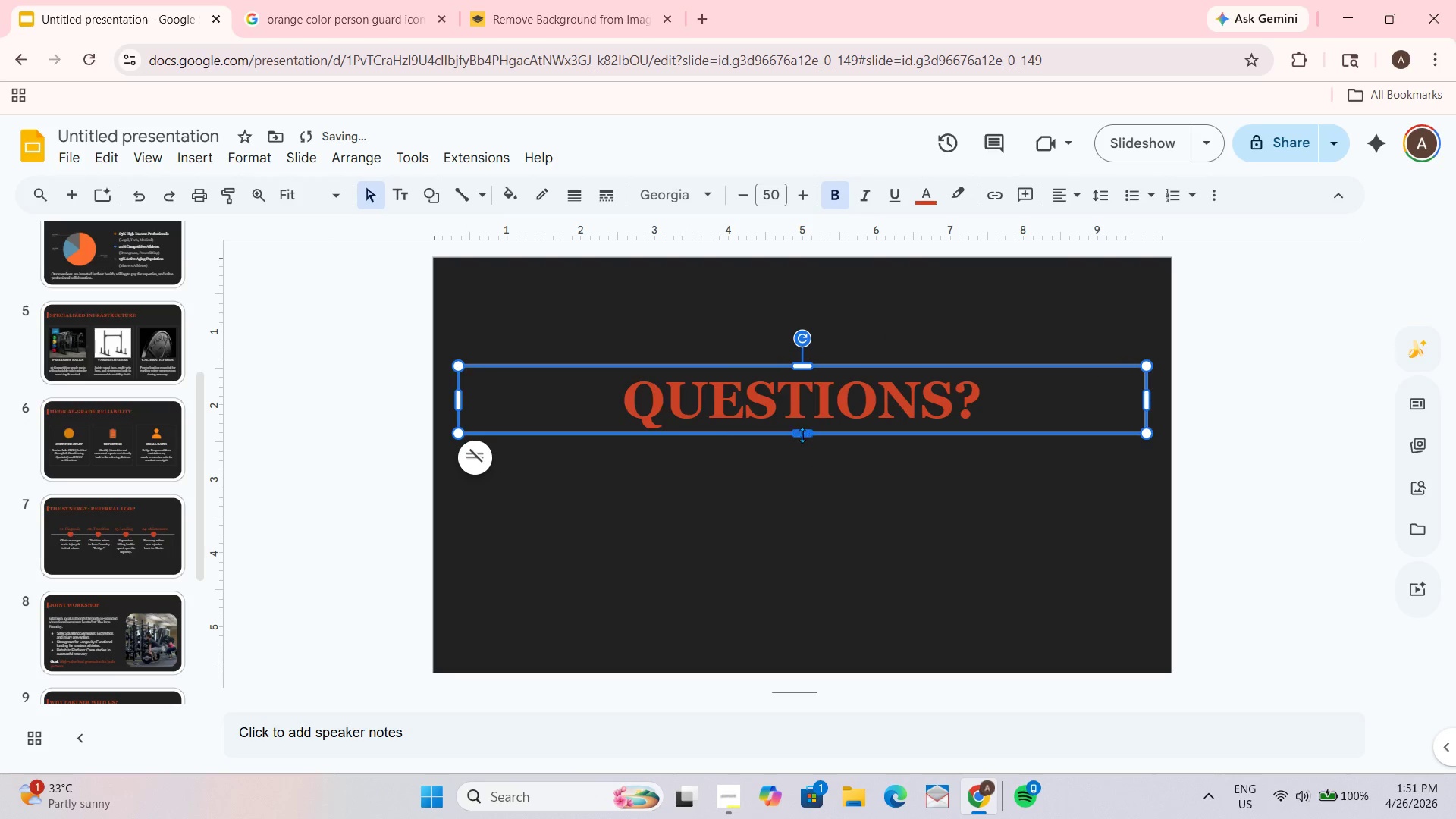 
left_click_drag(start_coordinate=[802, 431], to_coordinate=[804, 485])
 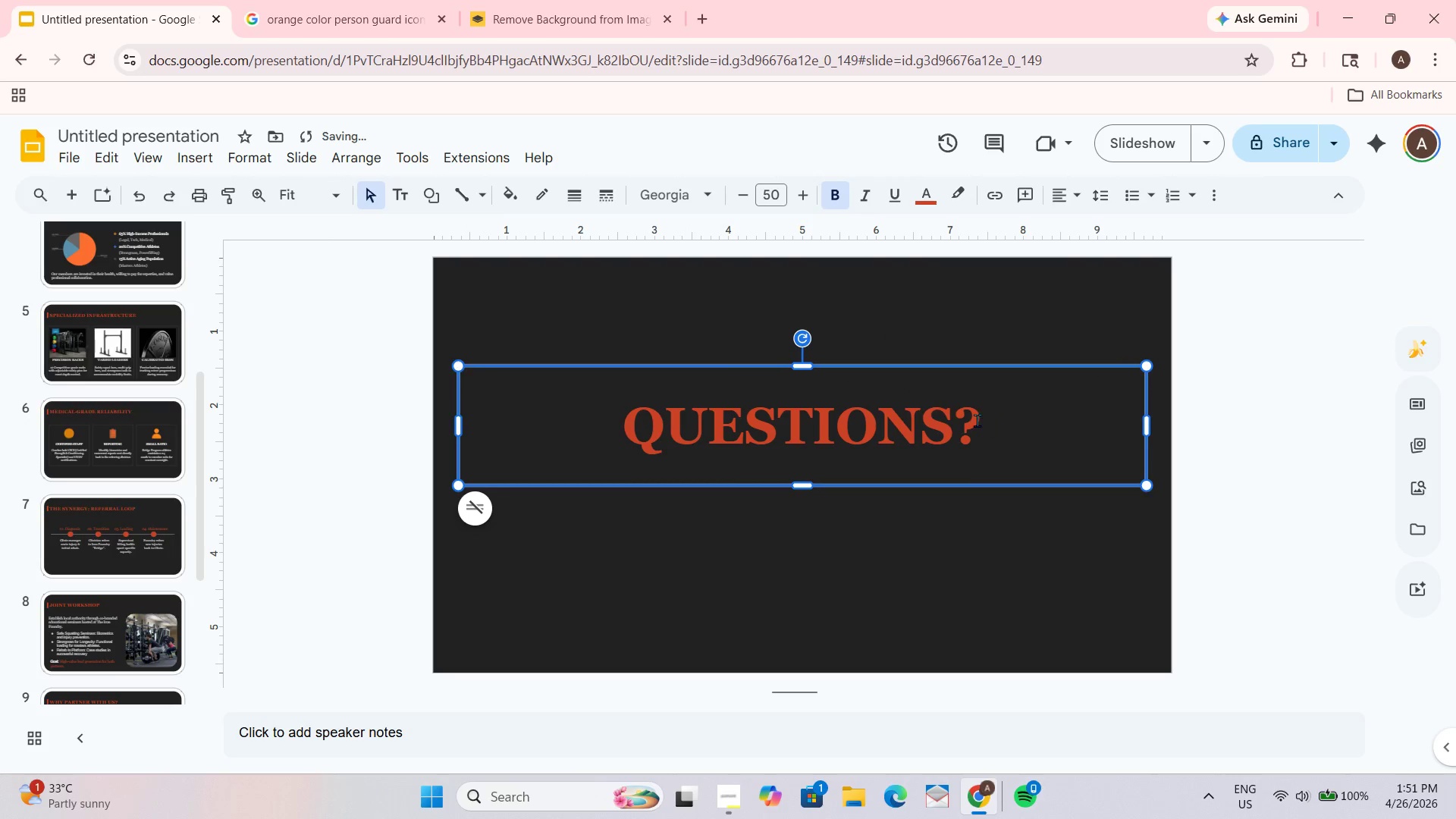 
left_click([977, 420])
 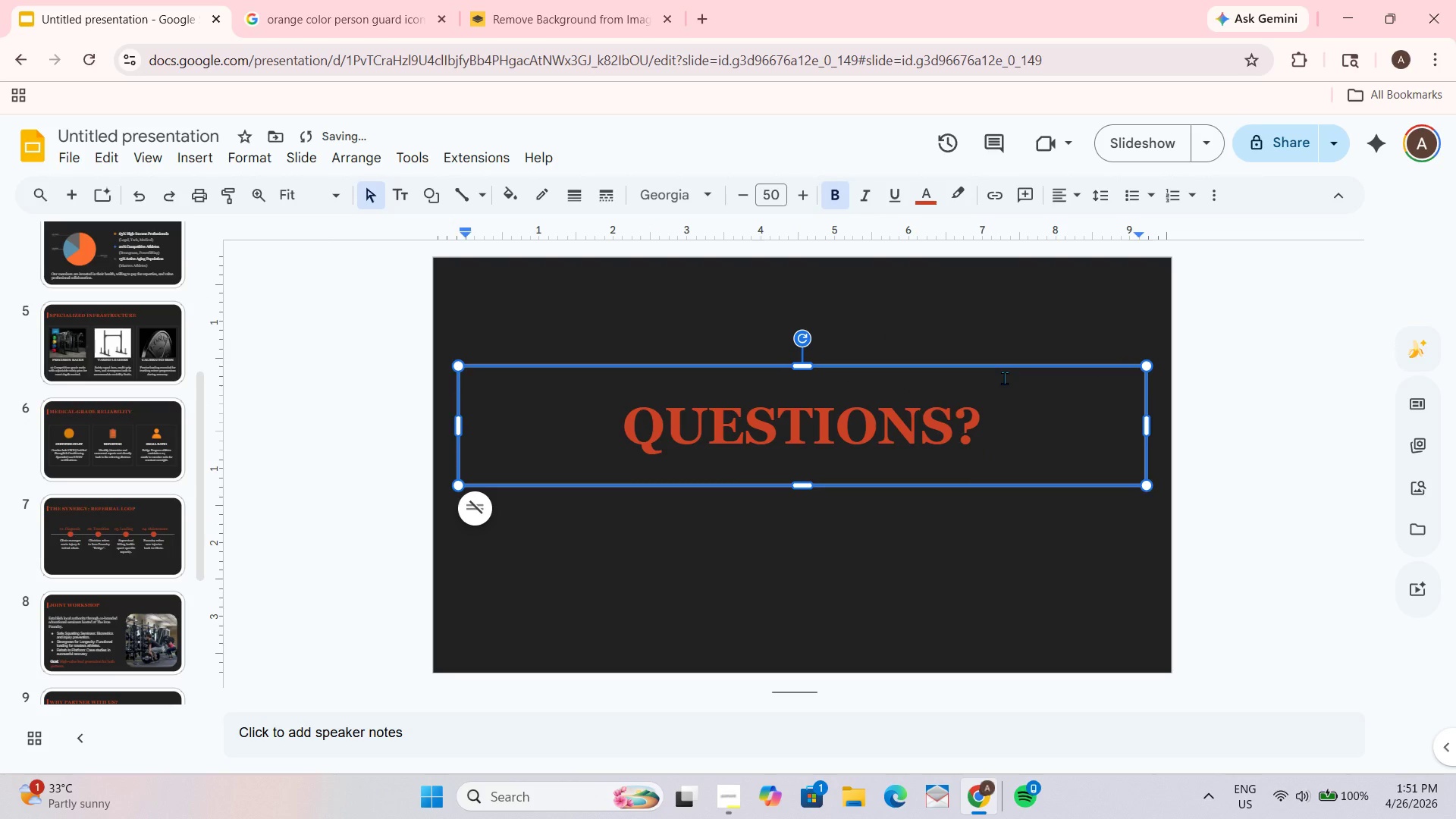 
key(Shift+Enter)
 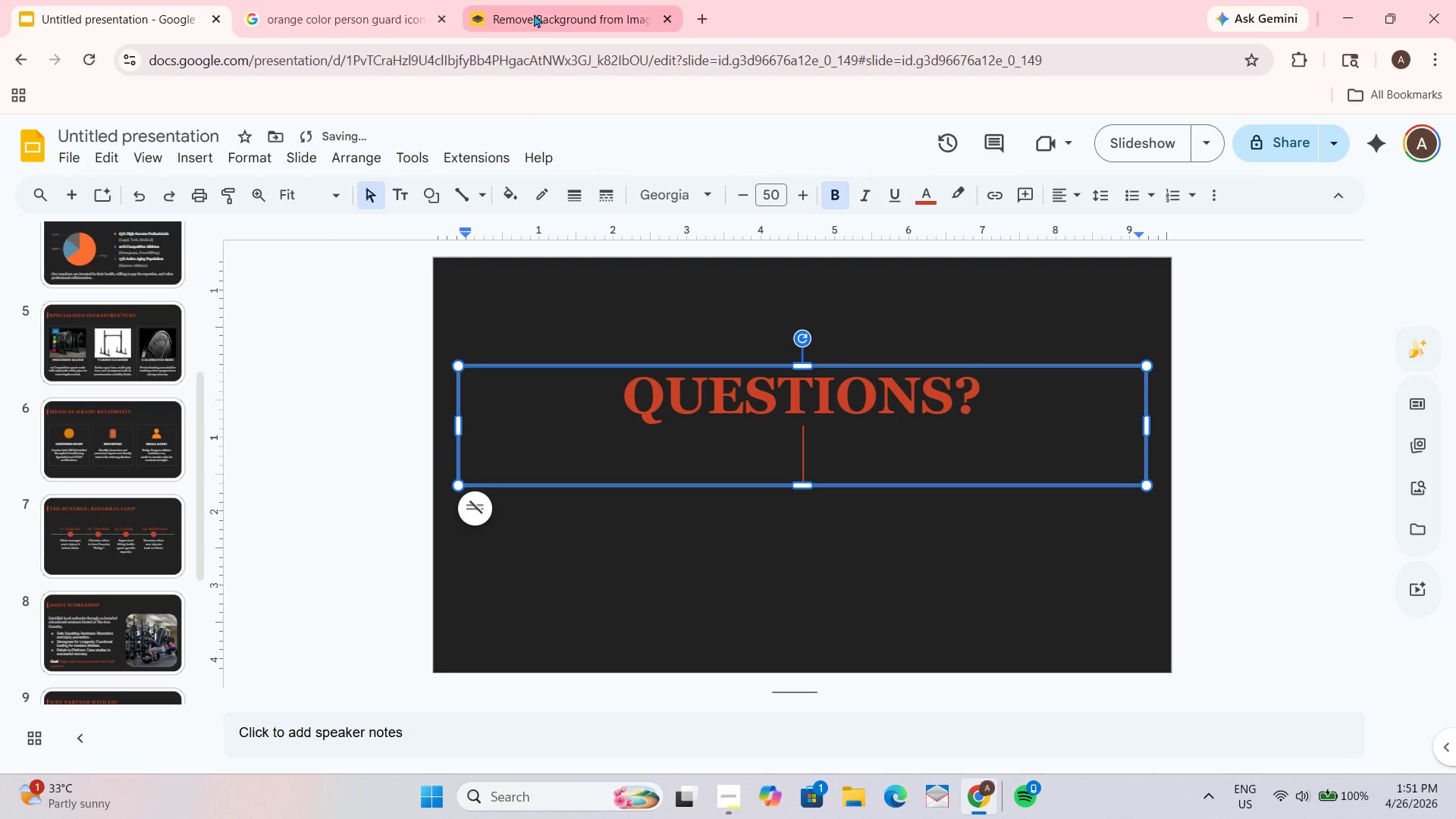 
left_click([775, 205])
 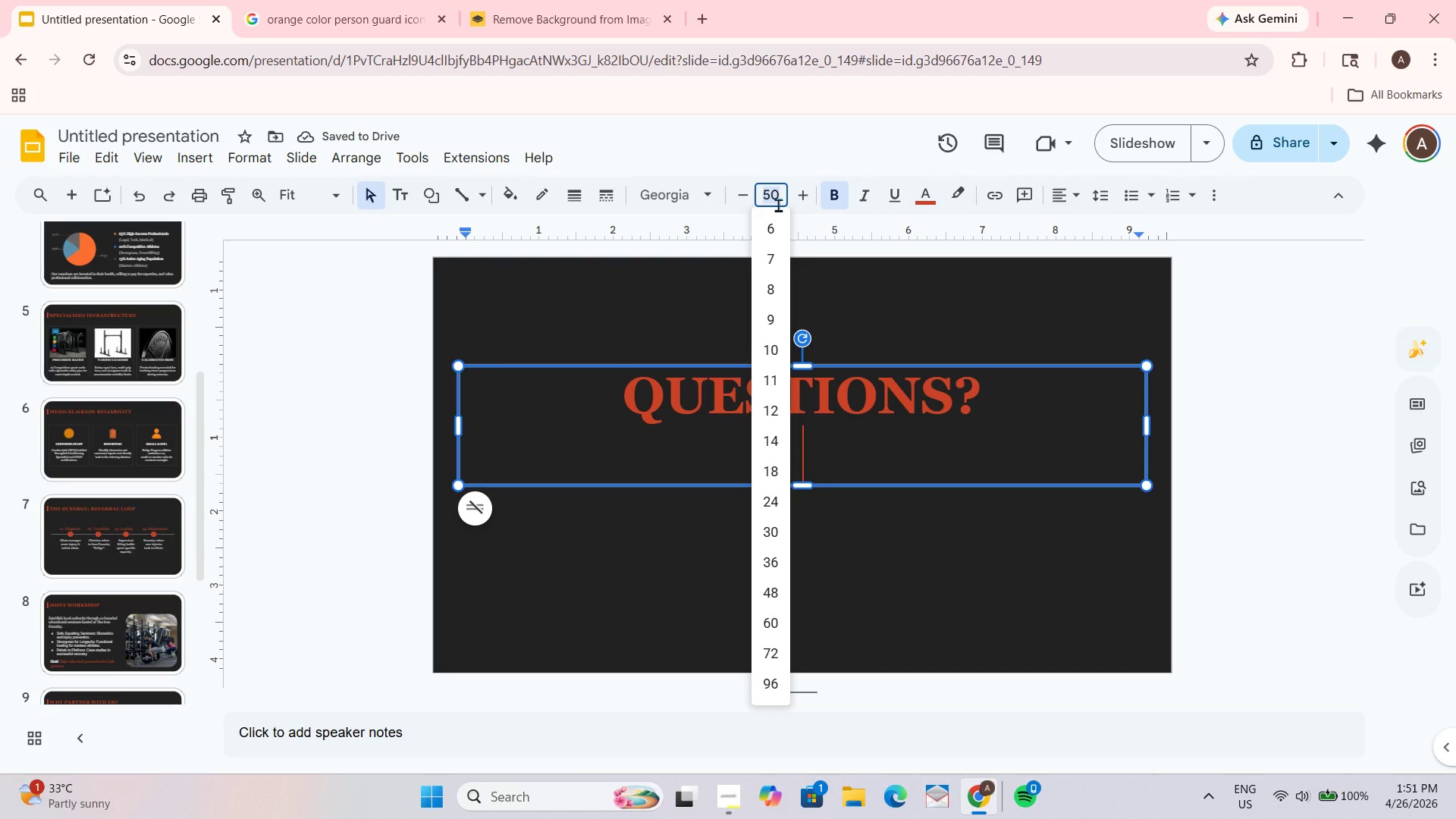 
key(Numpad2)
 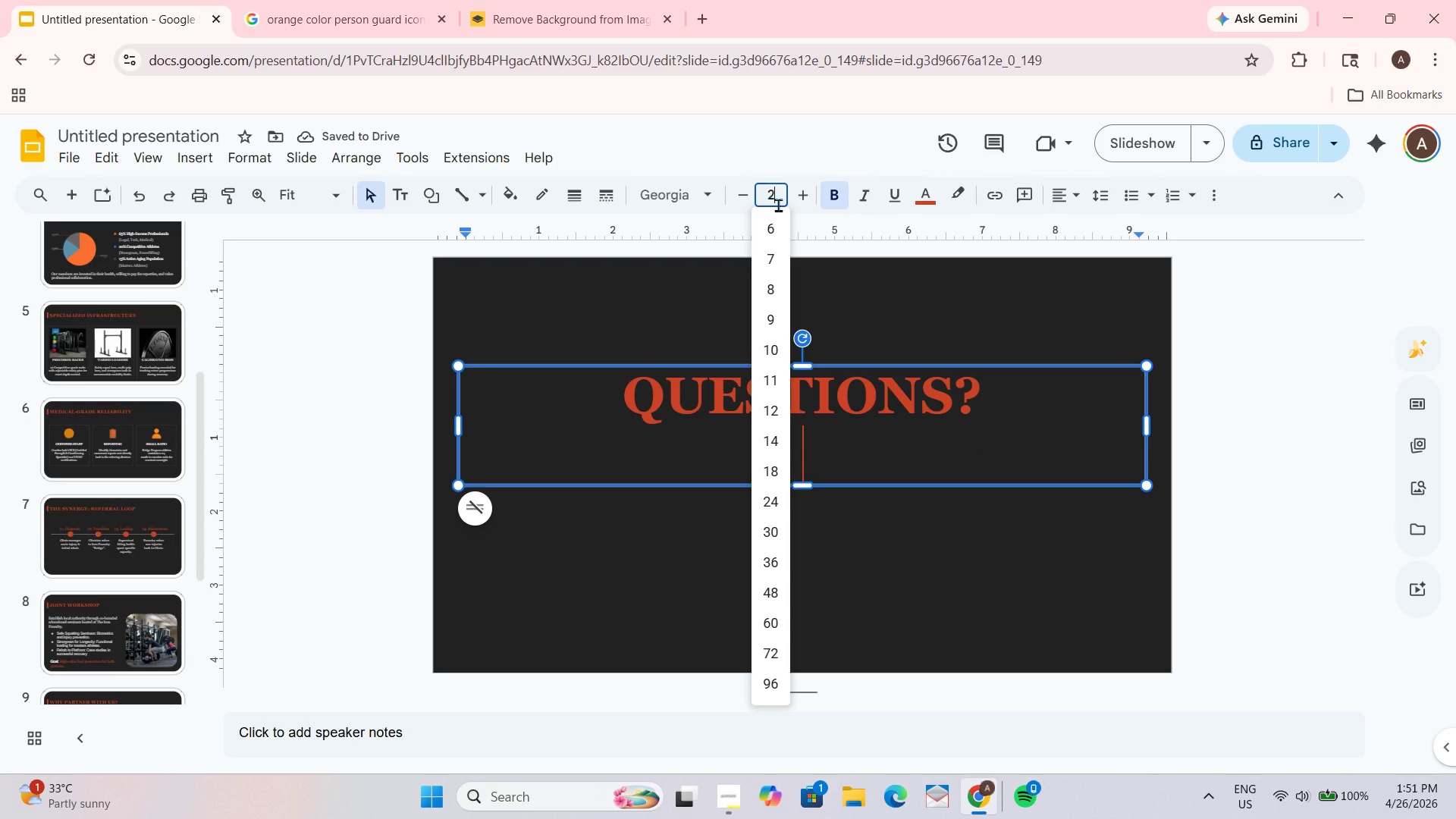 
key(Numpad0)
 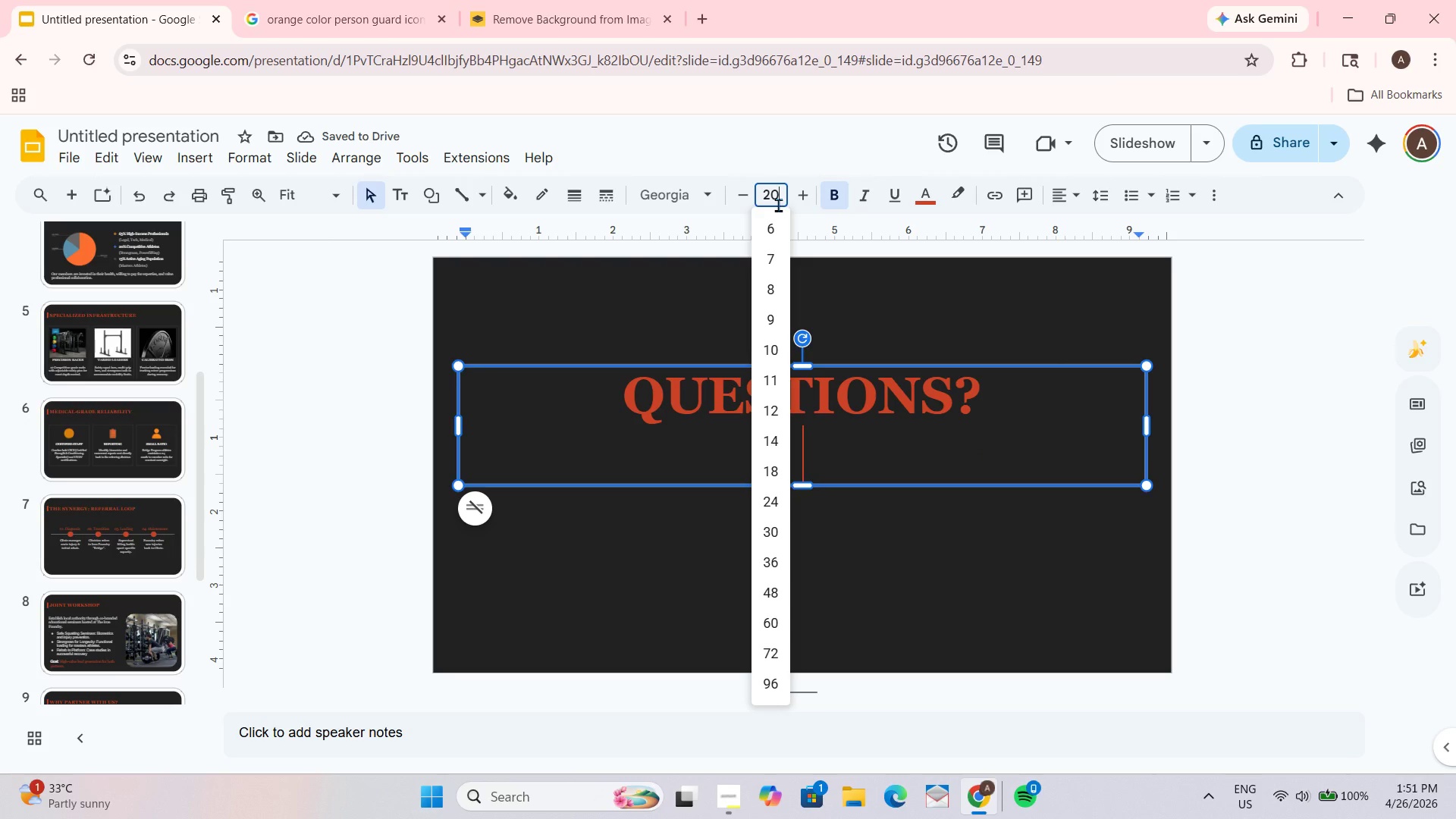 
key(NumpadEnter)
 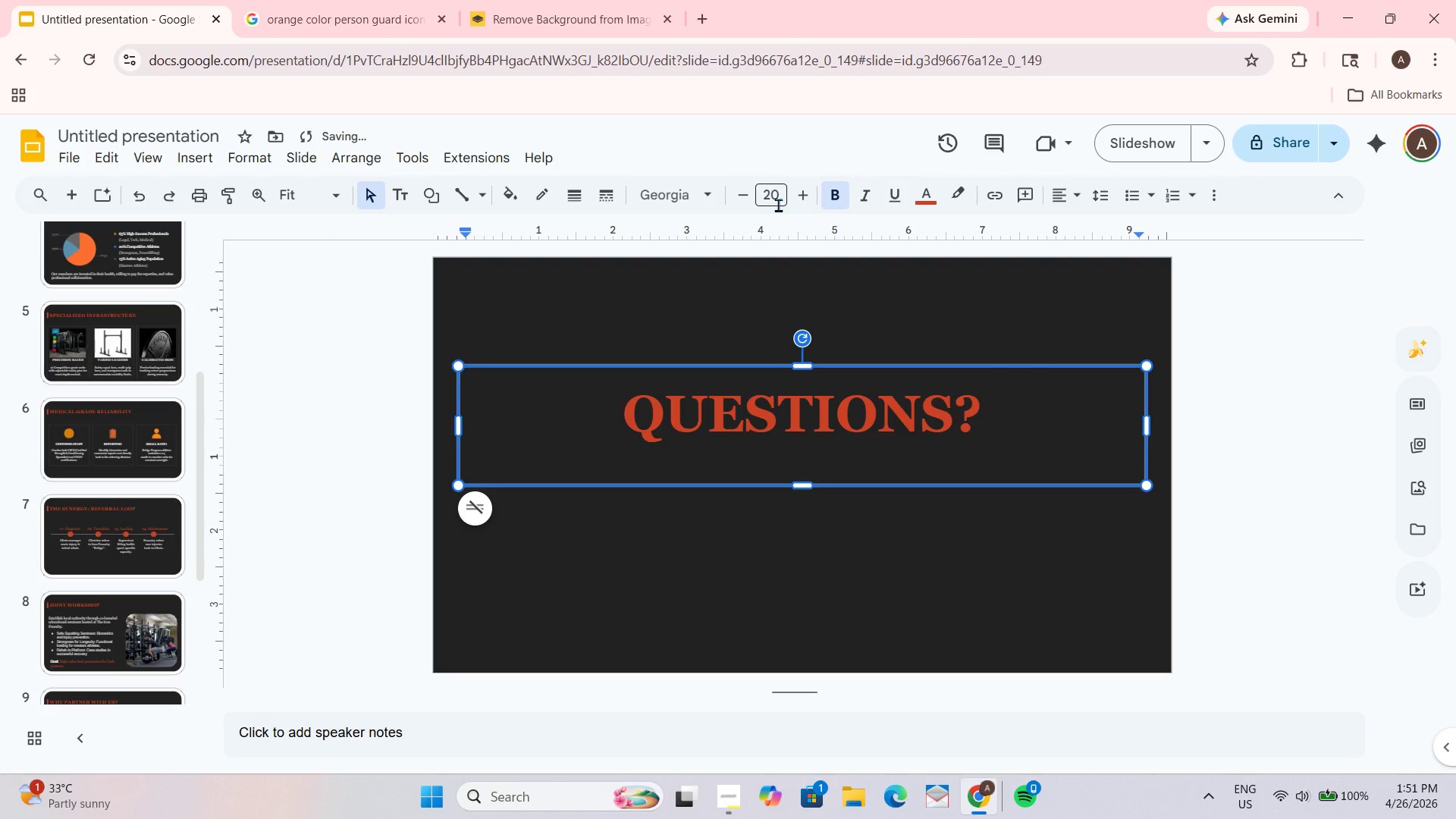 
key(Shift+Enter)
 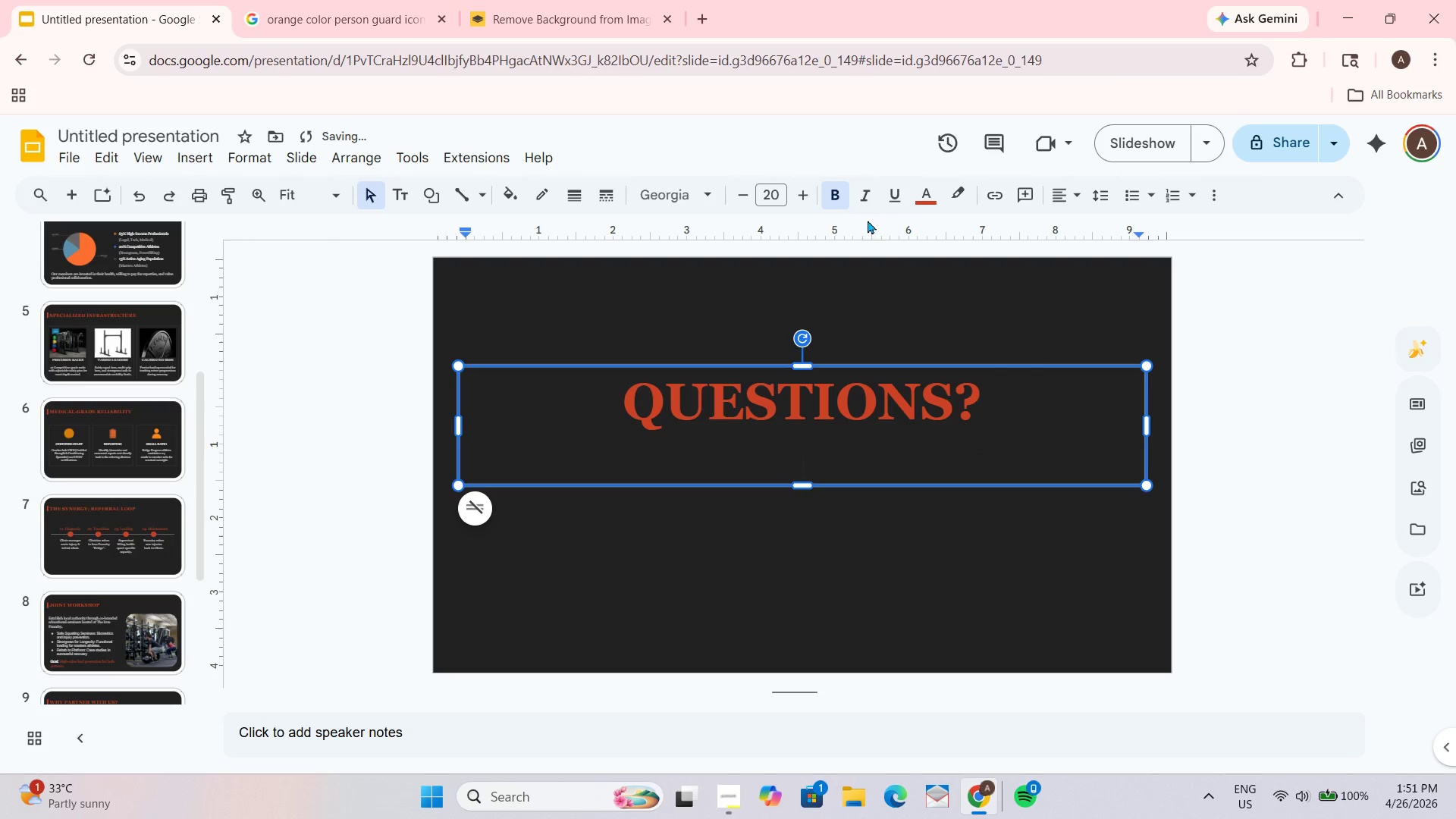 
left_click([915, 204])
 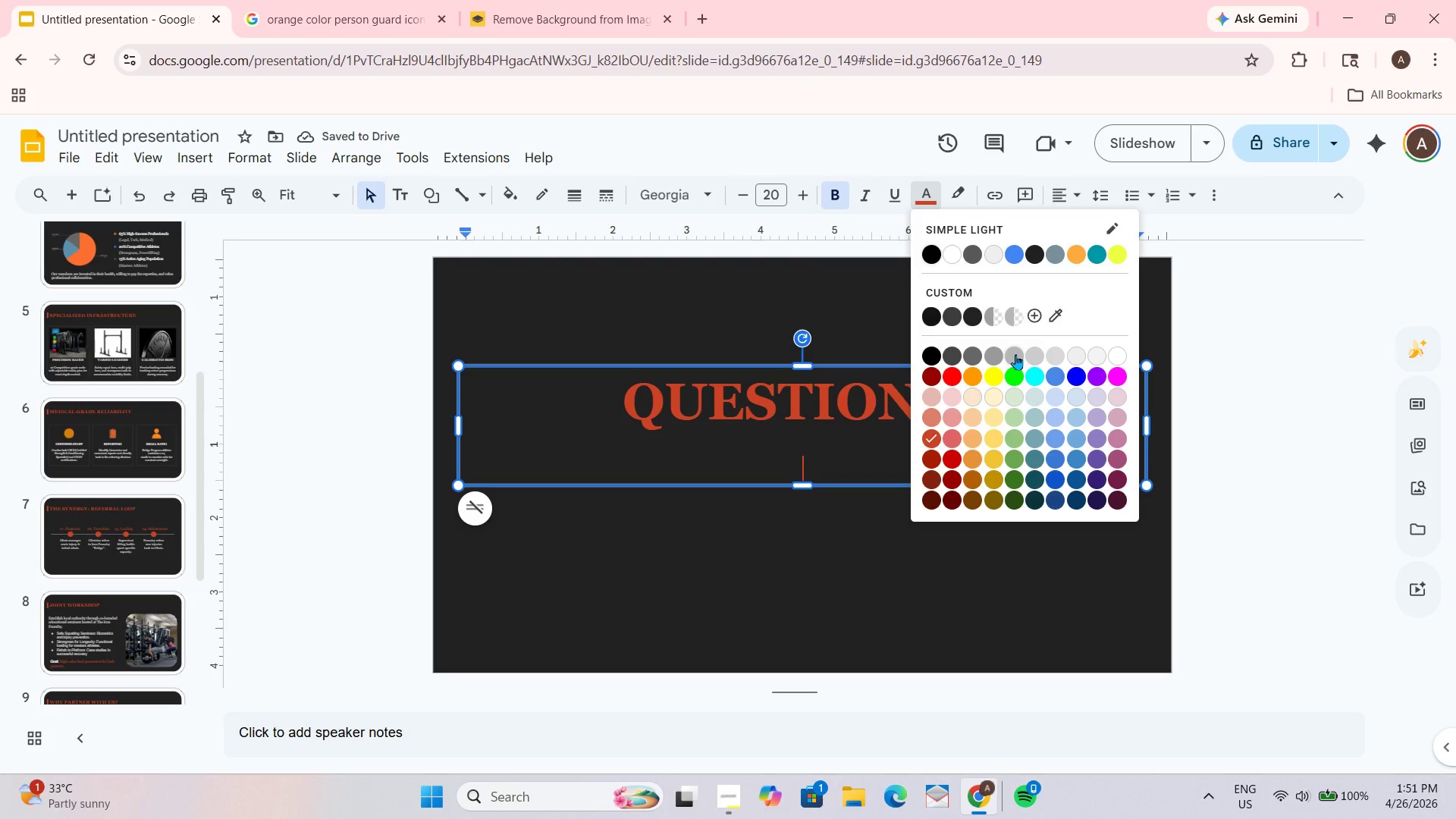 
left_click([1010, 355])
 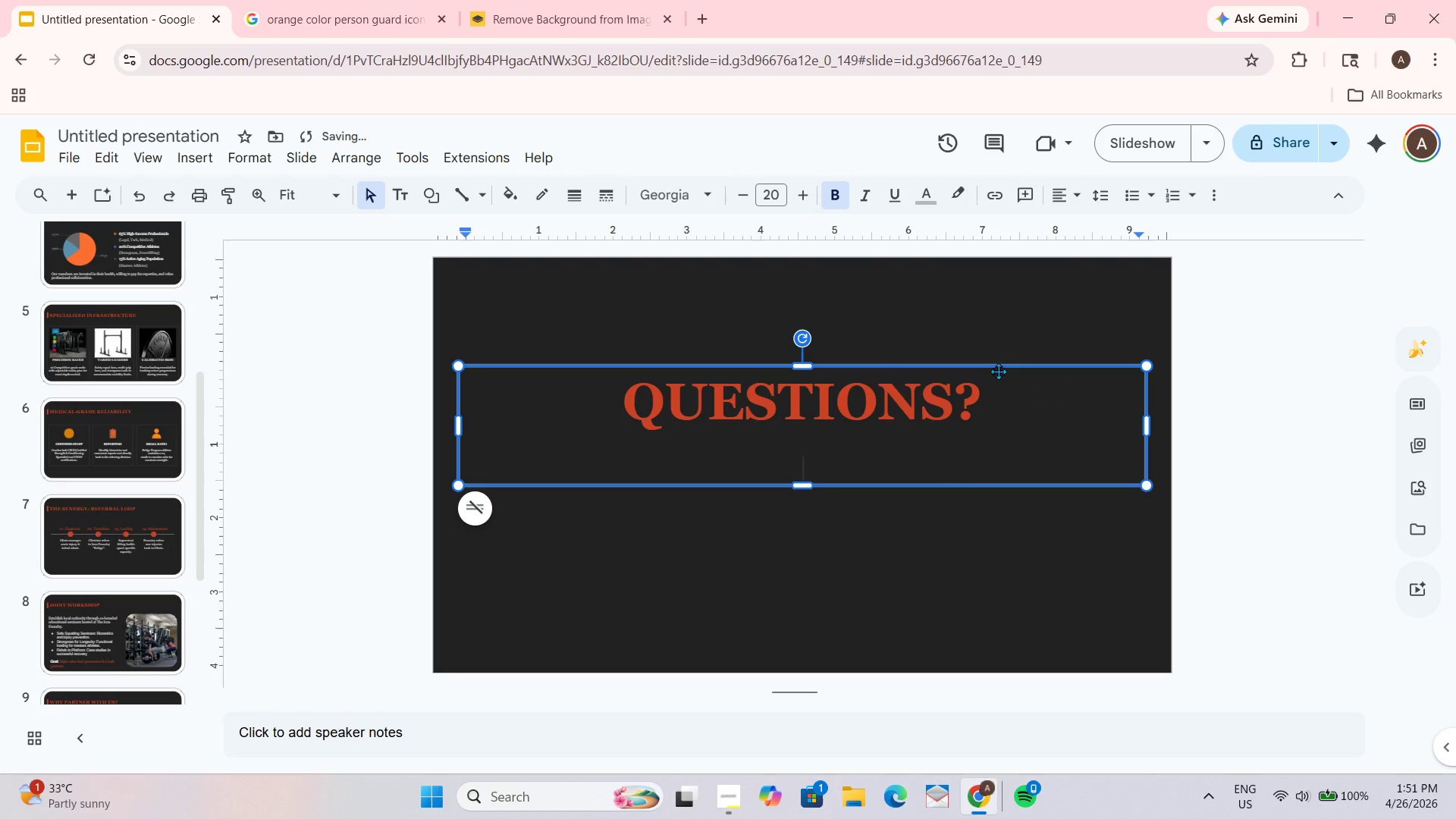 
hold_key(key=ShiftLeft, duration=1.41)
 